 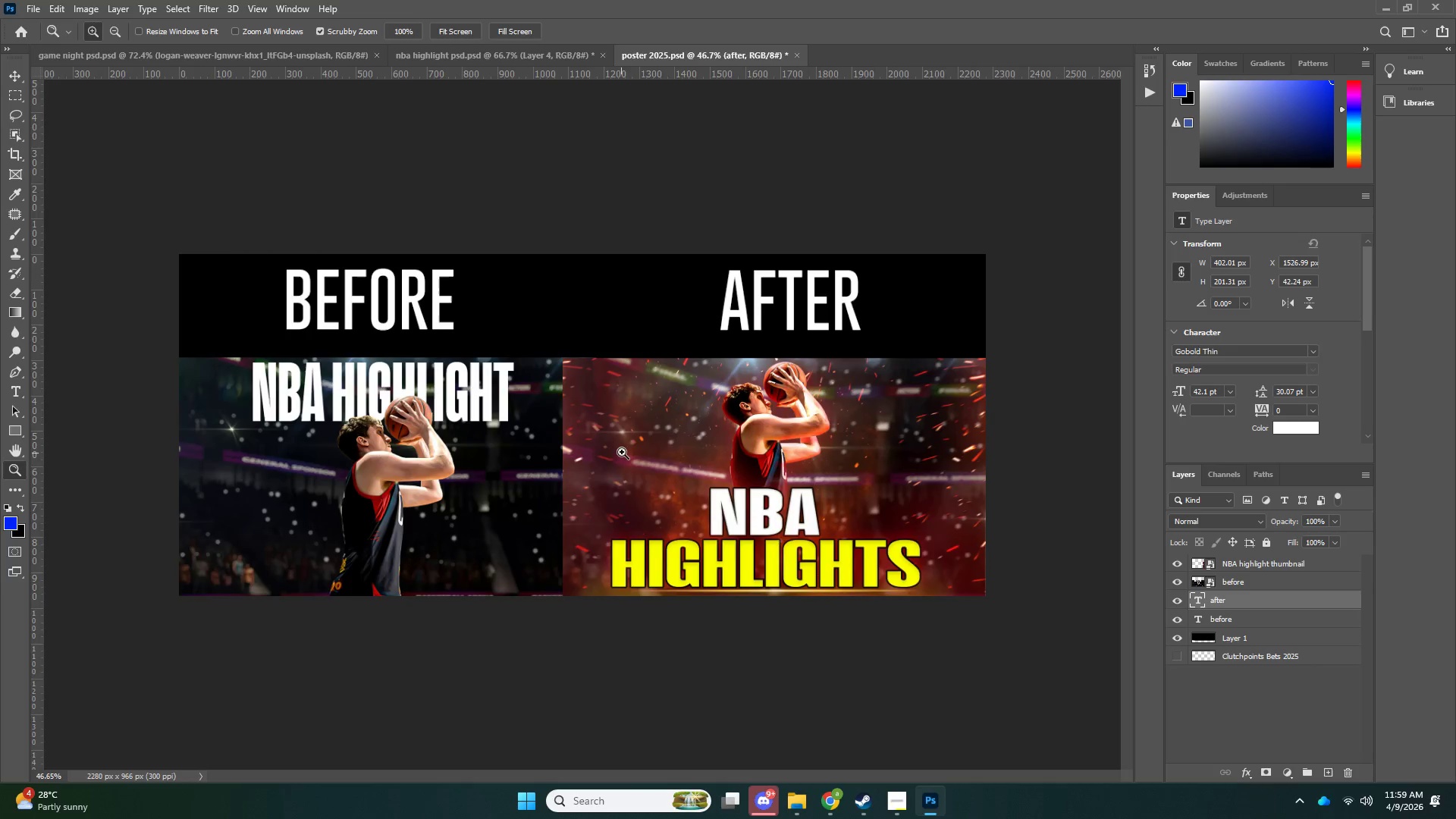 
left_click_drag(start_coordinate=[659, 460], to_coordinate=[682, 465])
 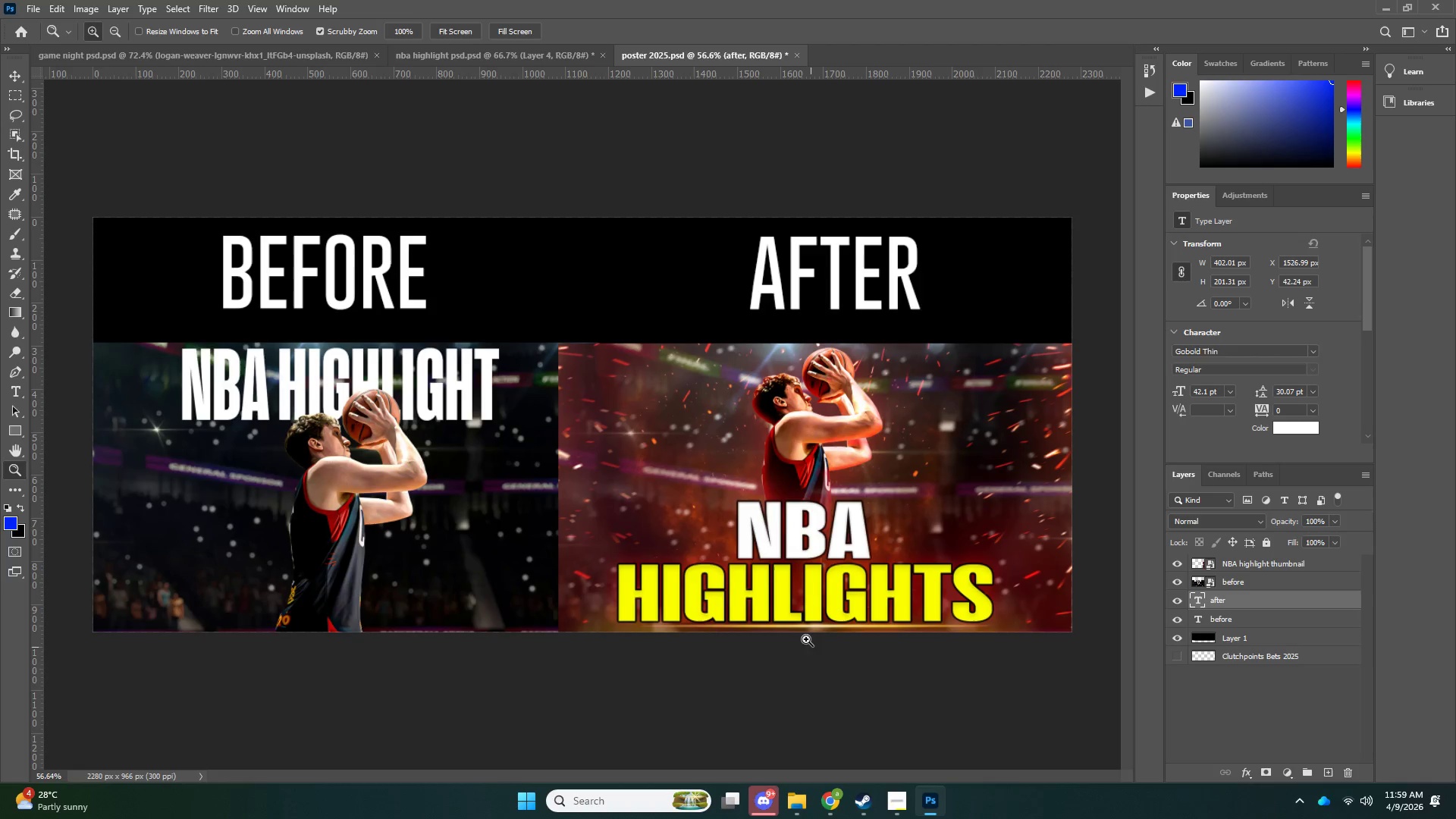 
left_click_drag(start_coordinate=[720, 478], to_coordinate=[698, 508])
 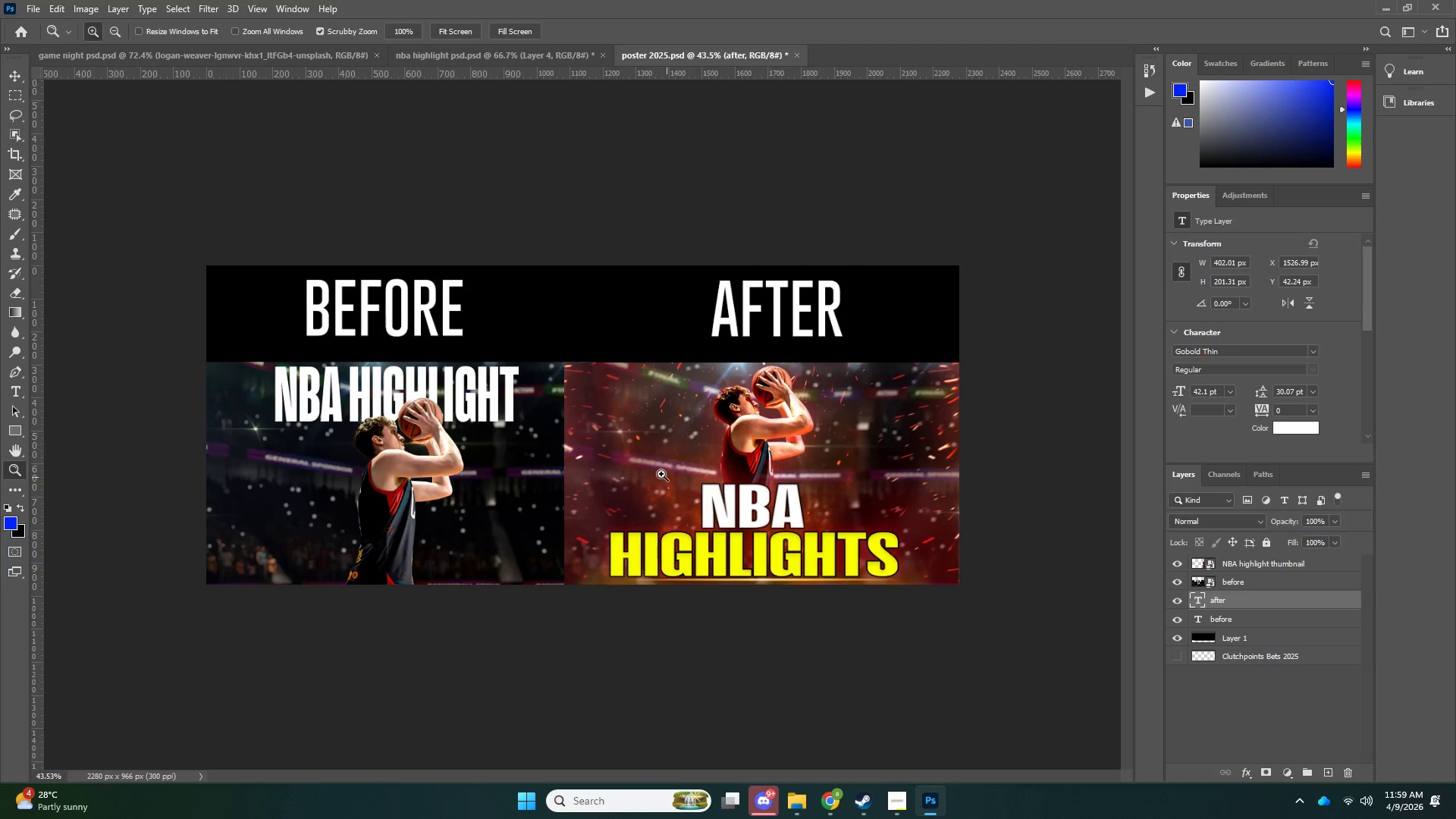 
left_click_drag(start_coordinate=[601, 453], to_coordinate=[594, 455])
 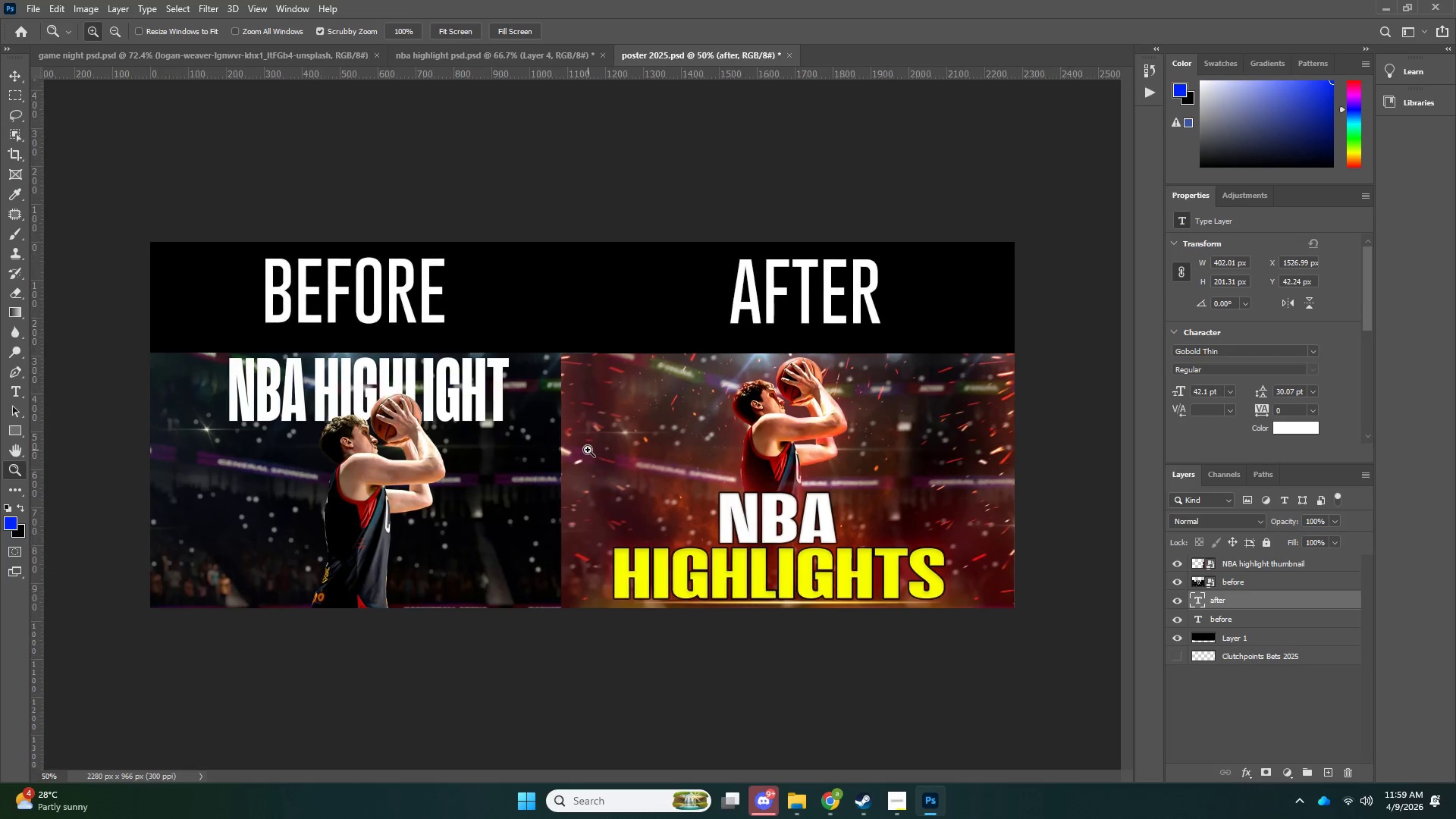 
left_click_drag(start_coordinate=[585, 453], to_coordinate=[560, 472])
 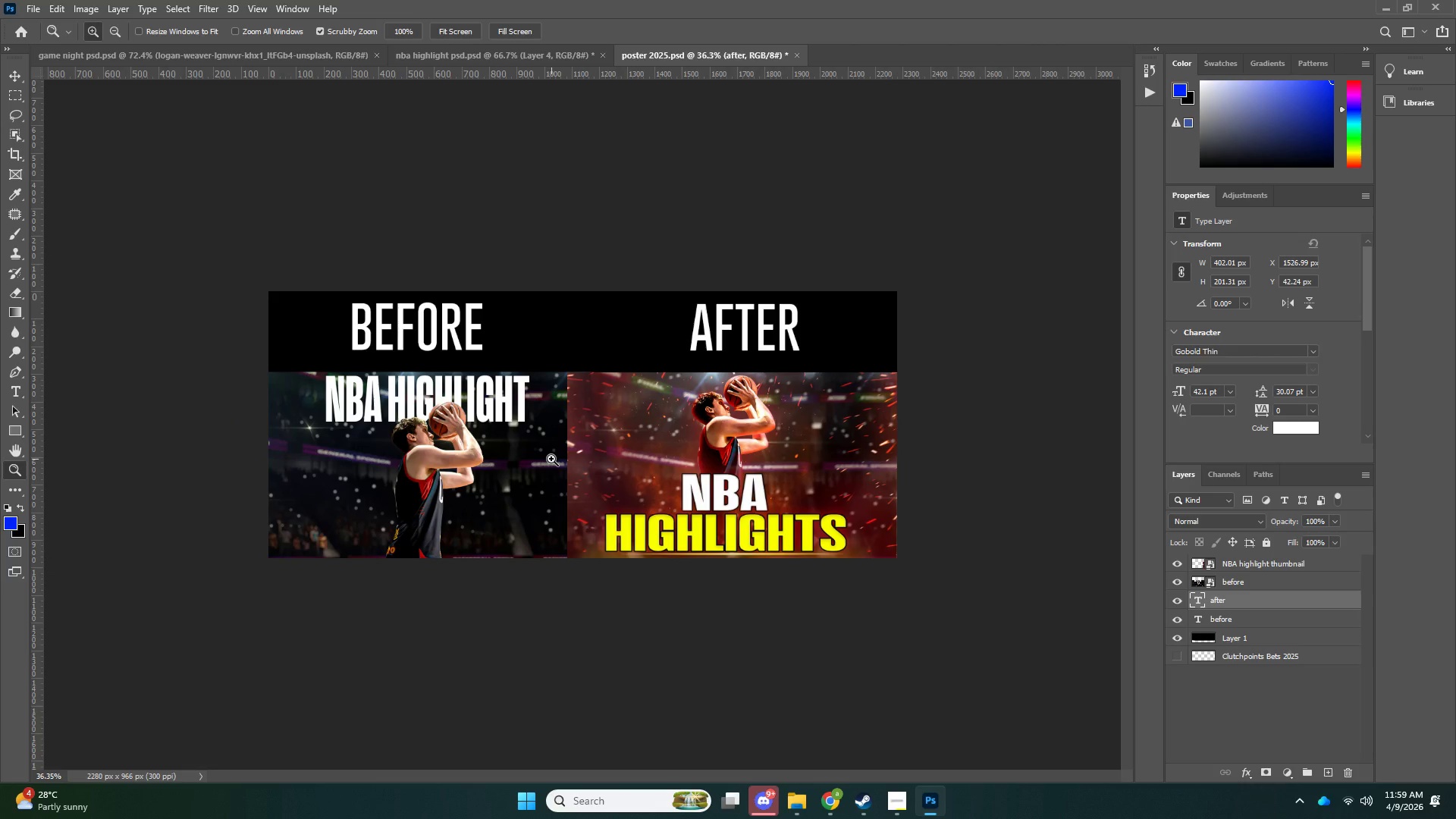 
wait(5.38)
 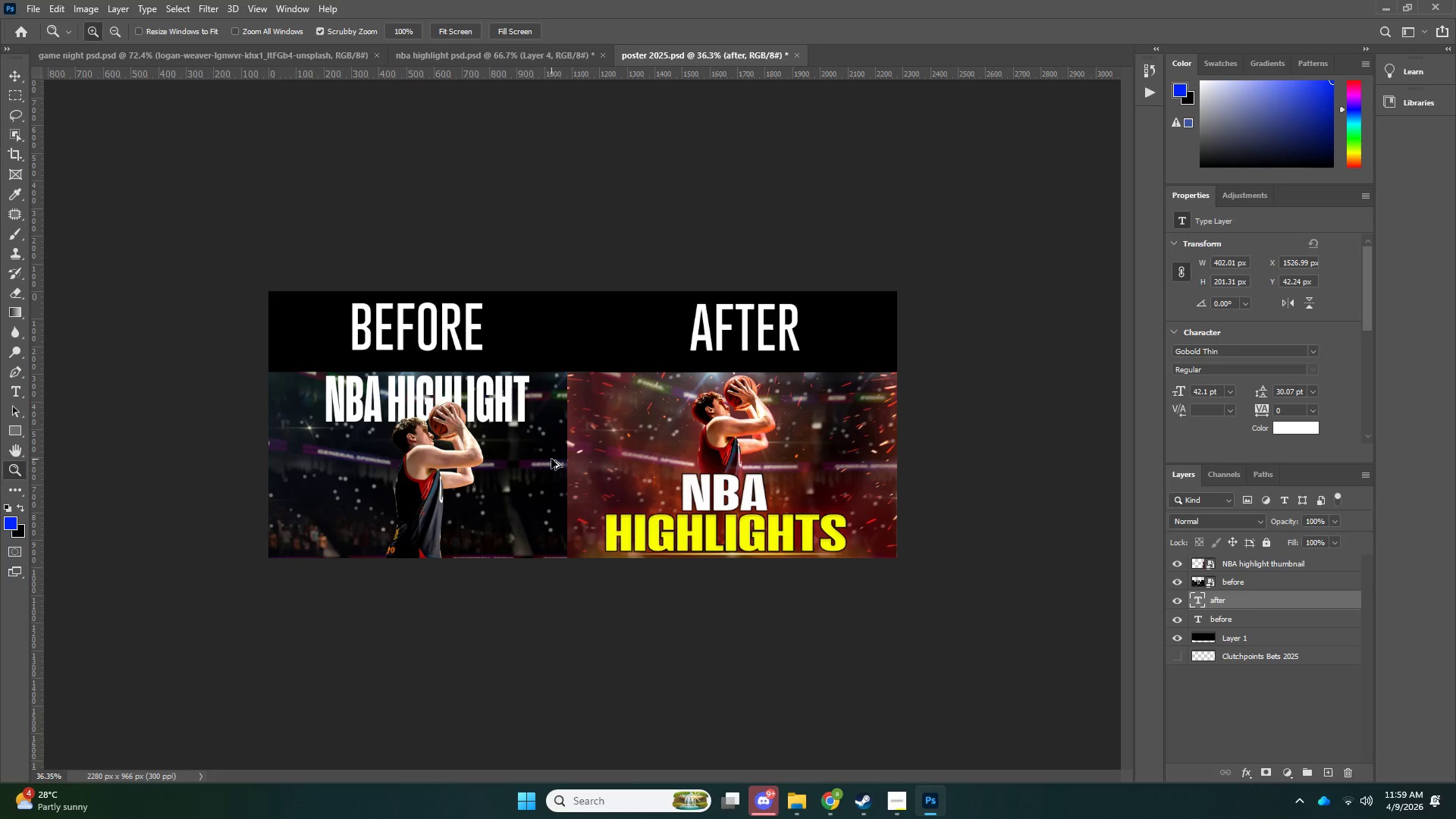 
key(Alt+Control+Shift+W)
 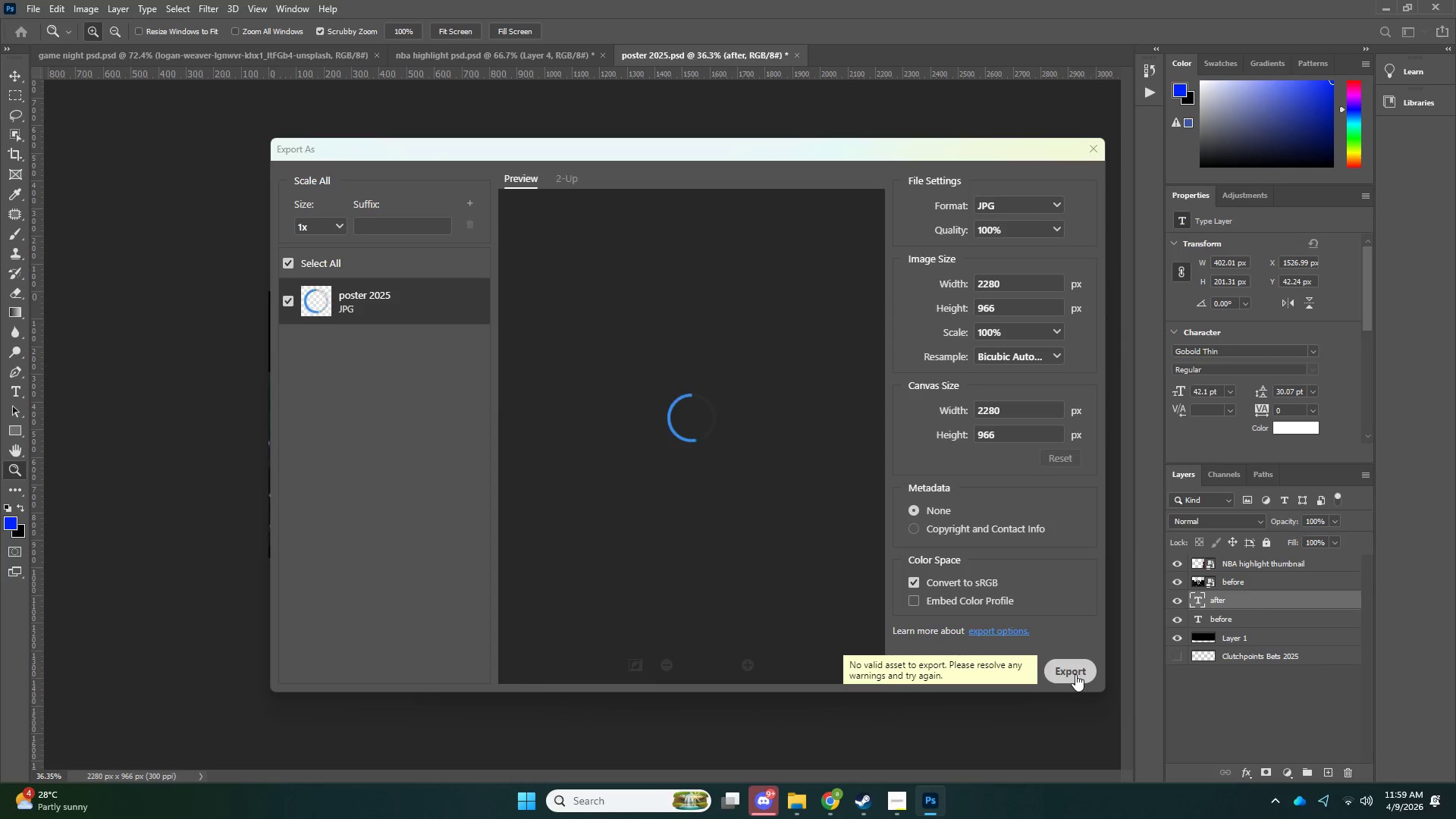 
left_click([1068, 662])
 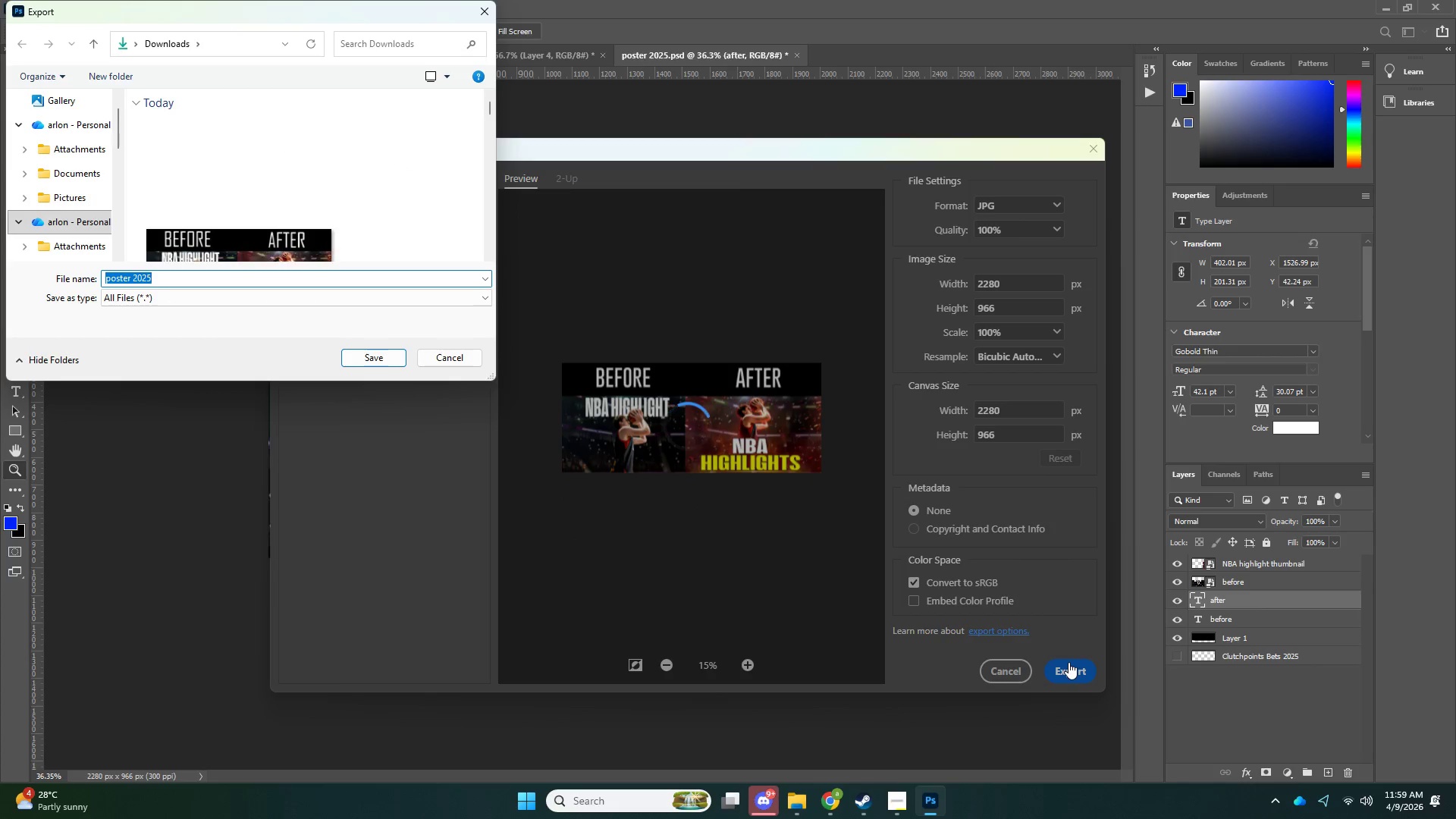 
type(nba h)
 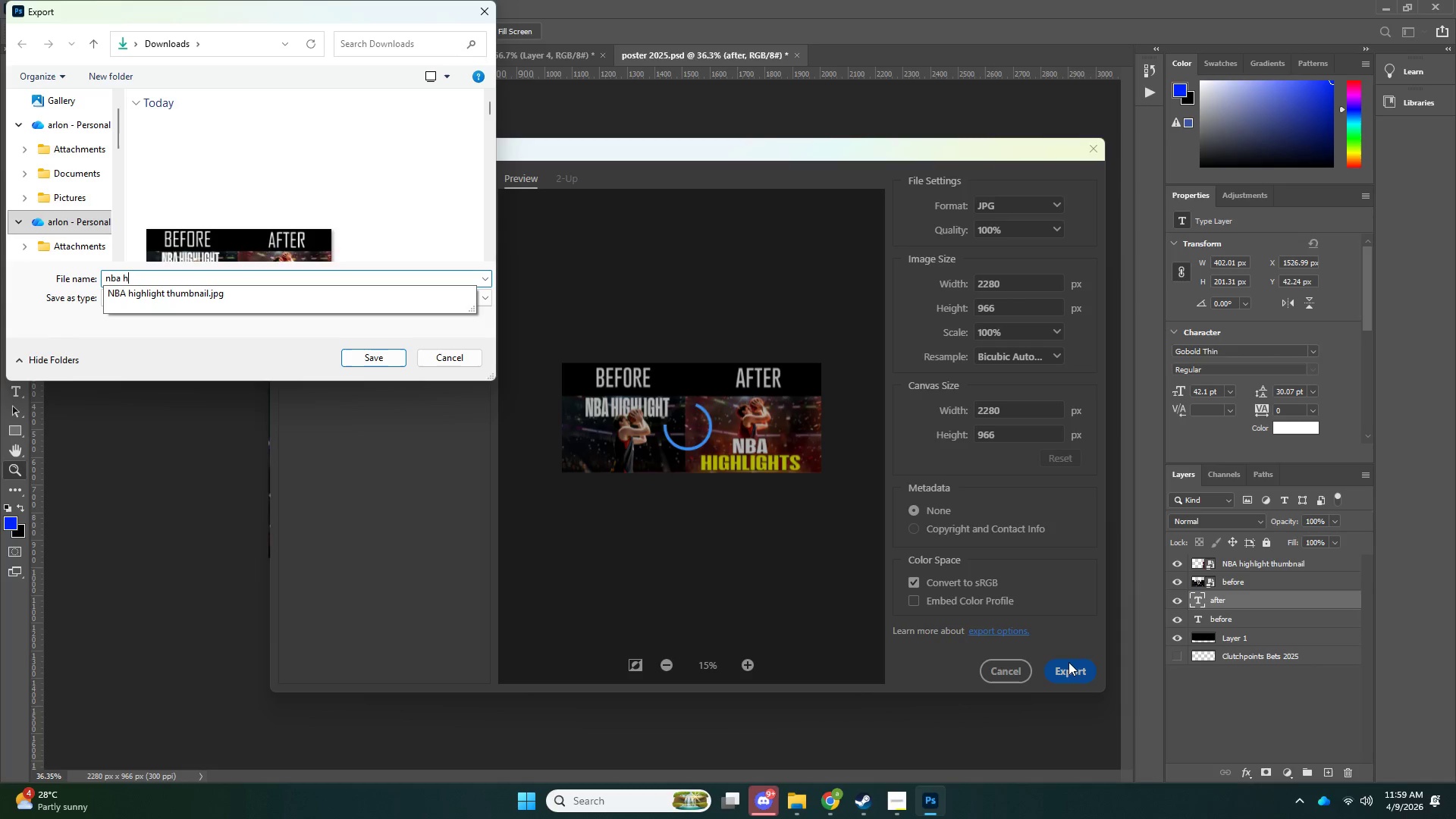 
key(ArrowDown)
 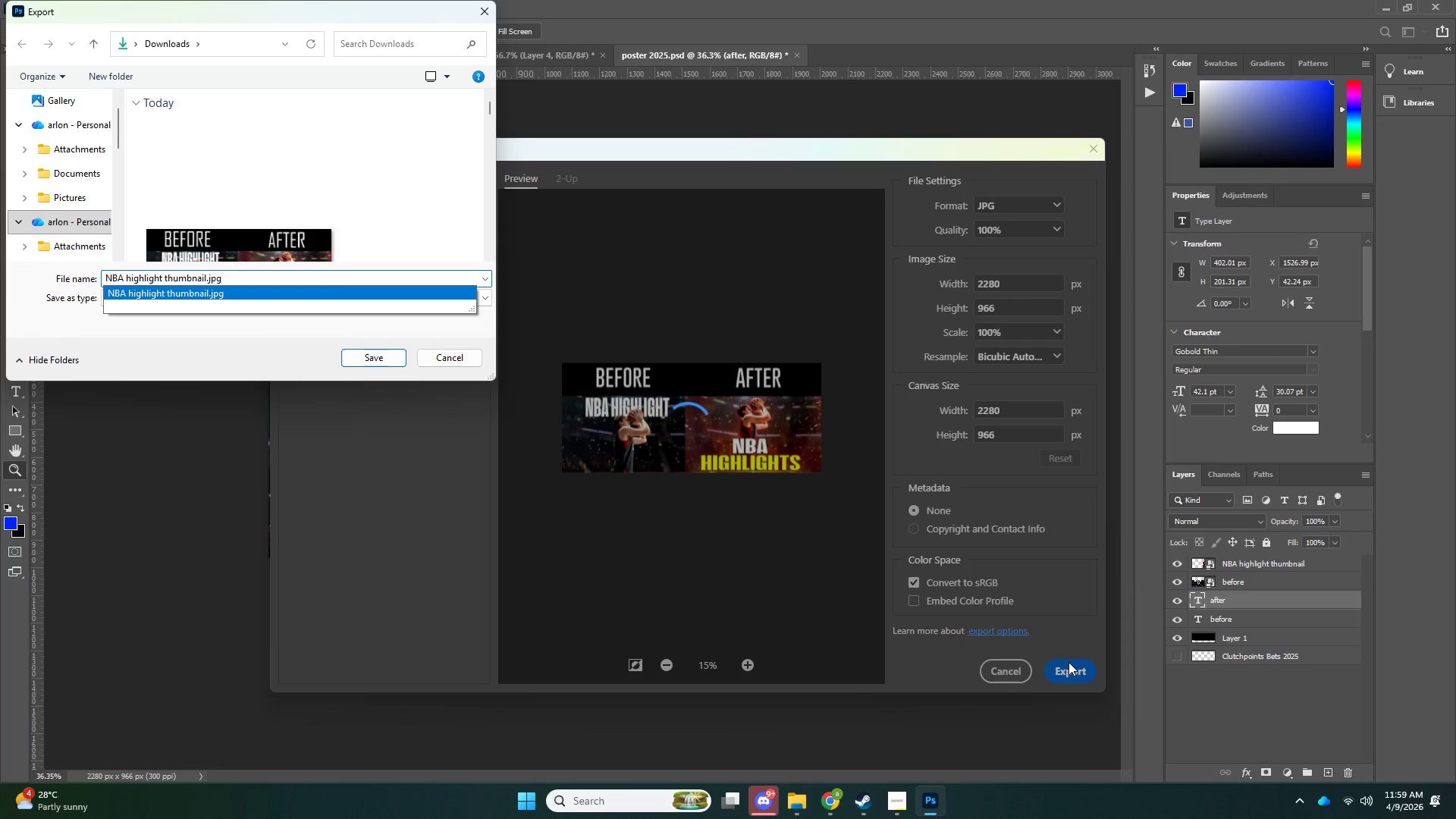 
hold_key(key=Backspace, duration=0.92)
 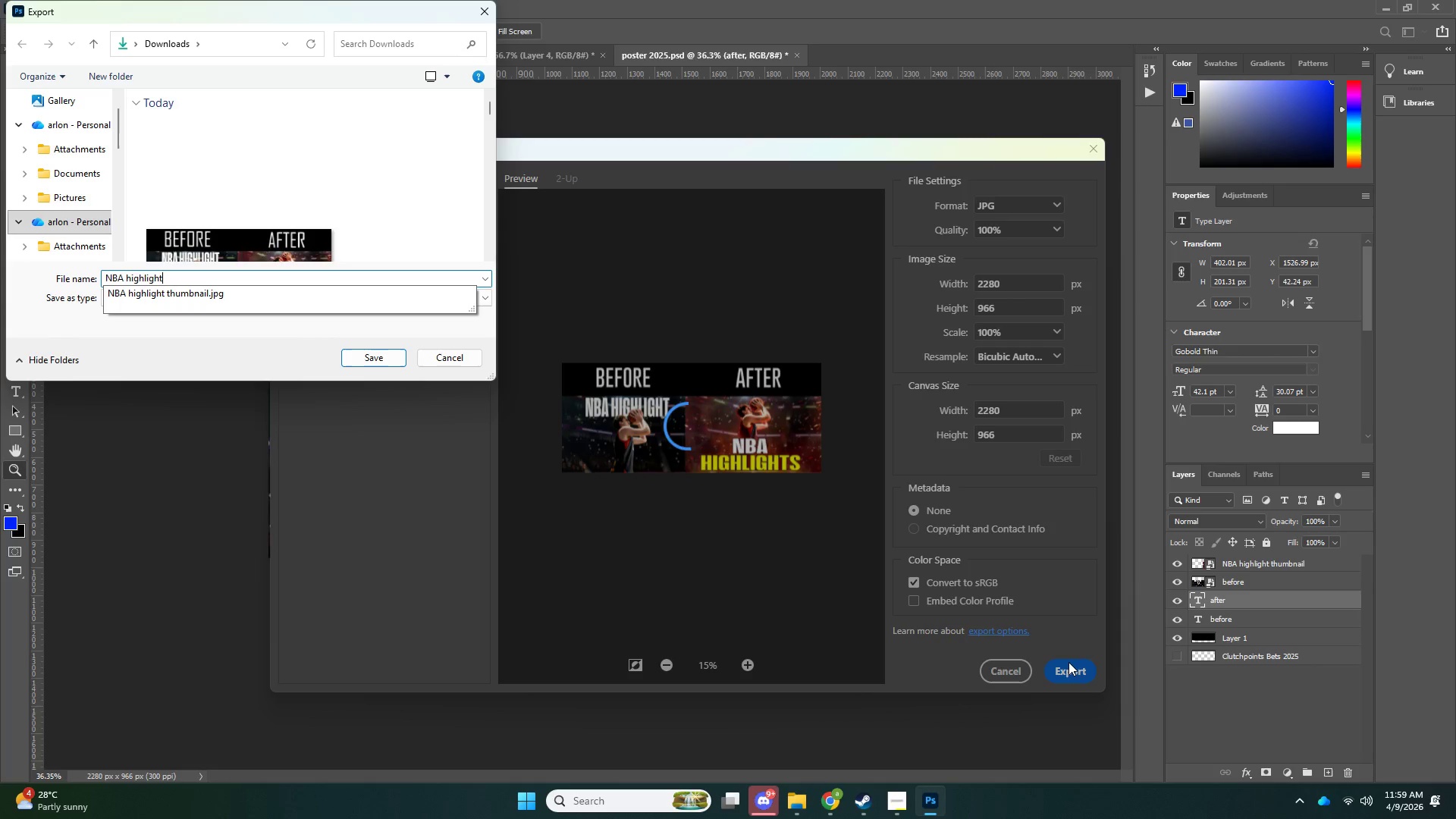 
type( be)
key(Backspace)
key(Backspace)
key(Backspace)
type(s before and after)
 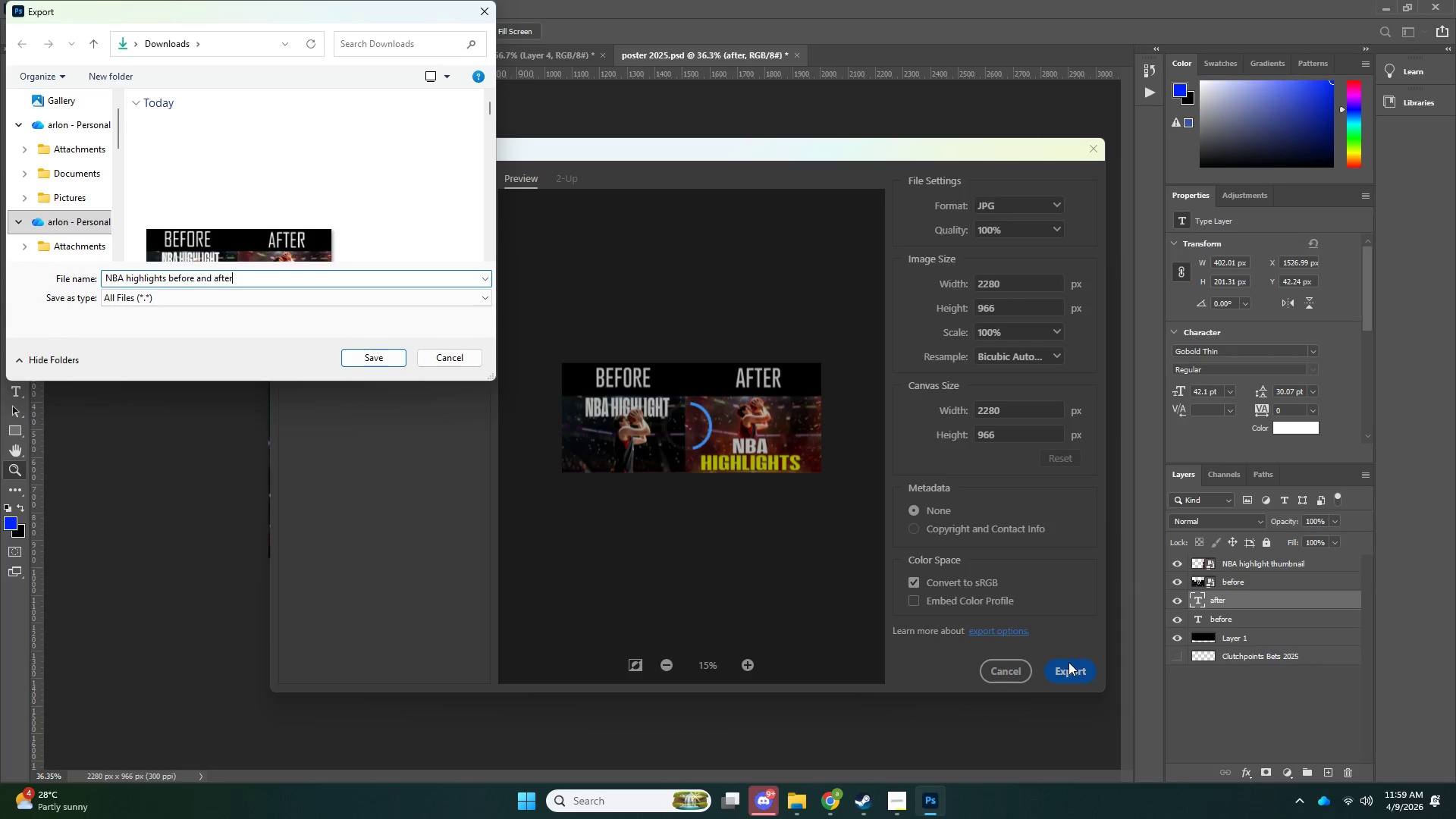 
key(Enter)
 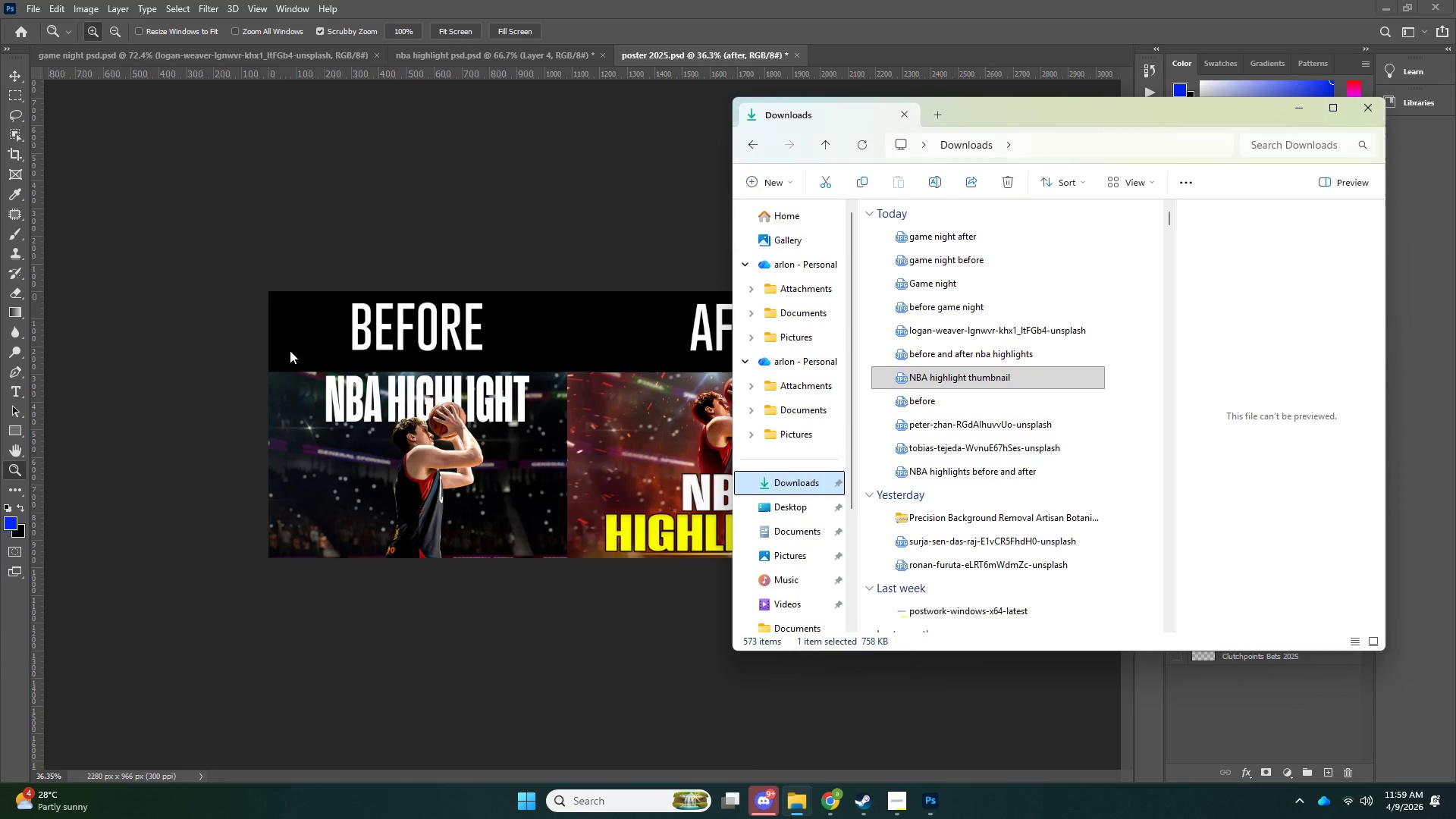 
left_click([763, 486])
 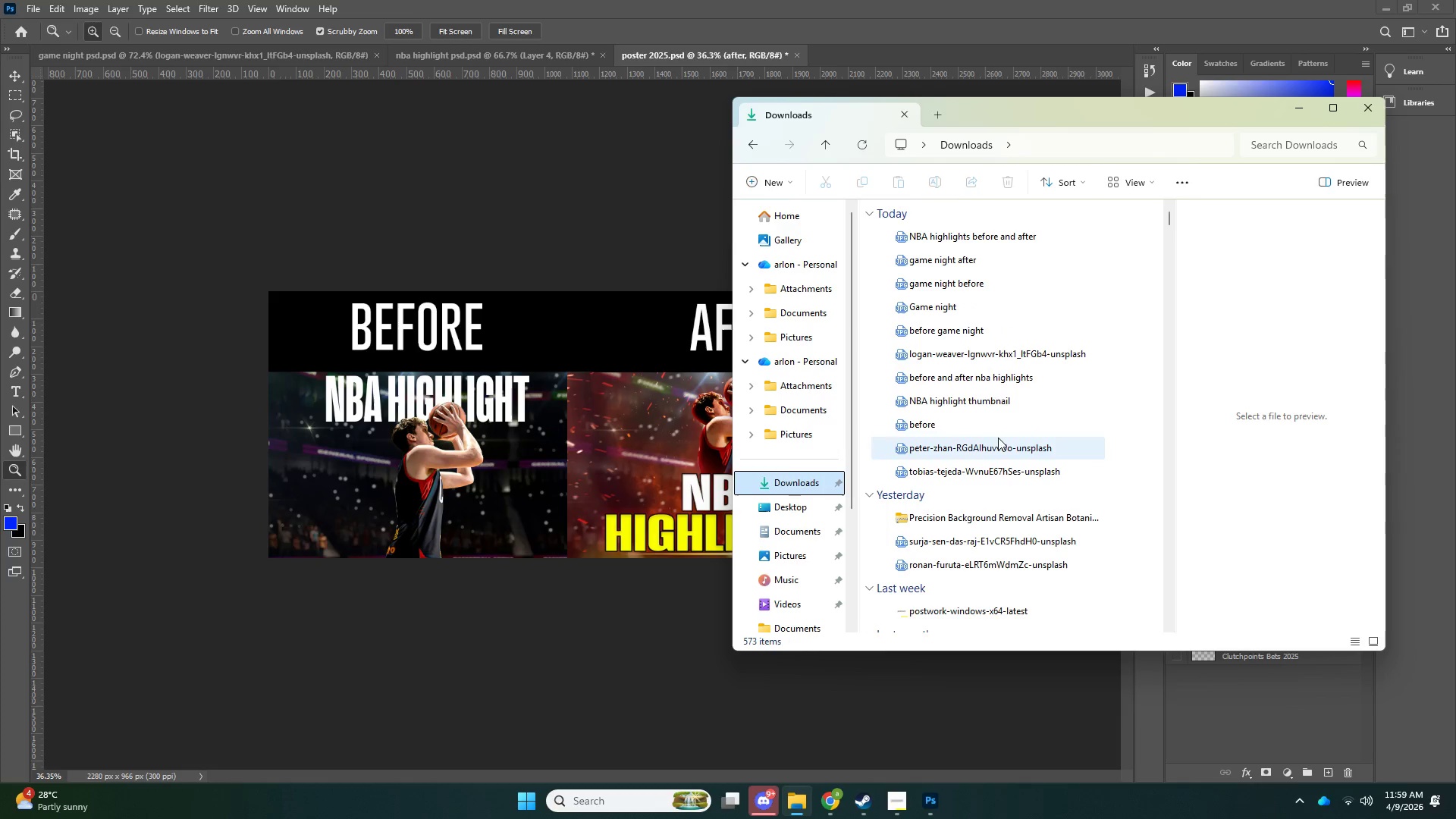 
double_click([969, 407])
 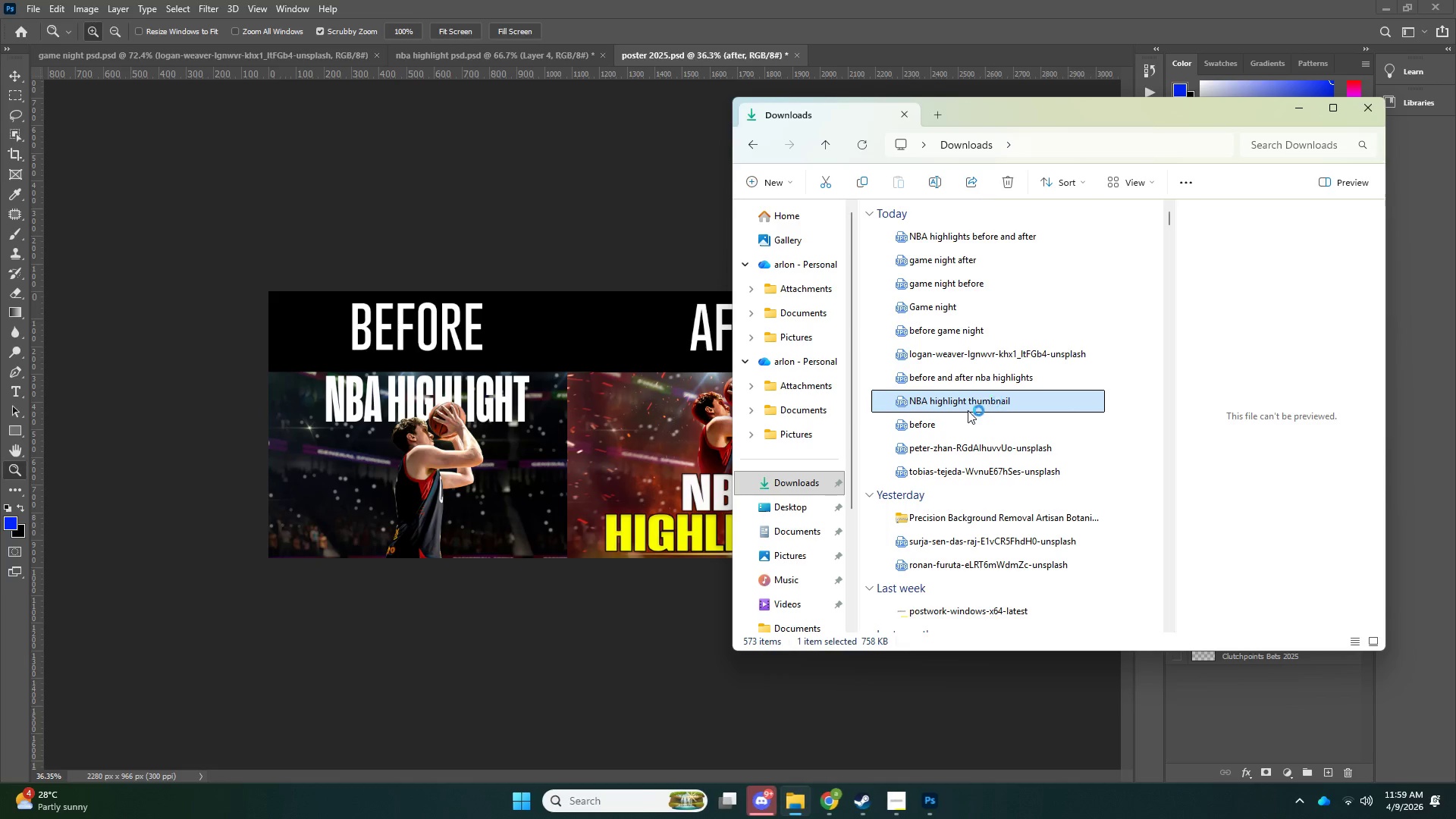 
double_click([959, 378])
 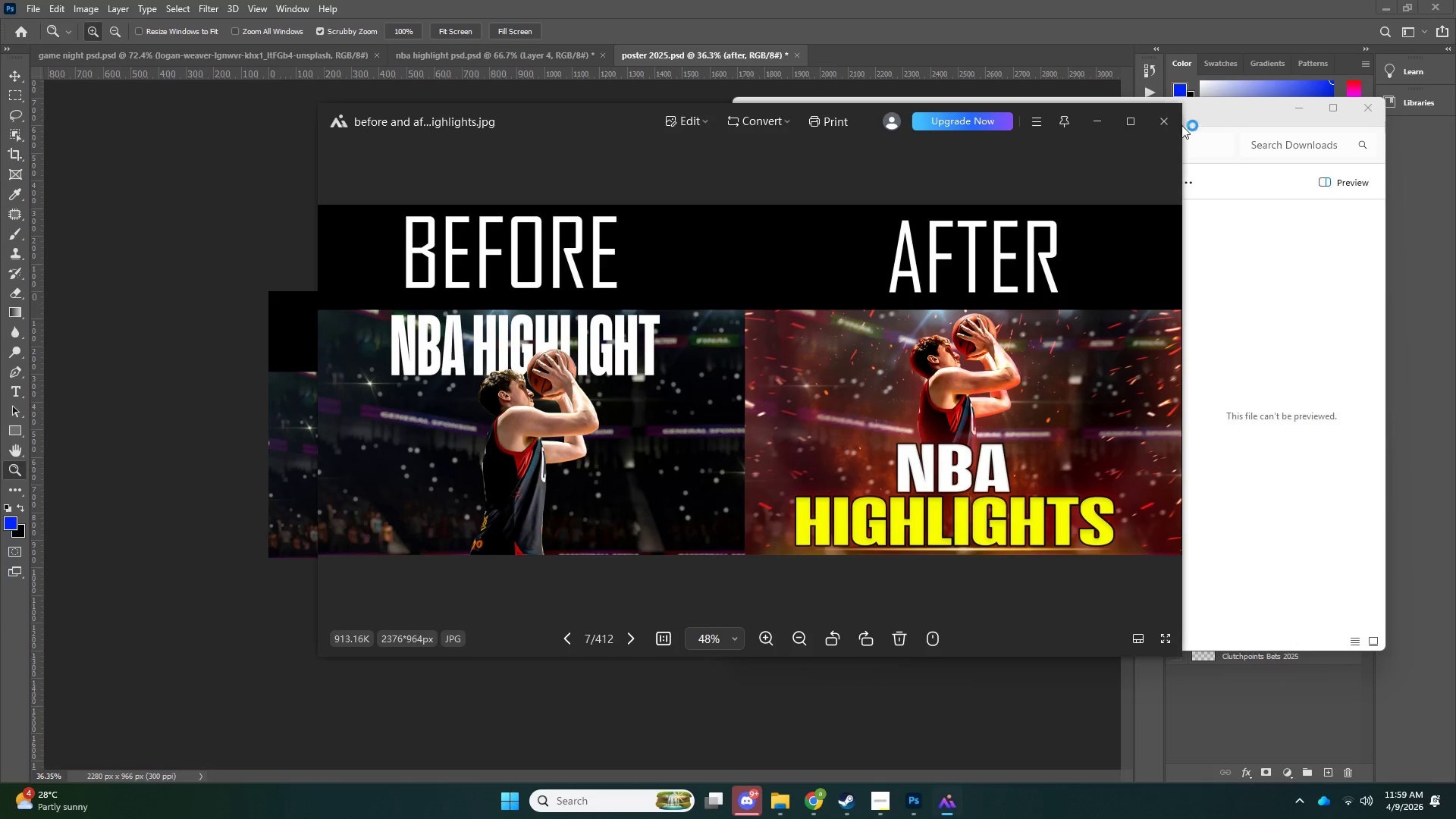 
left_click([1159, 125])
 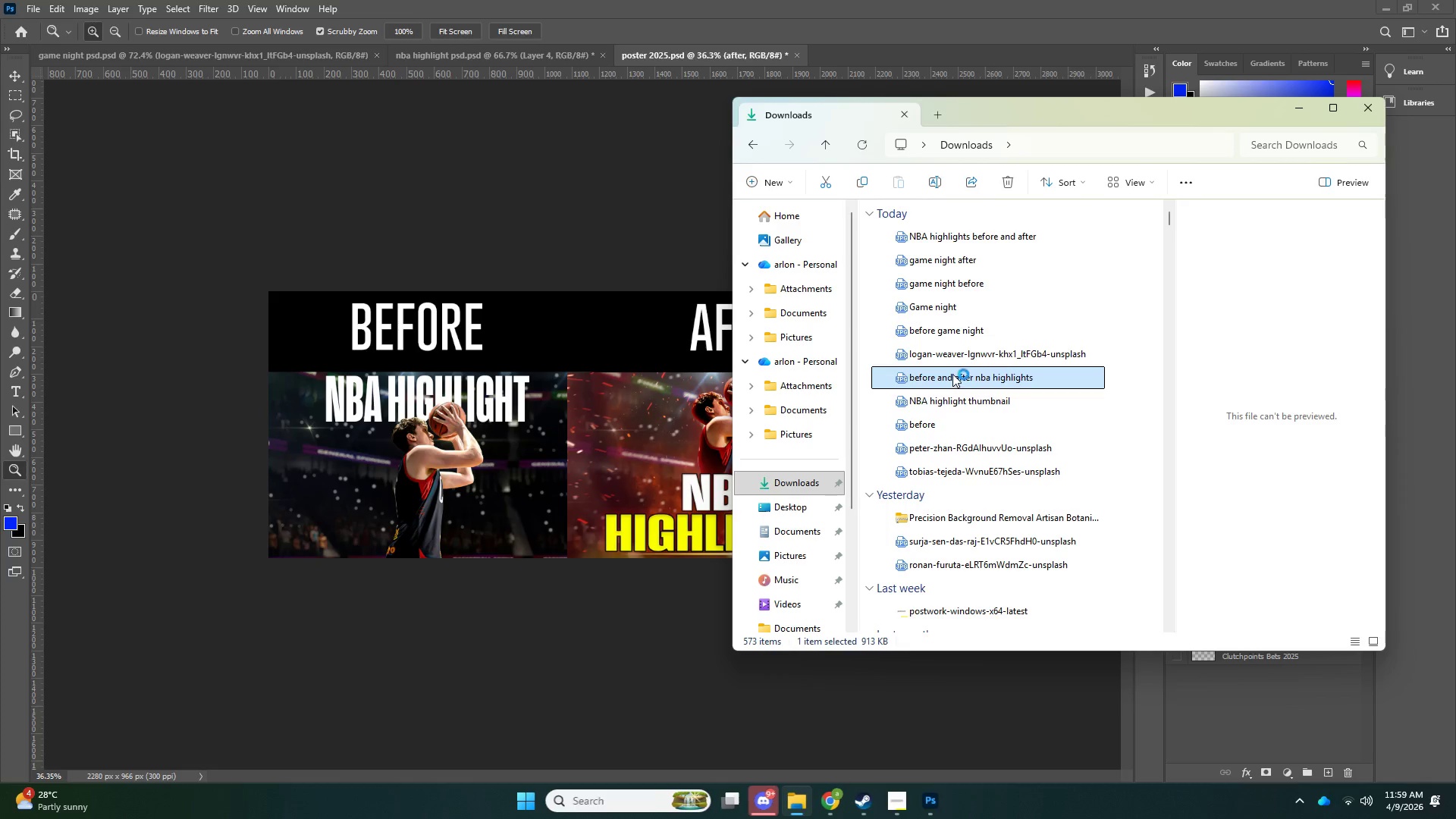 
right_click([952, 374])
 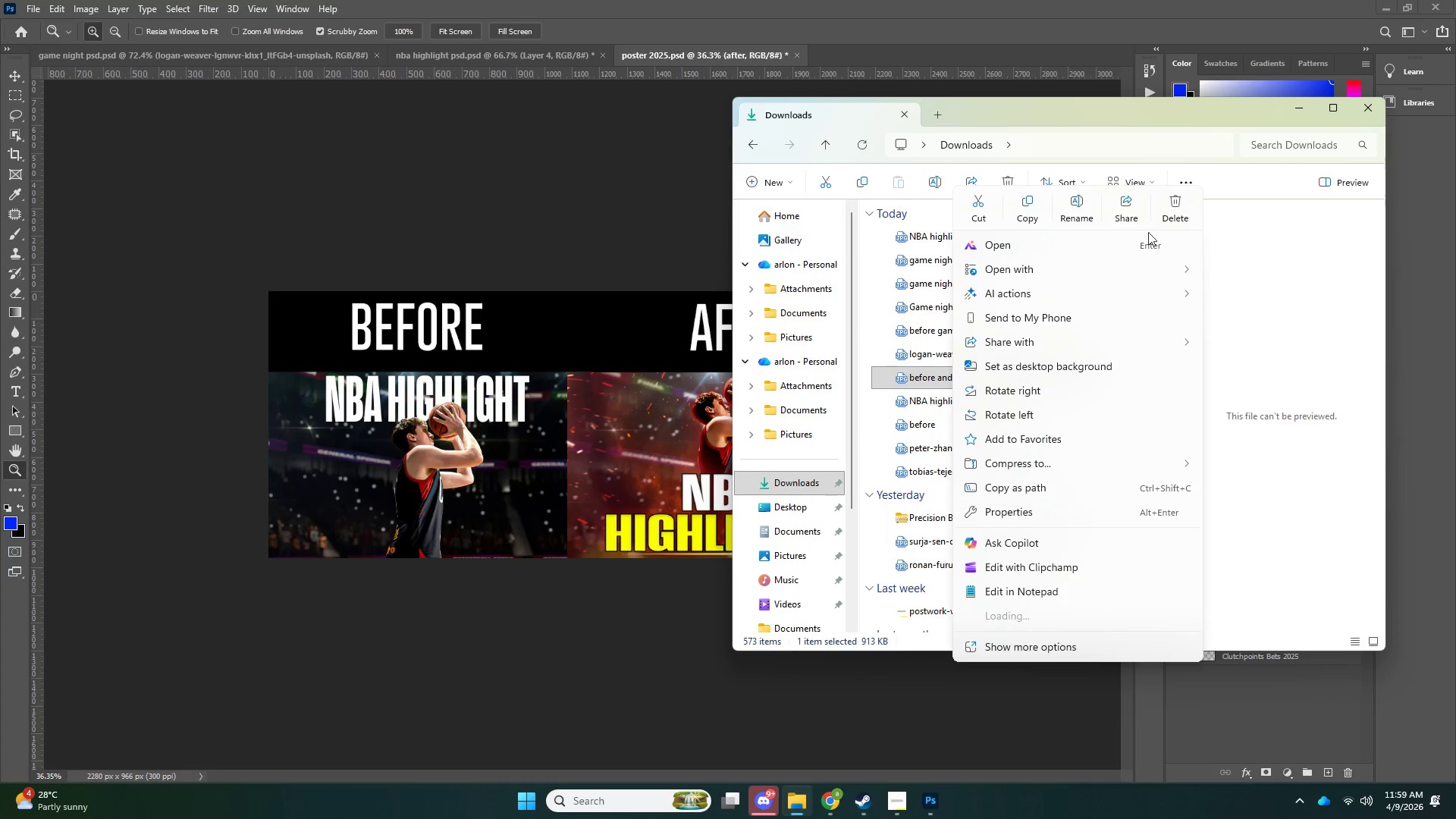 
left_click([1172, 209])
 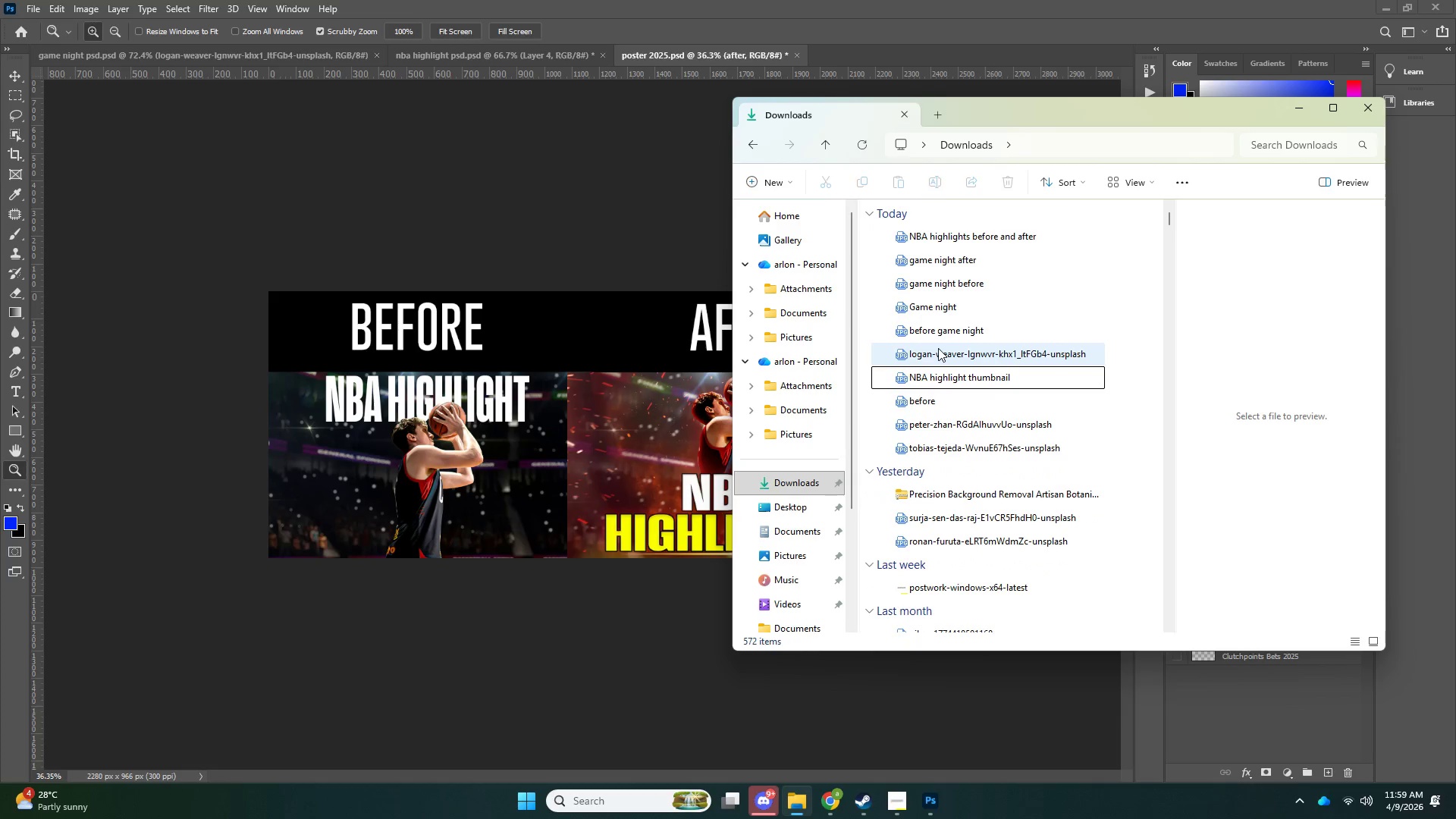 
left_click([938, 340])
 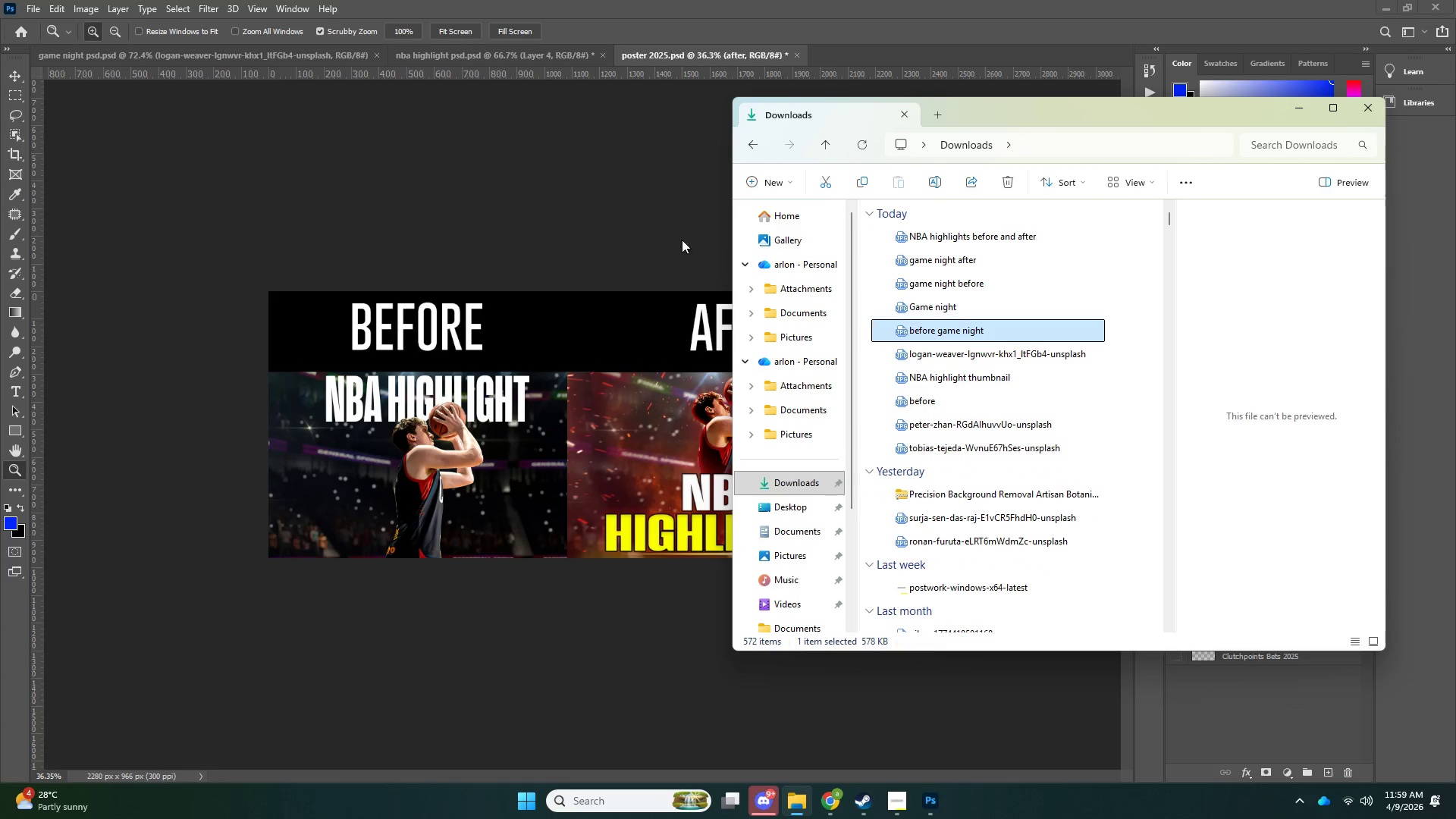 
left_click([580, 186])
 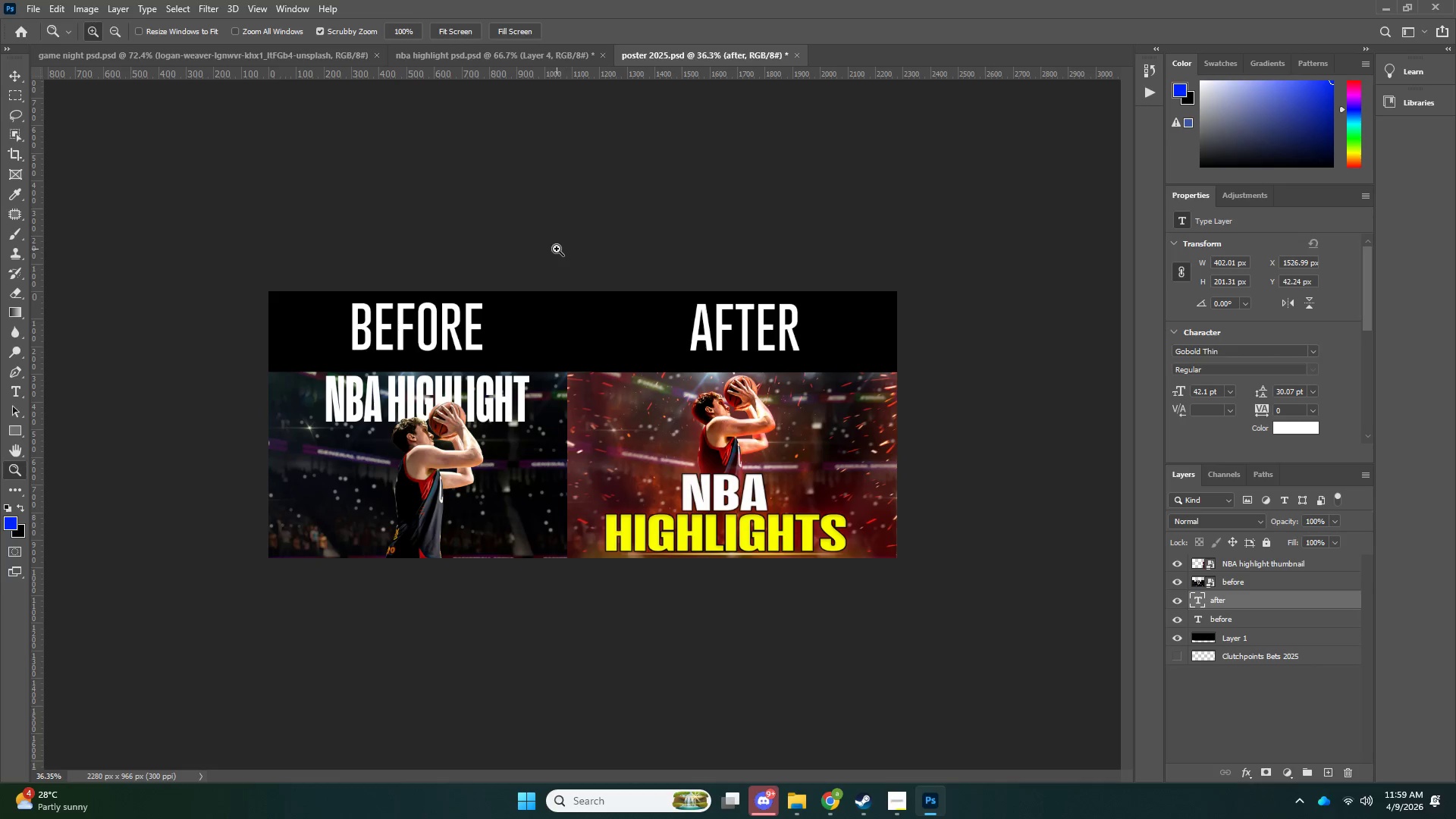 
left_click_drag(start_coordinate=[561, 257], to_coordinate=[592, 256])
 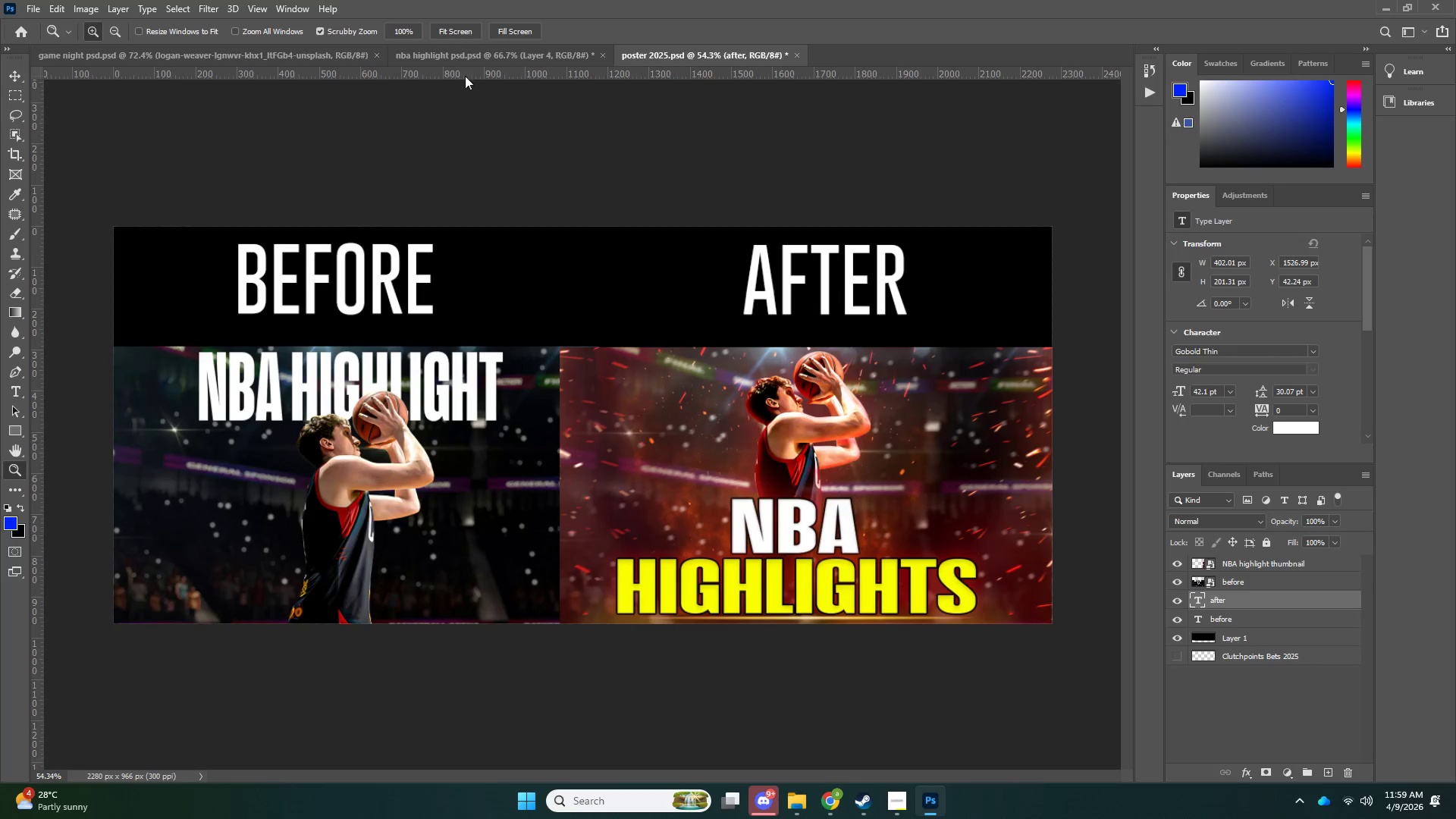 
left_click([460, 58])
 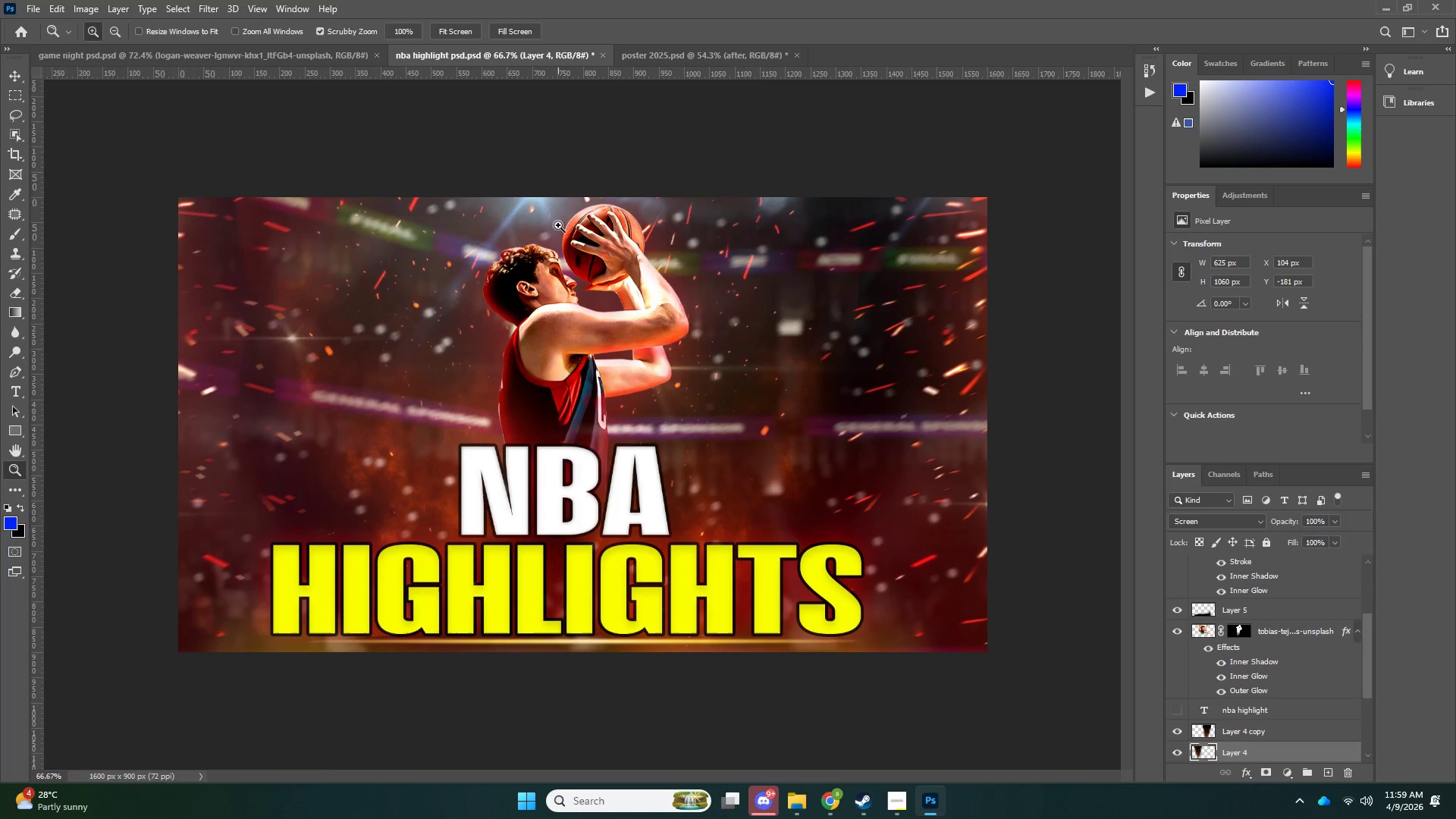 
left_click_drag(start_coordinate=[580, 265], to_coordinate=[618, 268])
 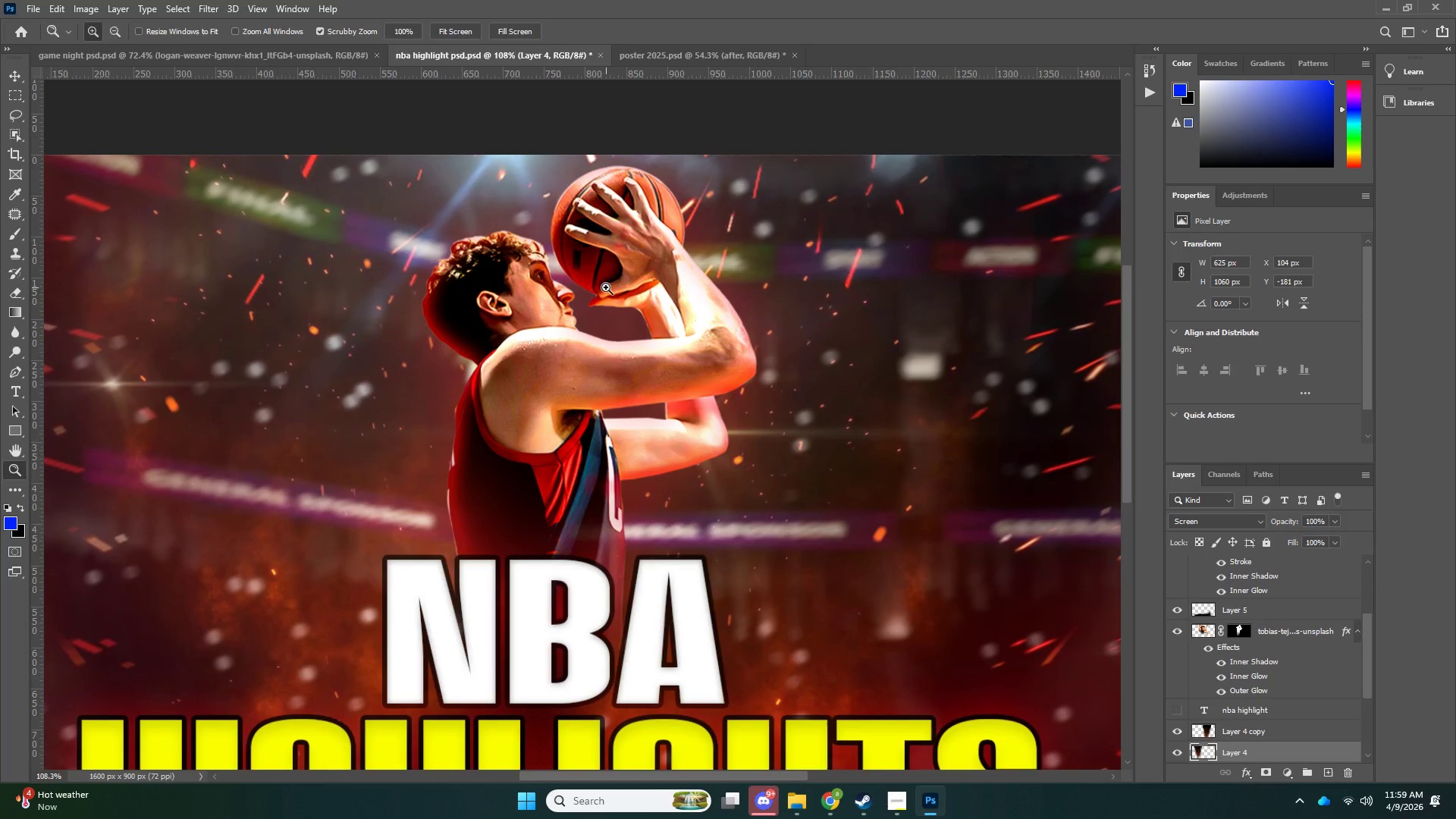 
key(V)
 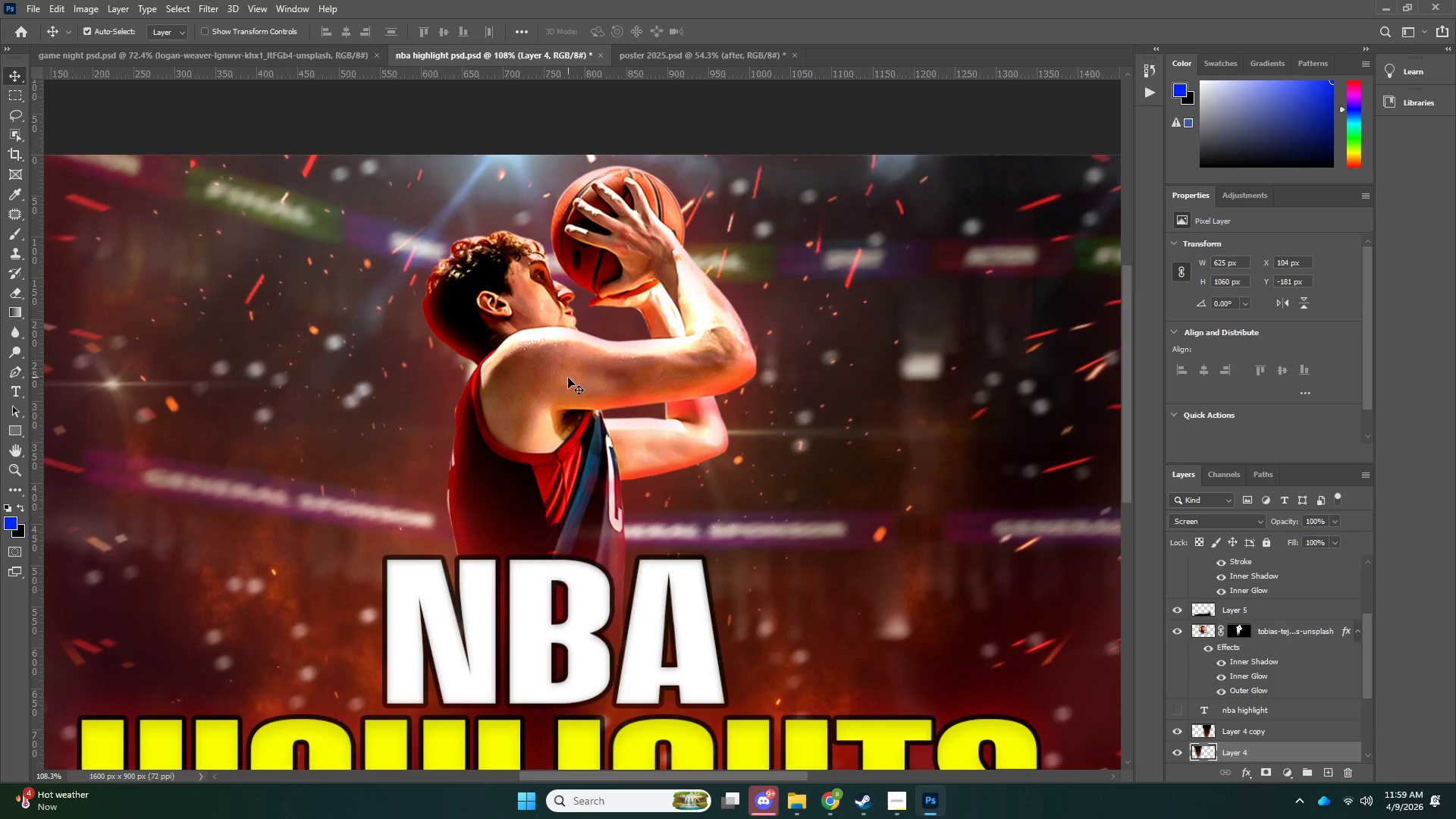 
left_click_drag(start_coordinate=[565, 378], to_coordinate=[540, 378])
 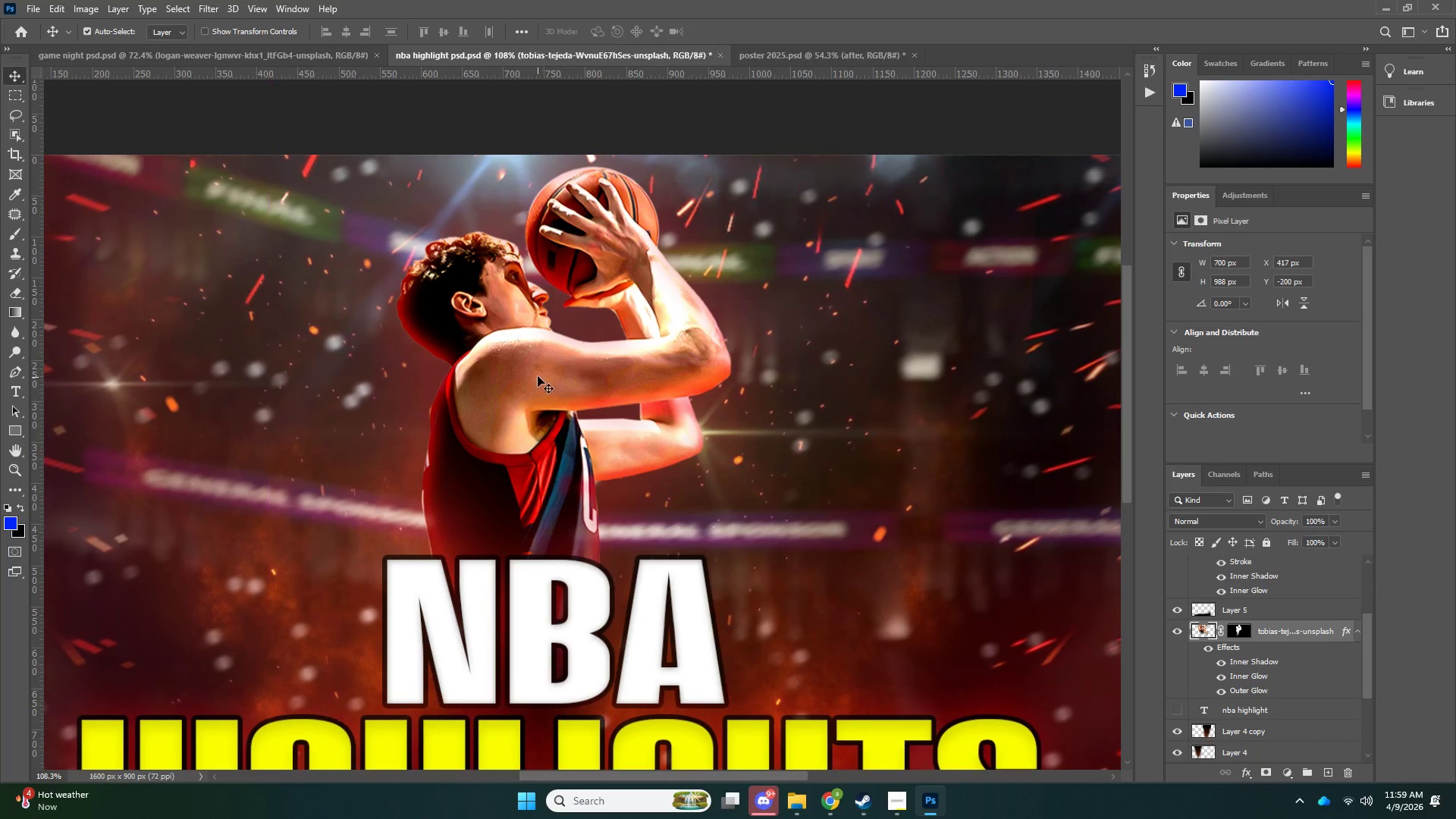 
key(Control+ControlLeft)
 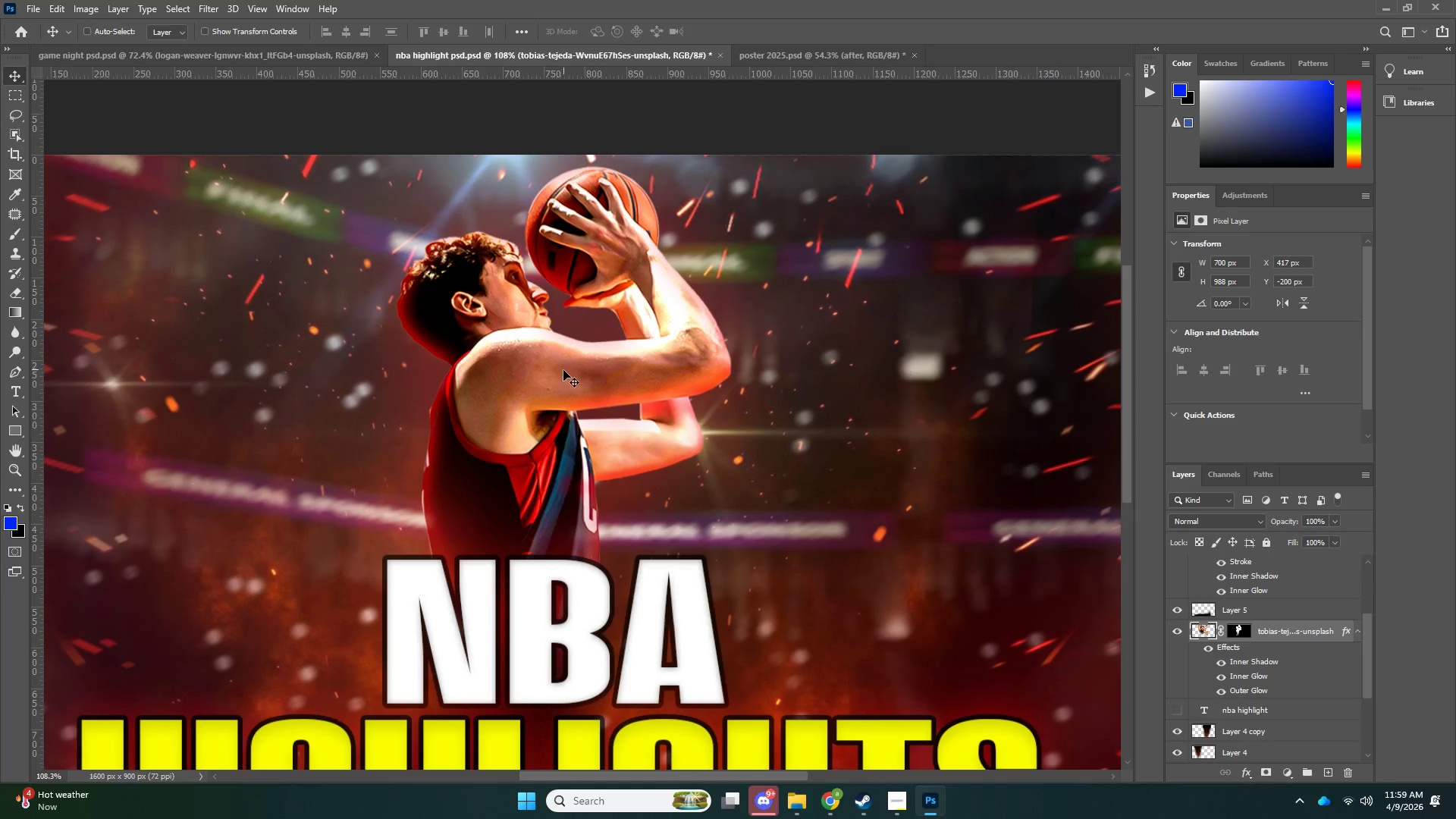 
key(Control+Z)
 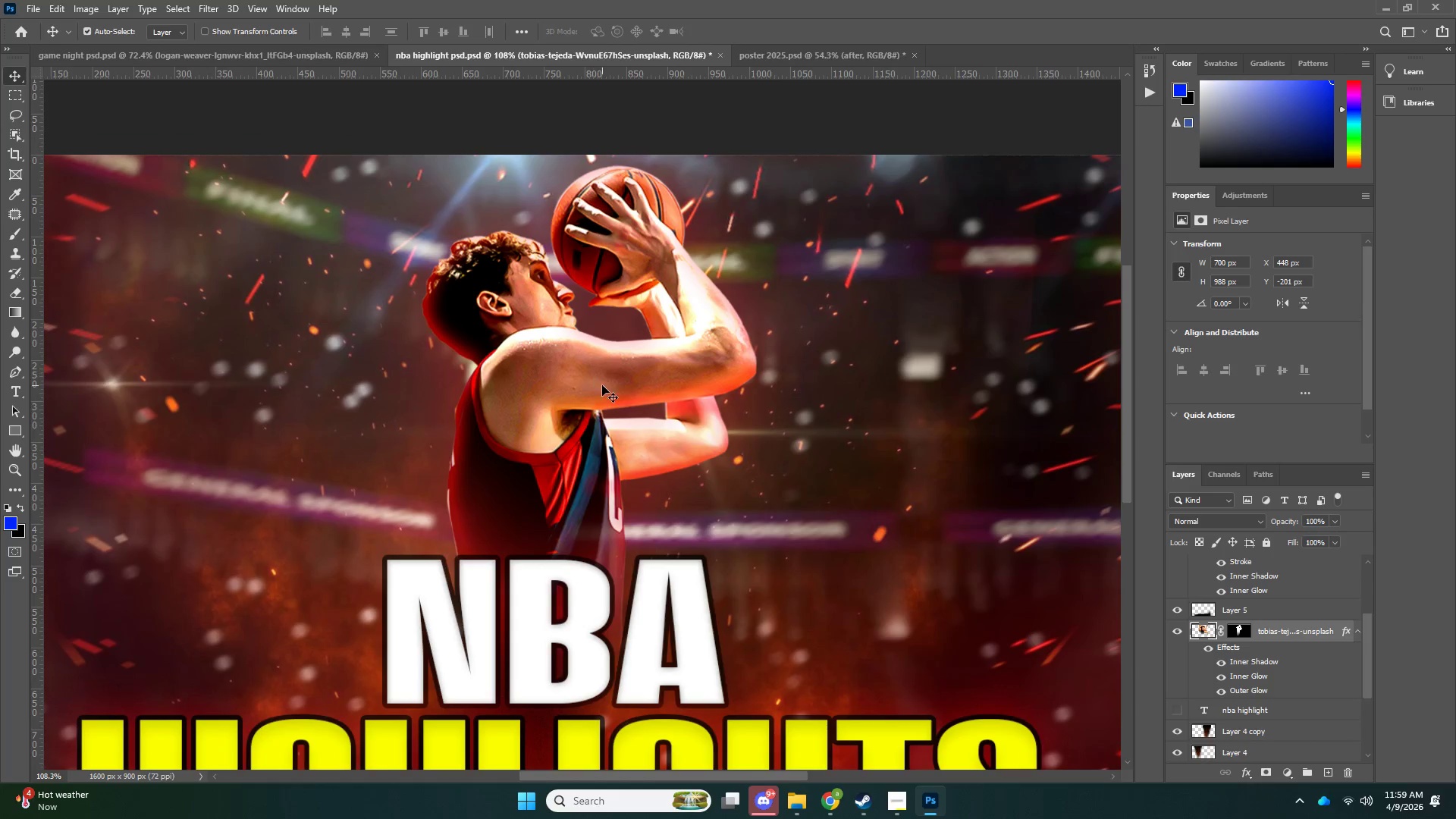 
key(Z)
 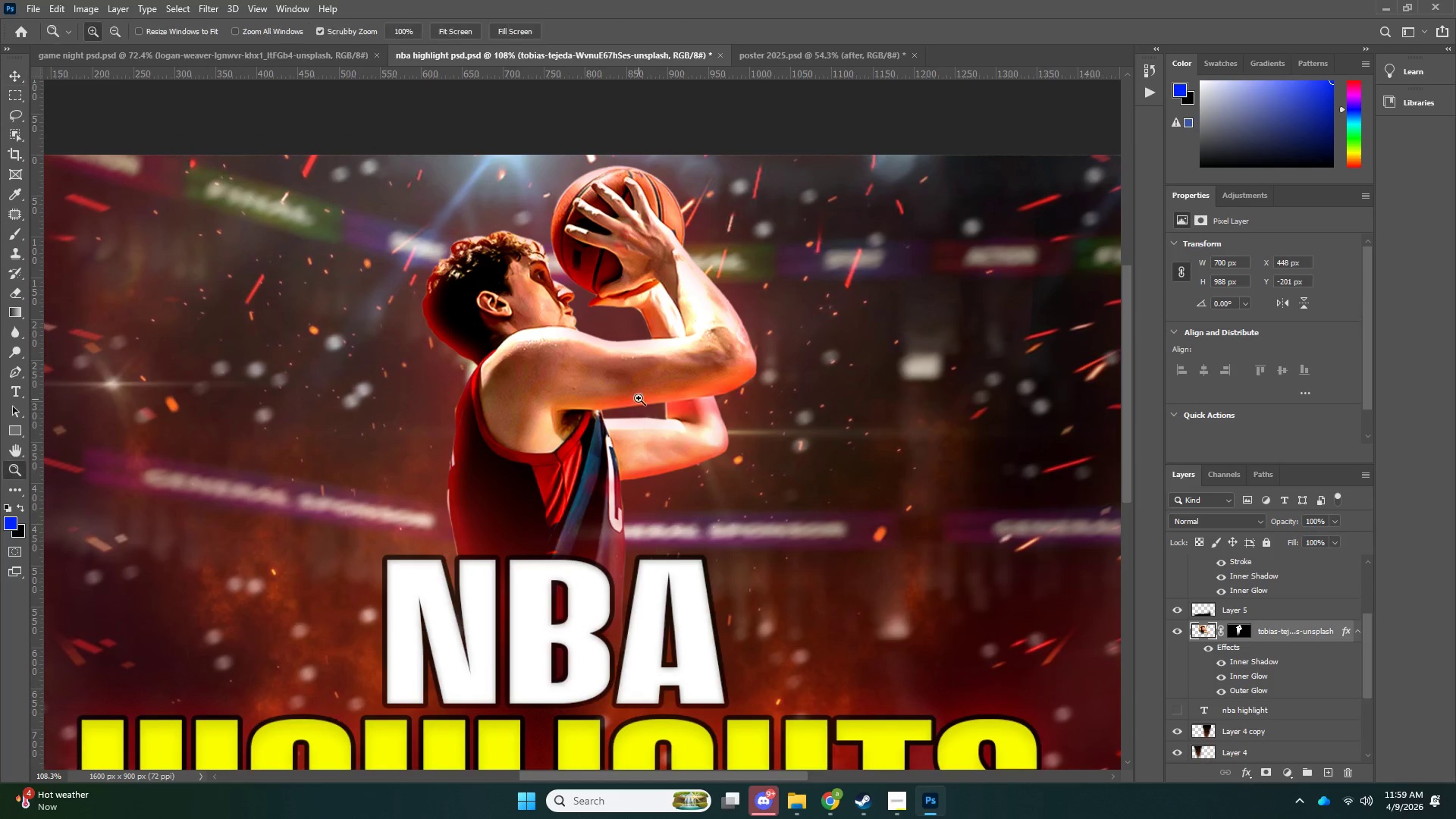 
left_click_drag(start_coordinate=[620, 402], to_coordinate=[598, 409])
 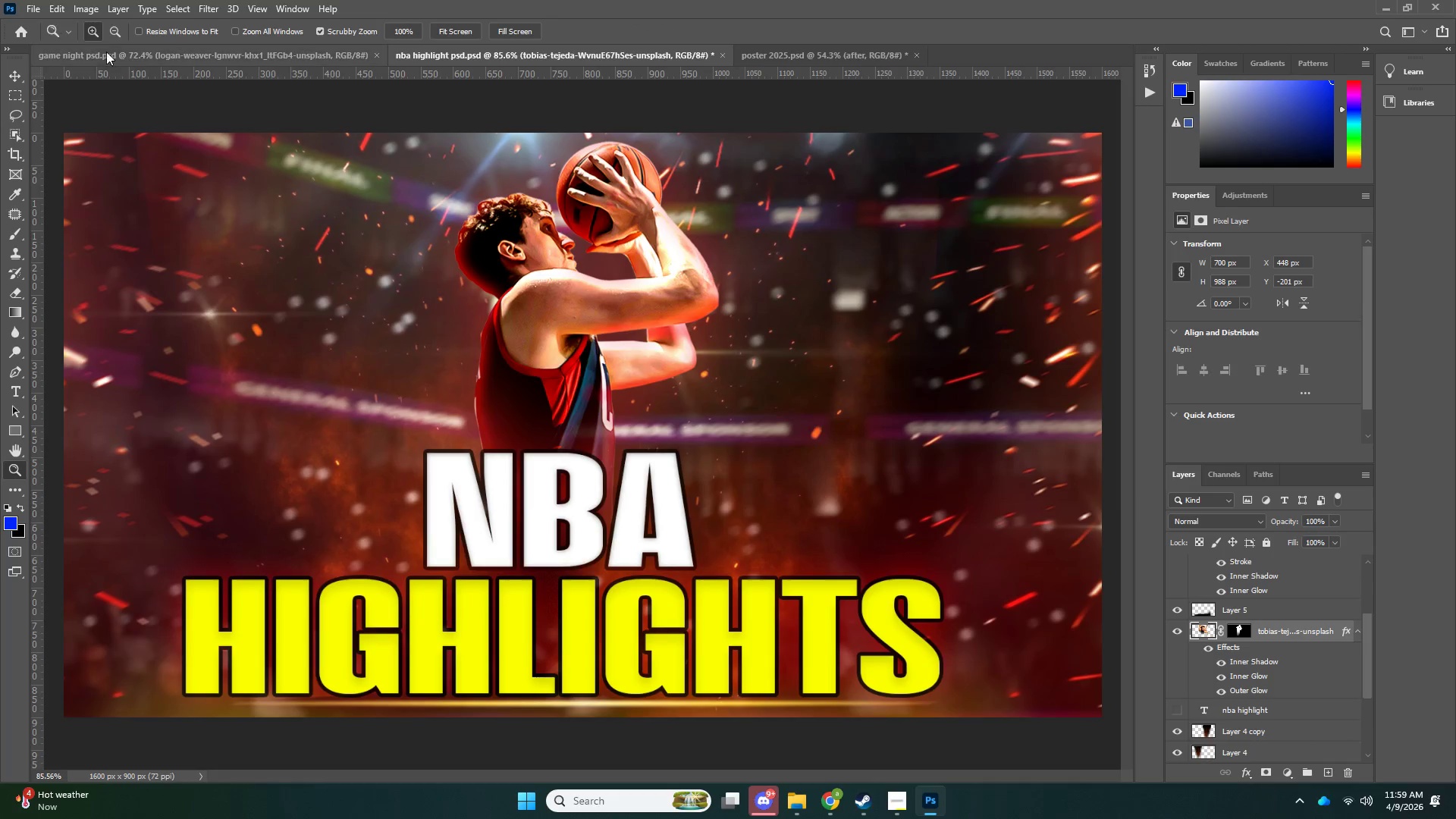 
left_click([112, 55])
 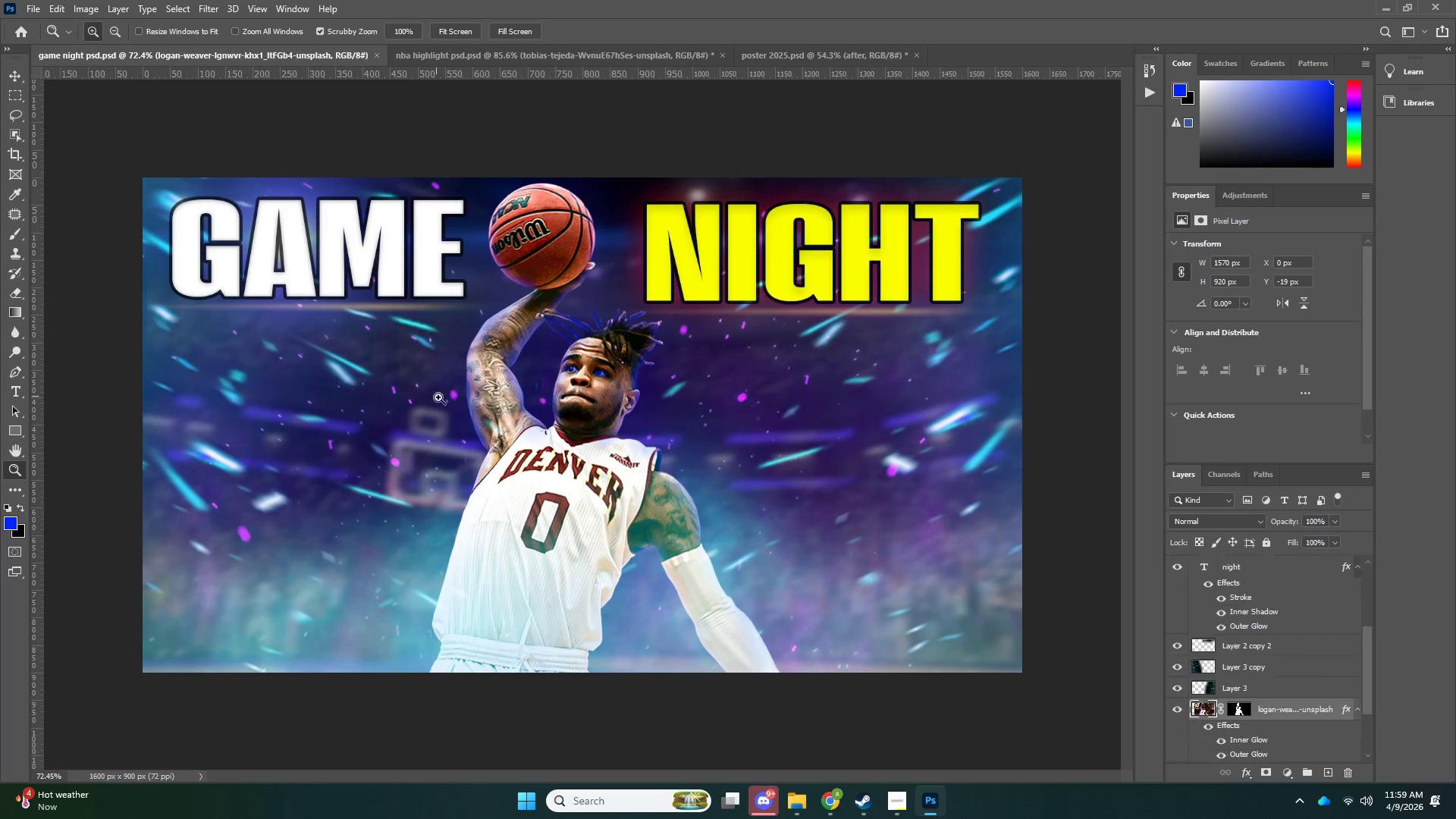 
type(zv)
 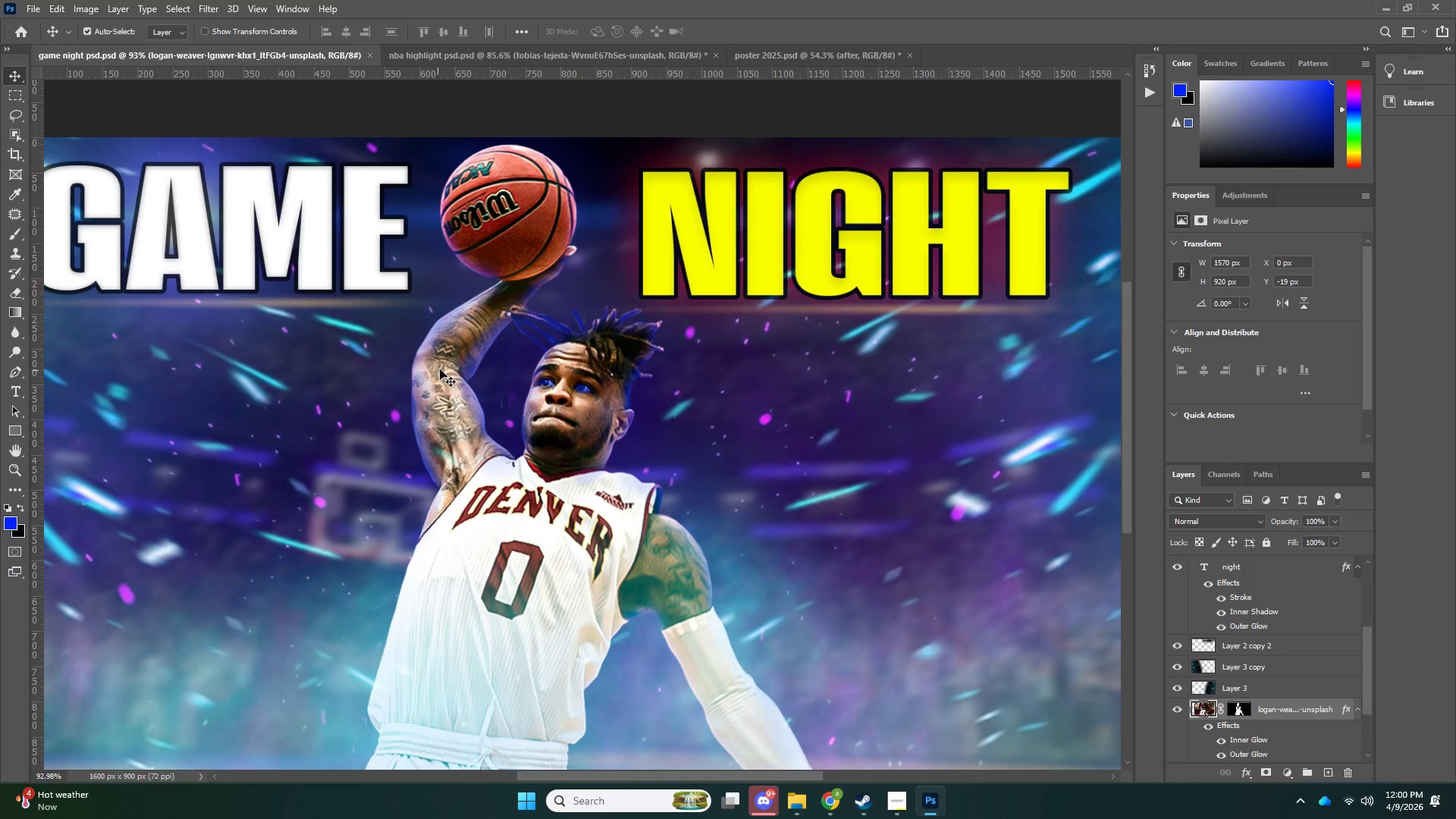 
left_click_drag(start_coordinate=[445, 394], to_coordinate=[425, 405])
 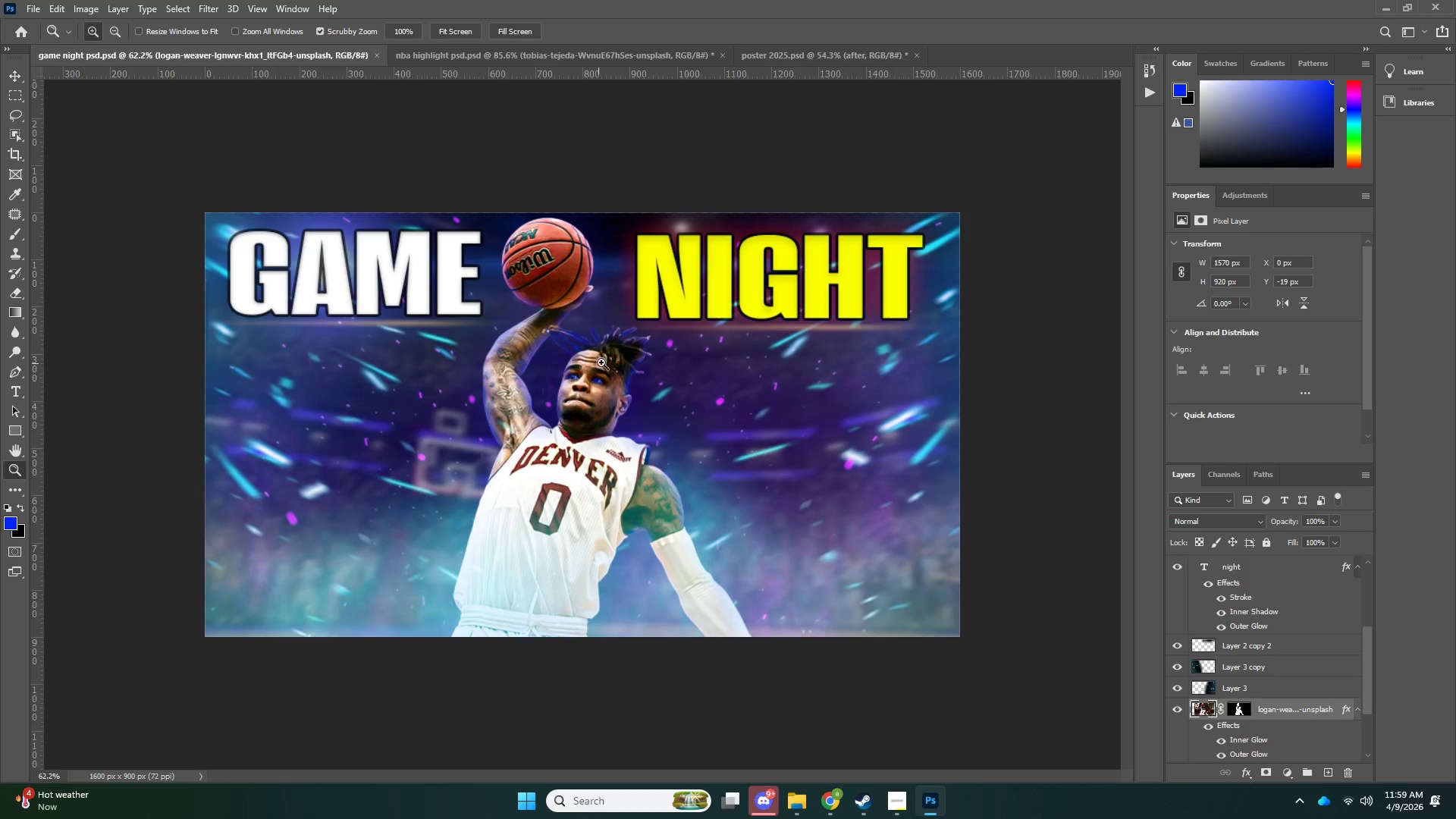 
left_click_drag(start_coordinate=[627, 365], to_coordinate=[660, 367])
 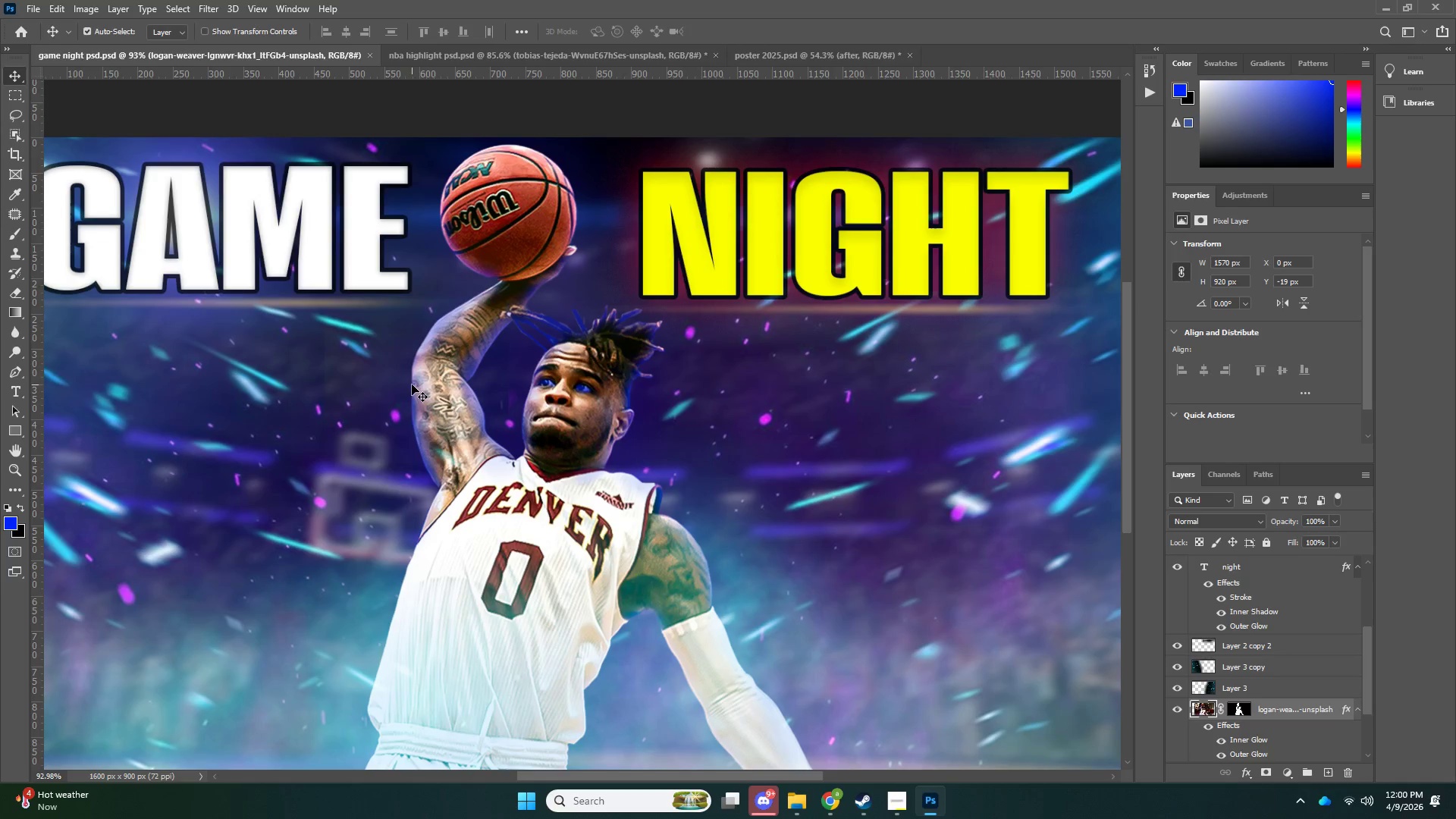 
left_click([444, 367])
 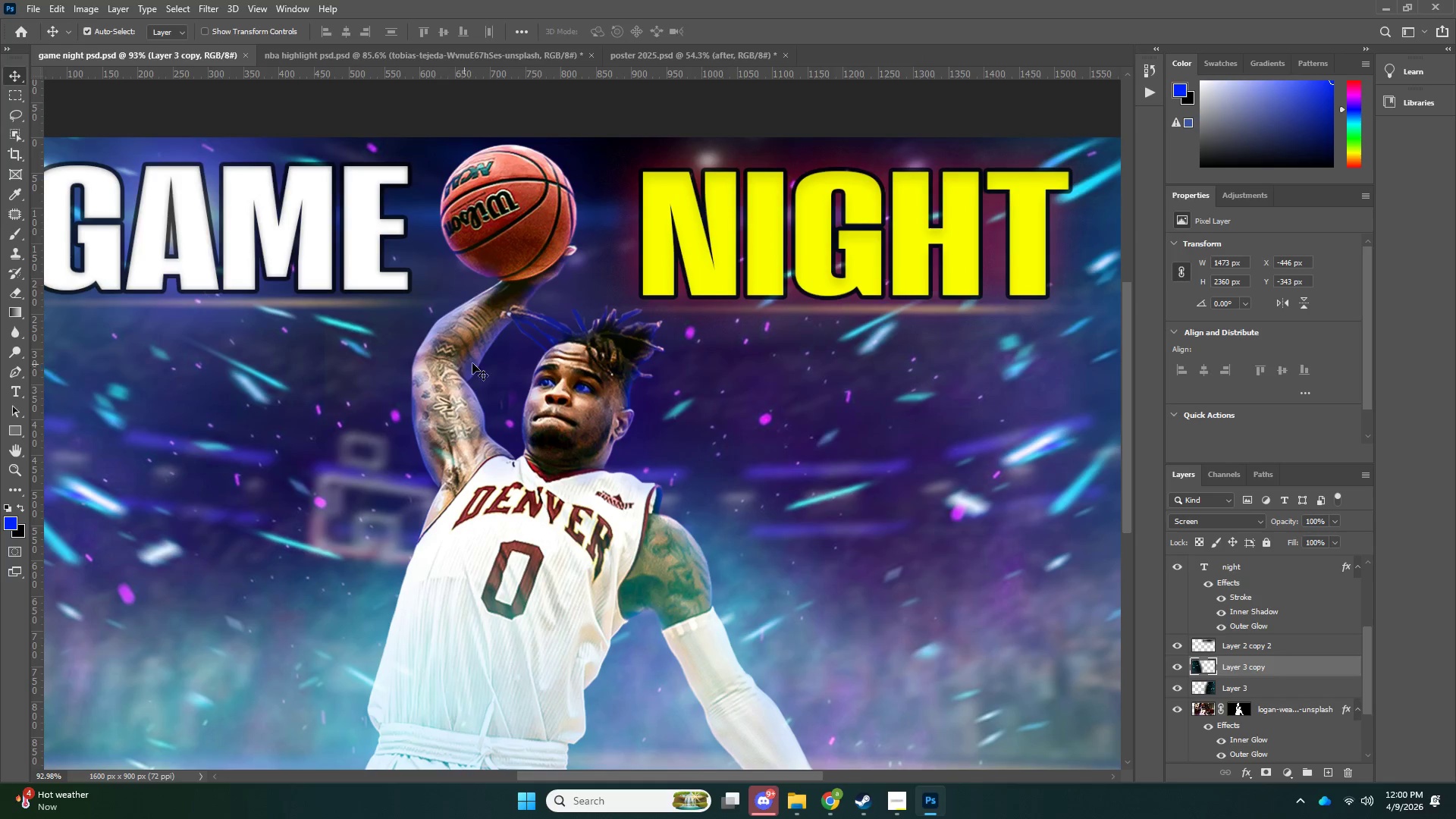 
type(zv)
 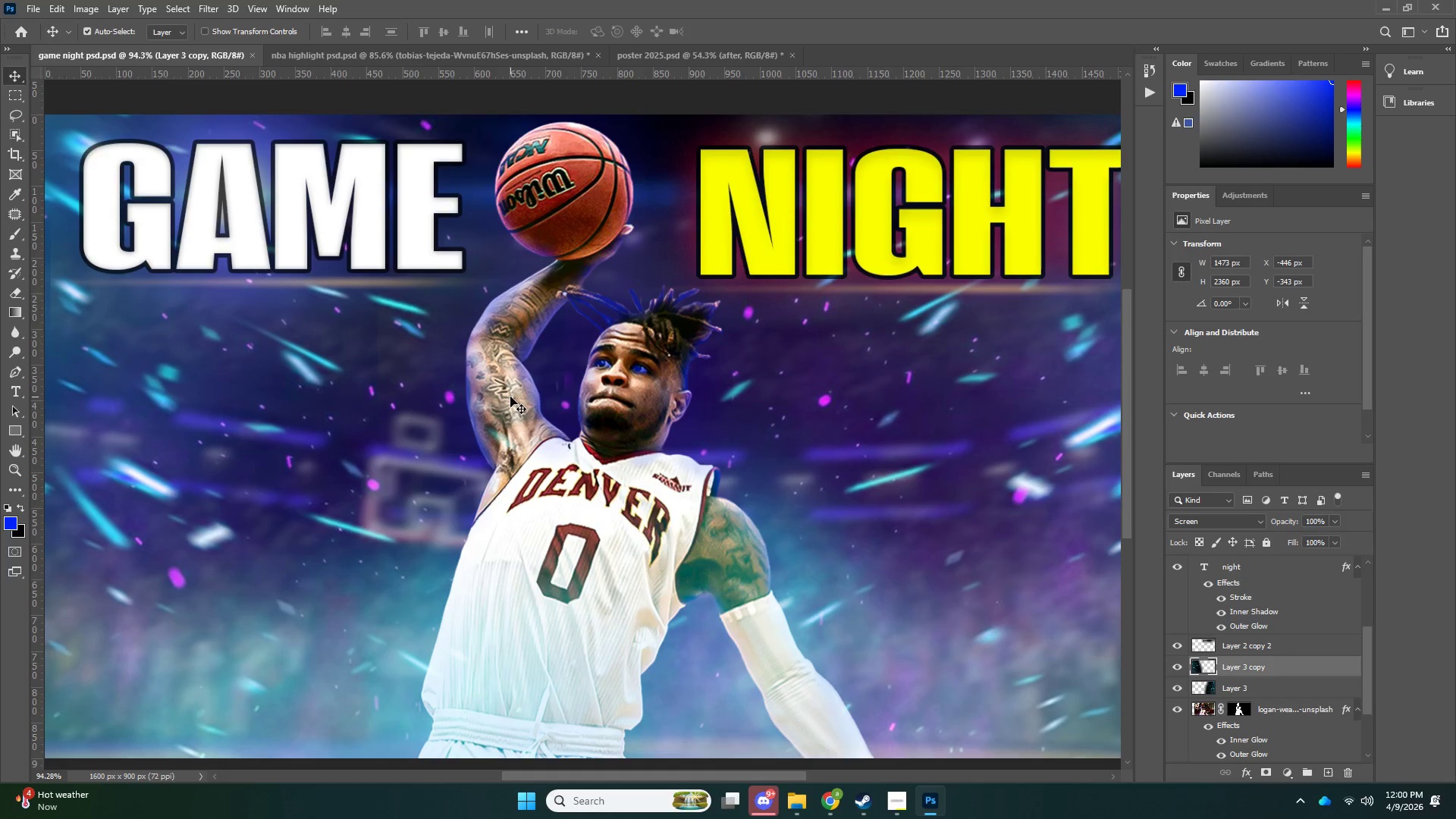 
left_click_drag(start_coordinate=[529, 351], to_coordinate=[498, 363])
 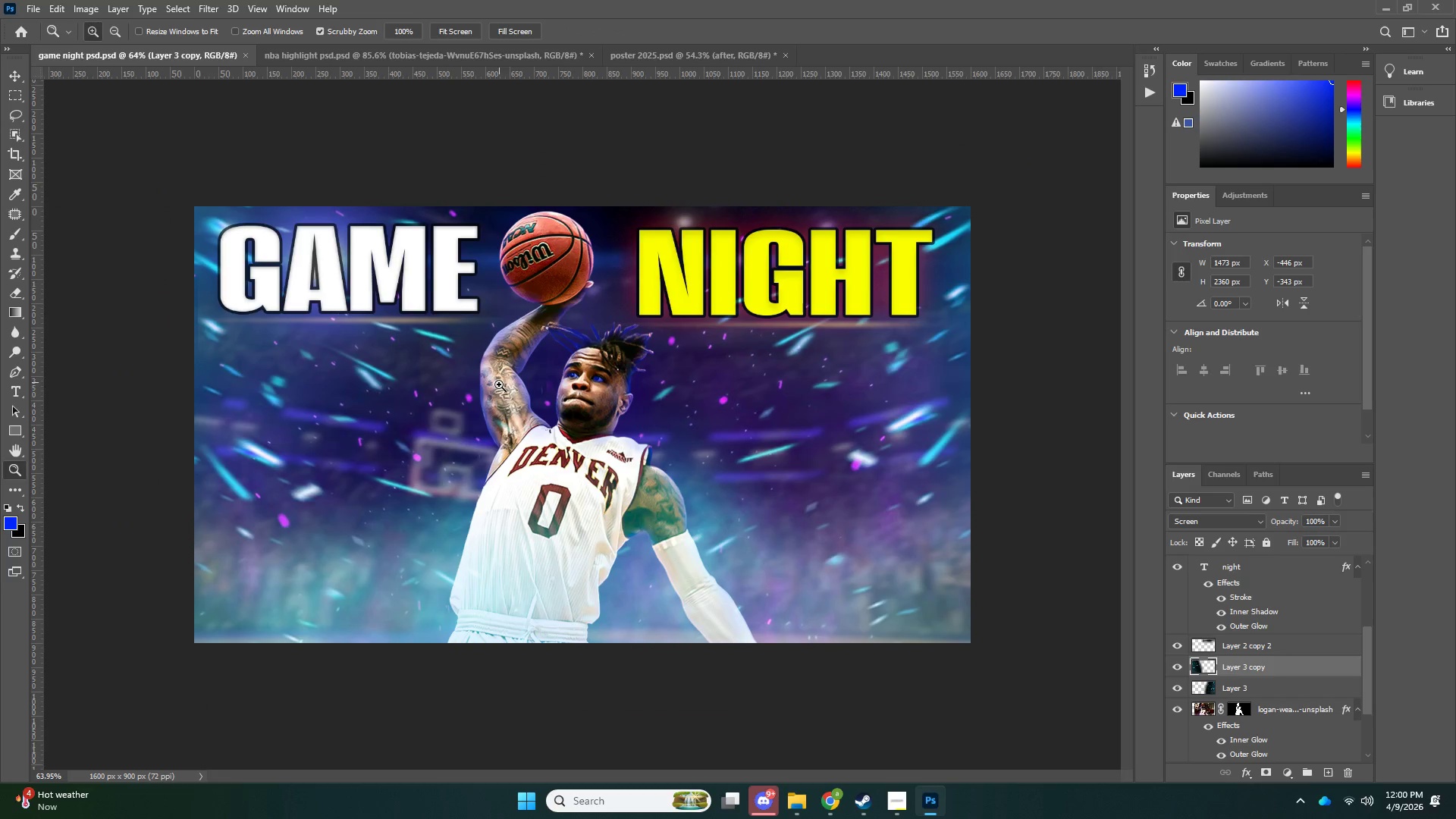 
left_click_drag(start_coordinate=[510, 400], to_coordinate=[540, 403])
 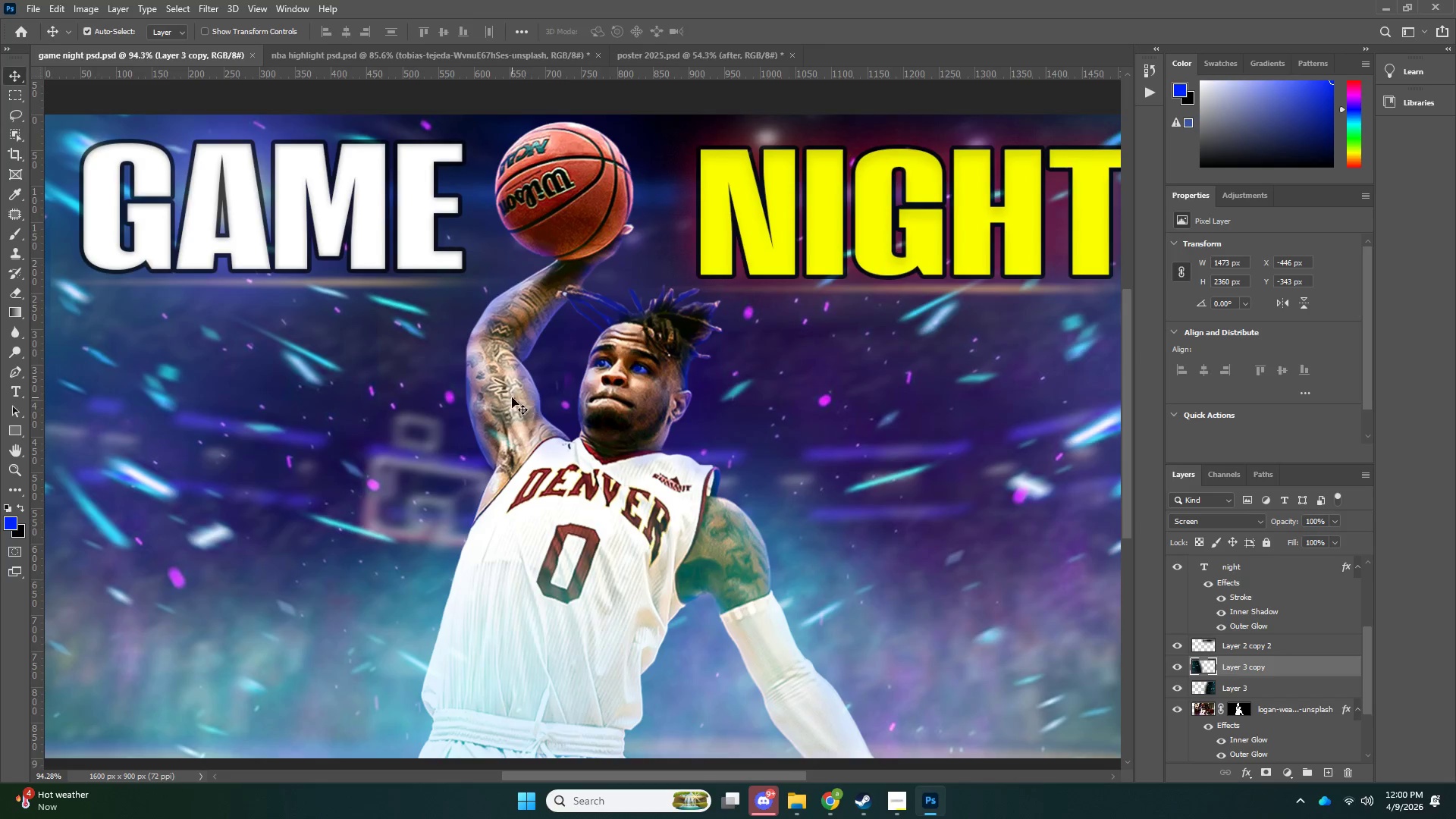 
left_click([510, 397])
 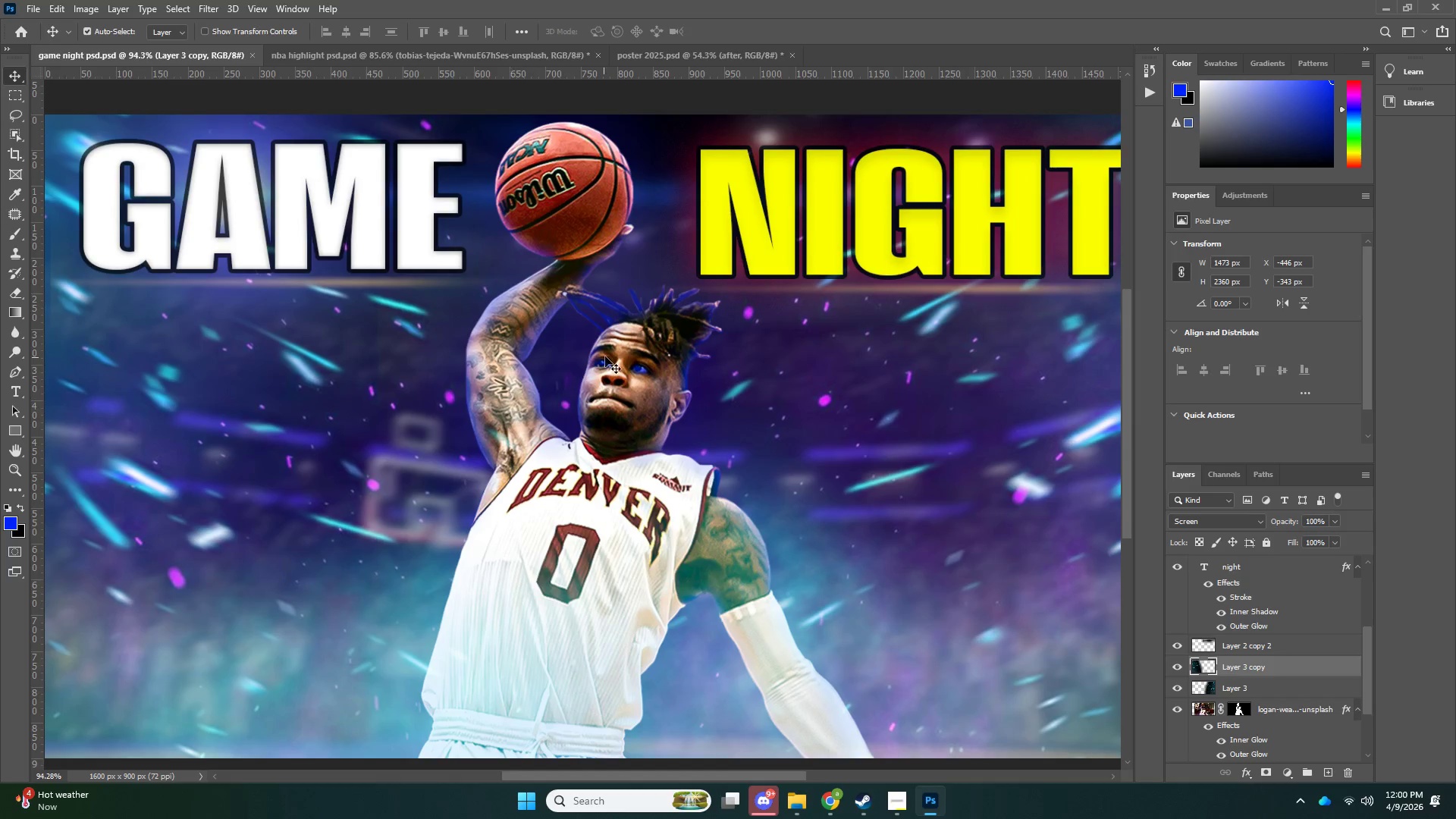 
type(zv)
 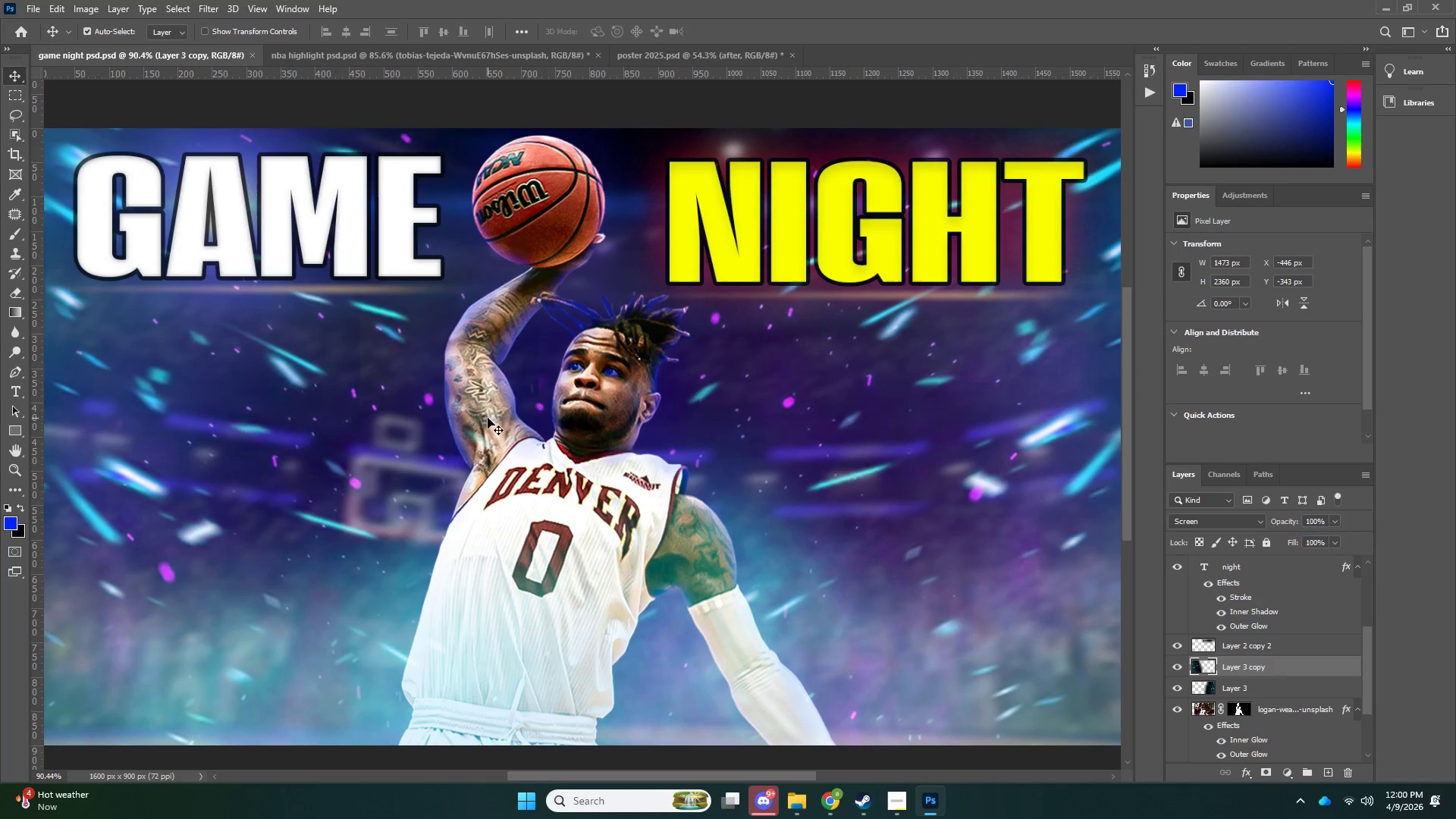 
left_click_drag(start_coordinate=[591, 360], to_coordinate=[554, 370])
 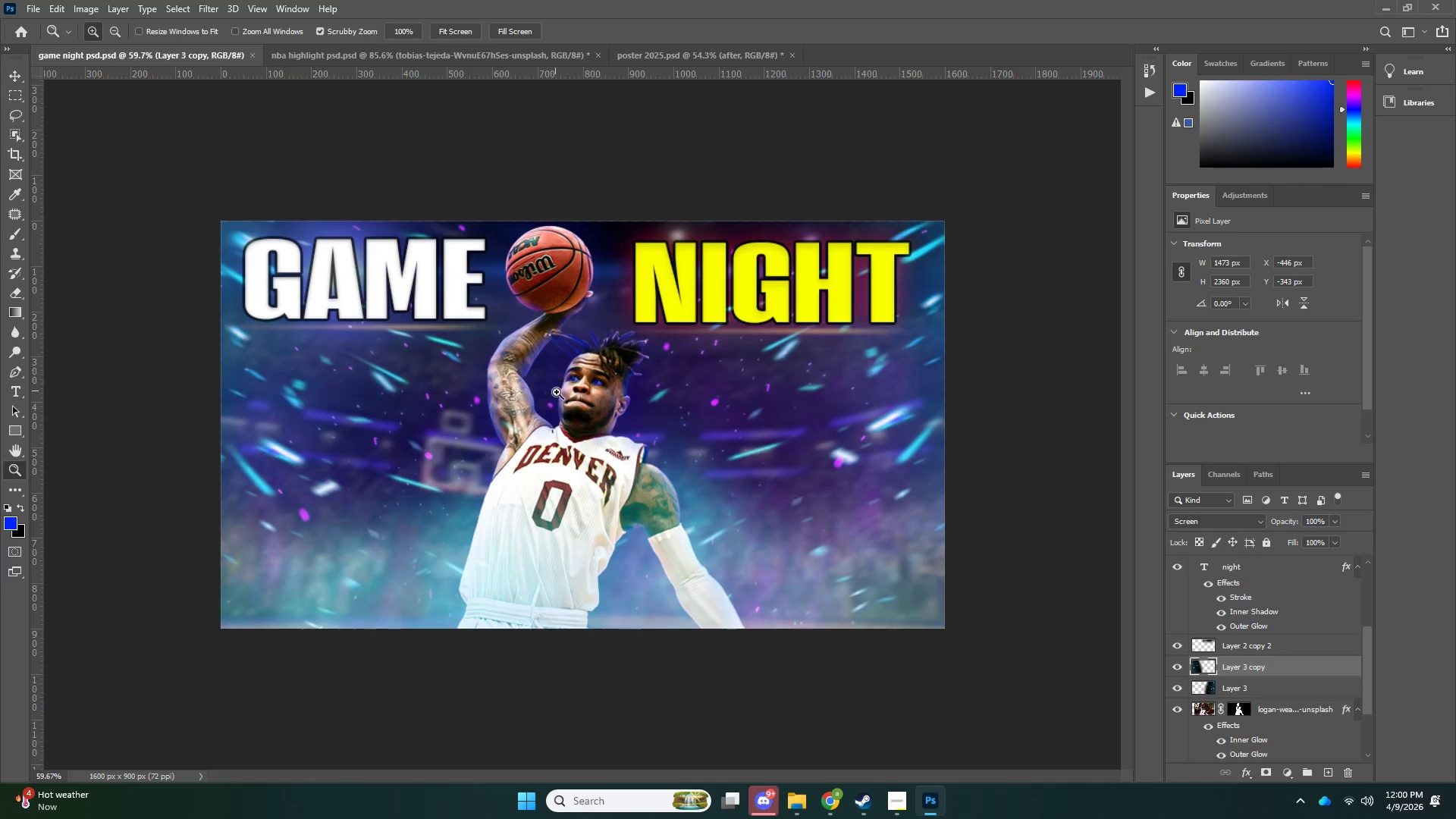 
left_click_drag(start_coordinate=[571, 401], to_coordinate=[604, 402])
 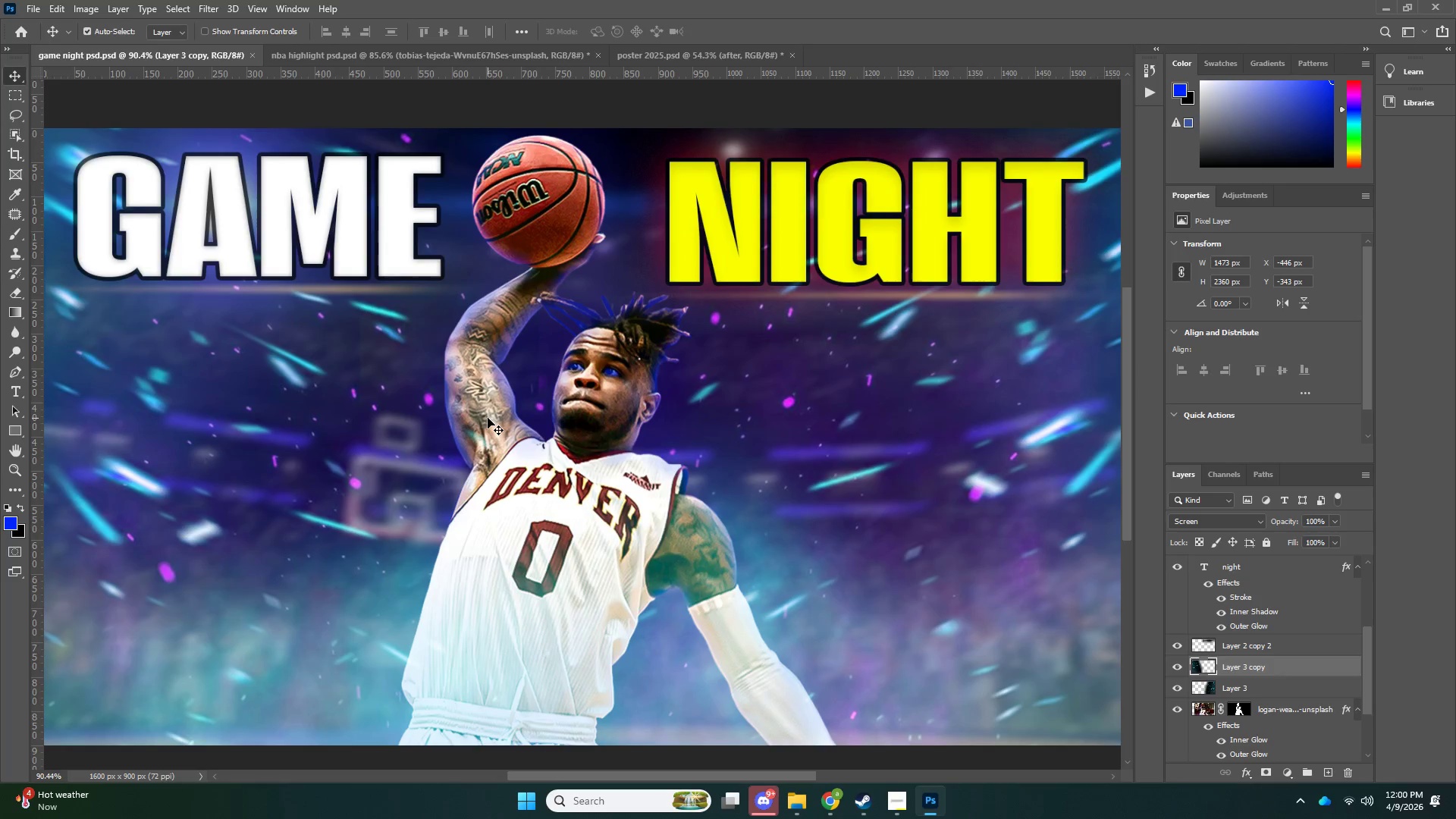 
left_click([488, 418])
 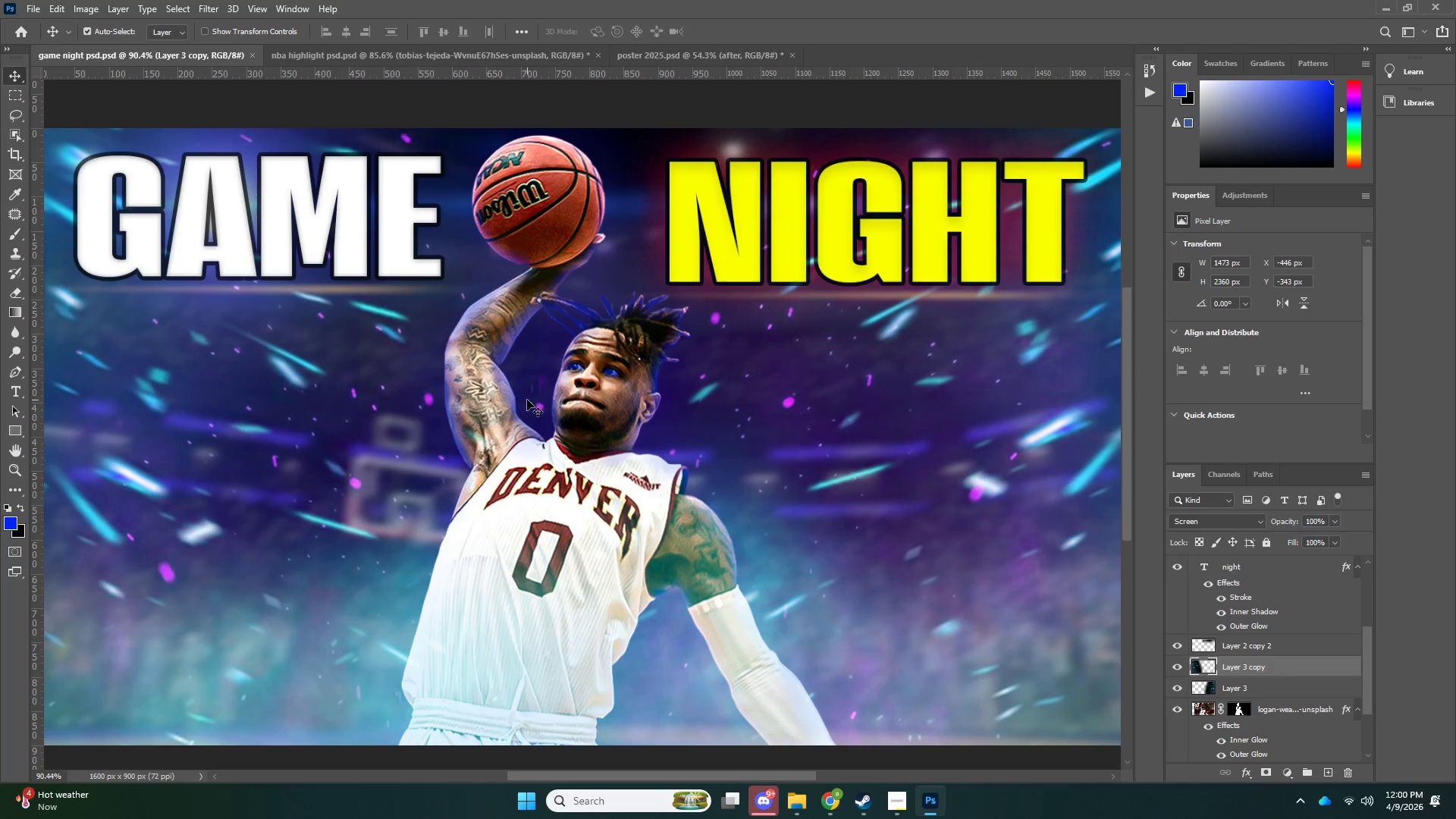 
key(Z)
 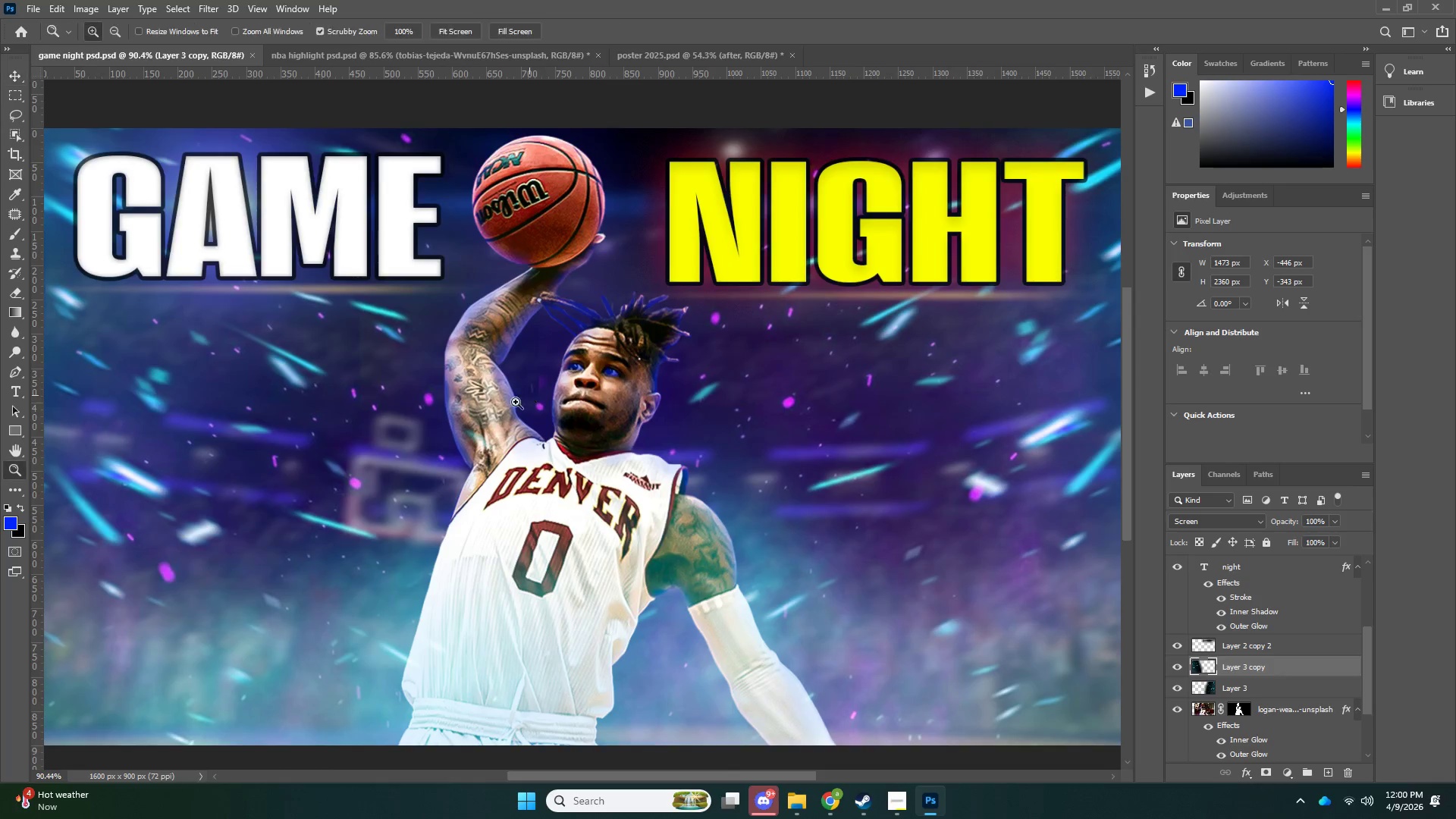 
left_click_drag(start_coordinate=[529, 395], to_coordinate=[499, 410])
 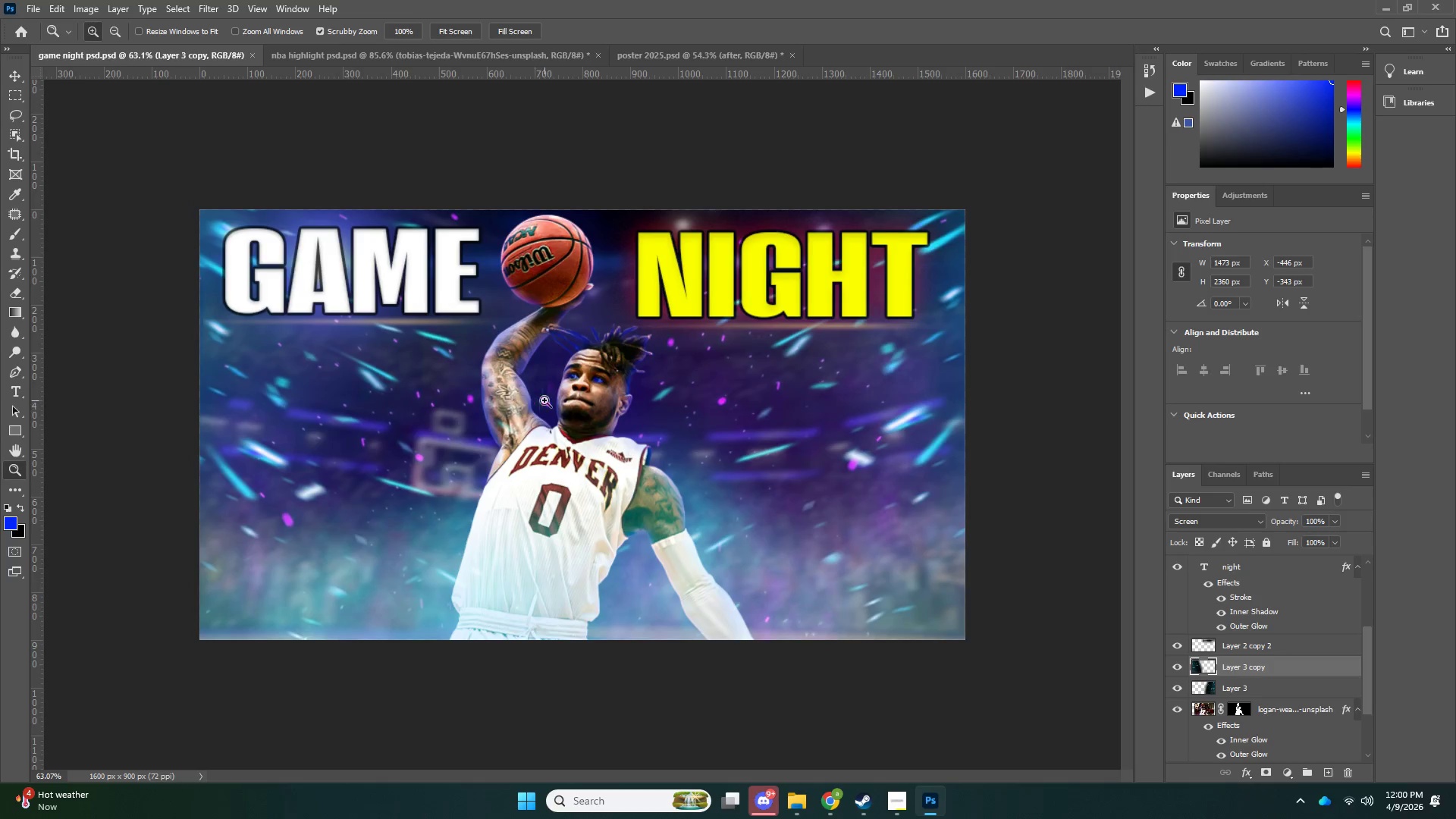 
left_click_drag(start_coordinate=[549, 400], to_coordinate=[582, 400])
 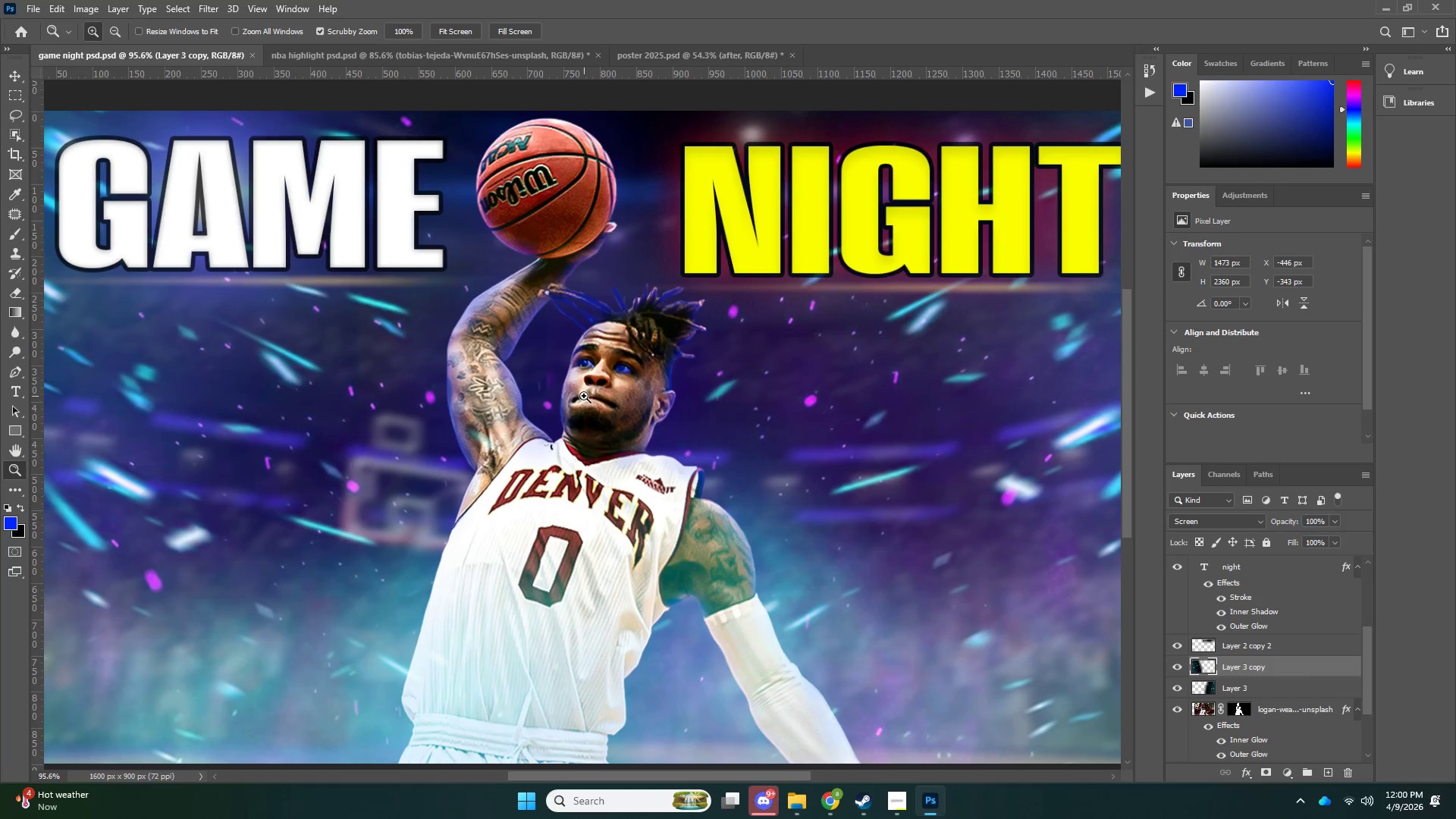 
left_click_drag(start_coordinate=[585, 348], to_coordinate=[541, 359])
 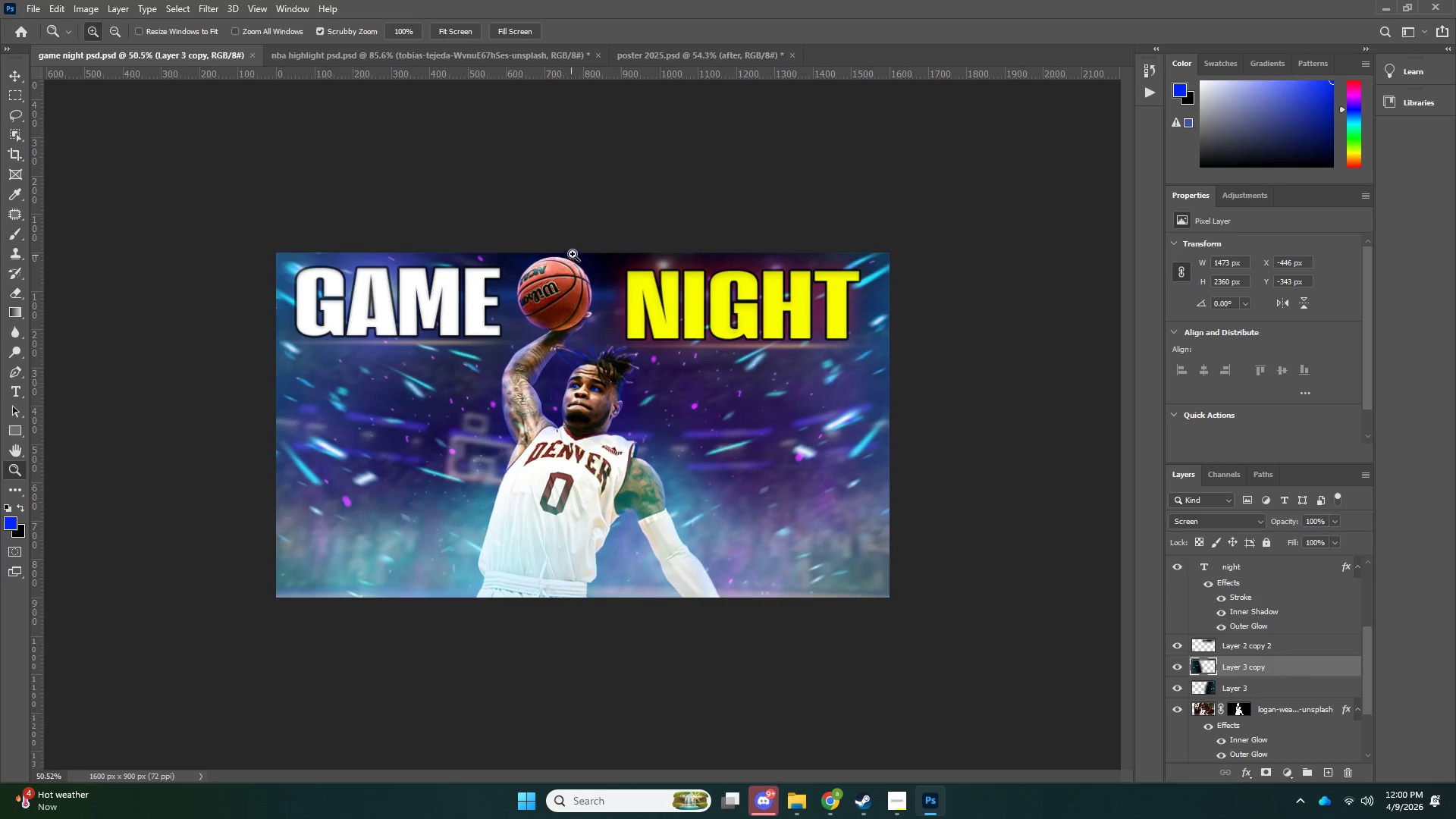 
scroll: coordinate [584, 396], scroll_direction: up, amount: 2.0
 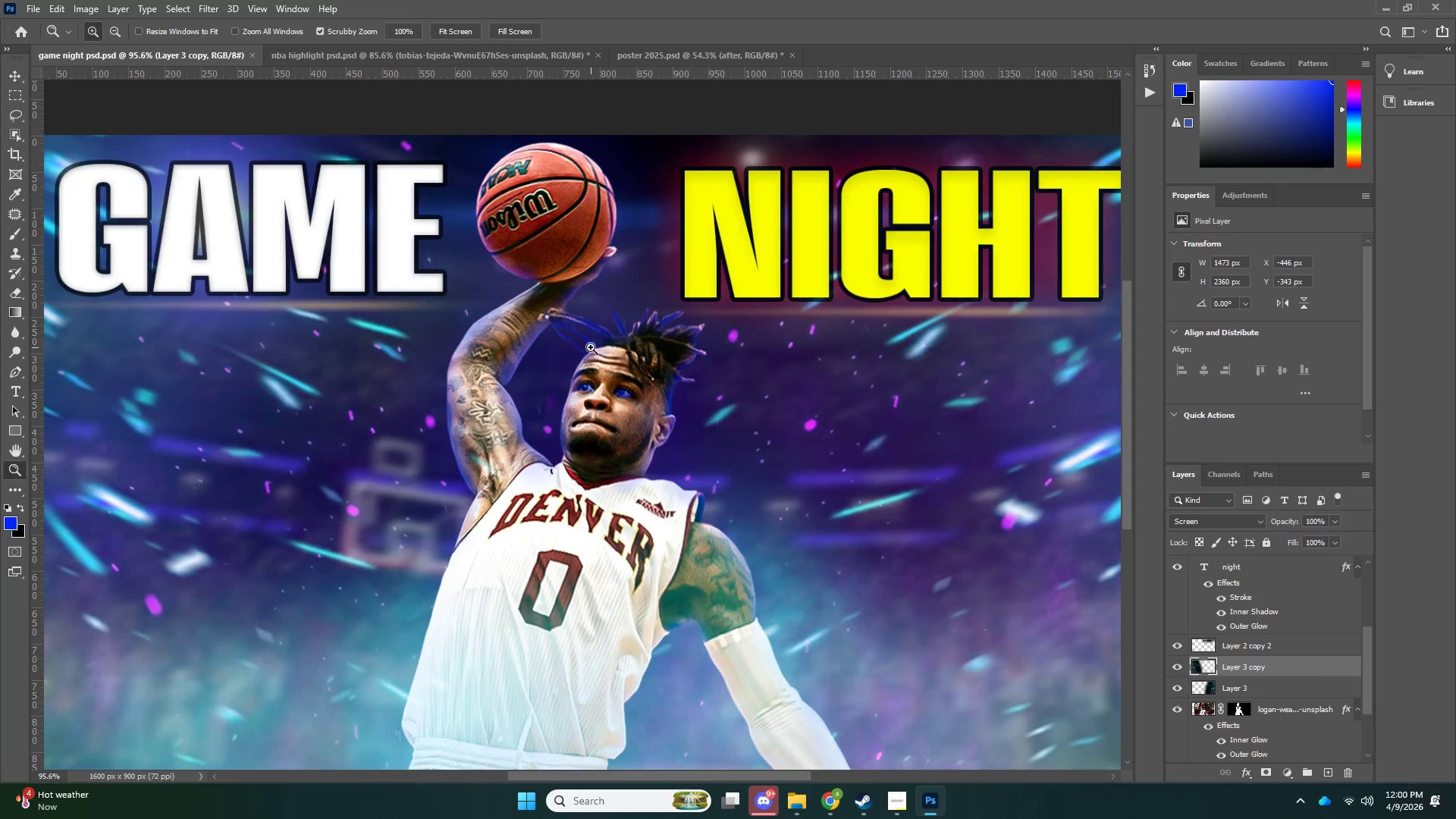 
left_click_drag(start_coordinate=[587, 251], to_coordinate=[598, 271])
 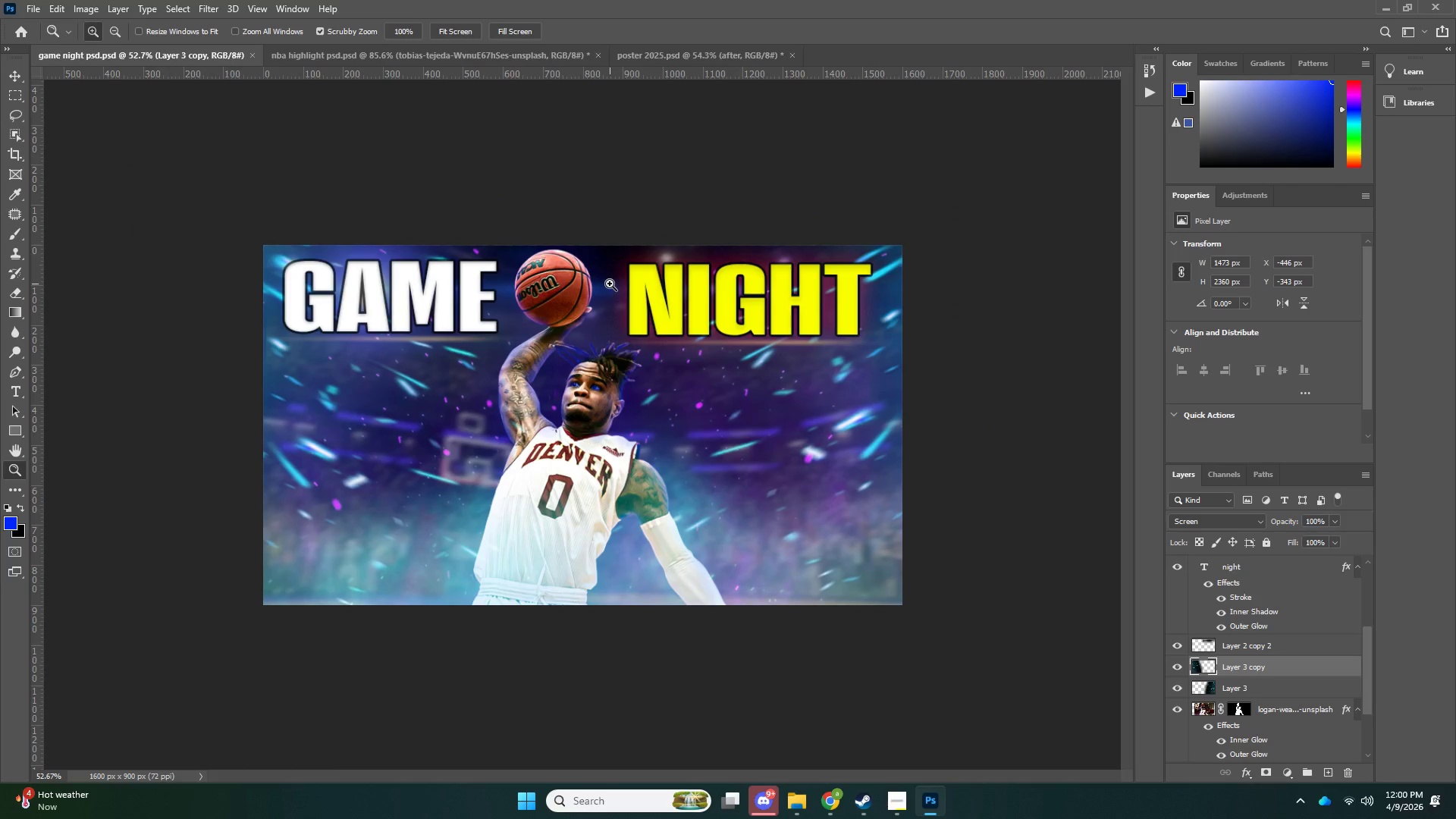 
left_click_drag(start_coordinate=[590, 264], to_coordinate=[617, 265])
 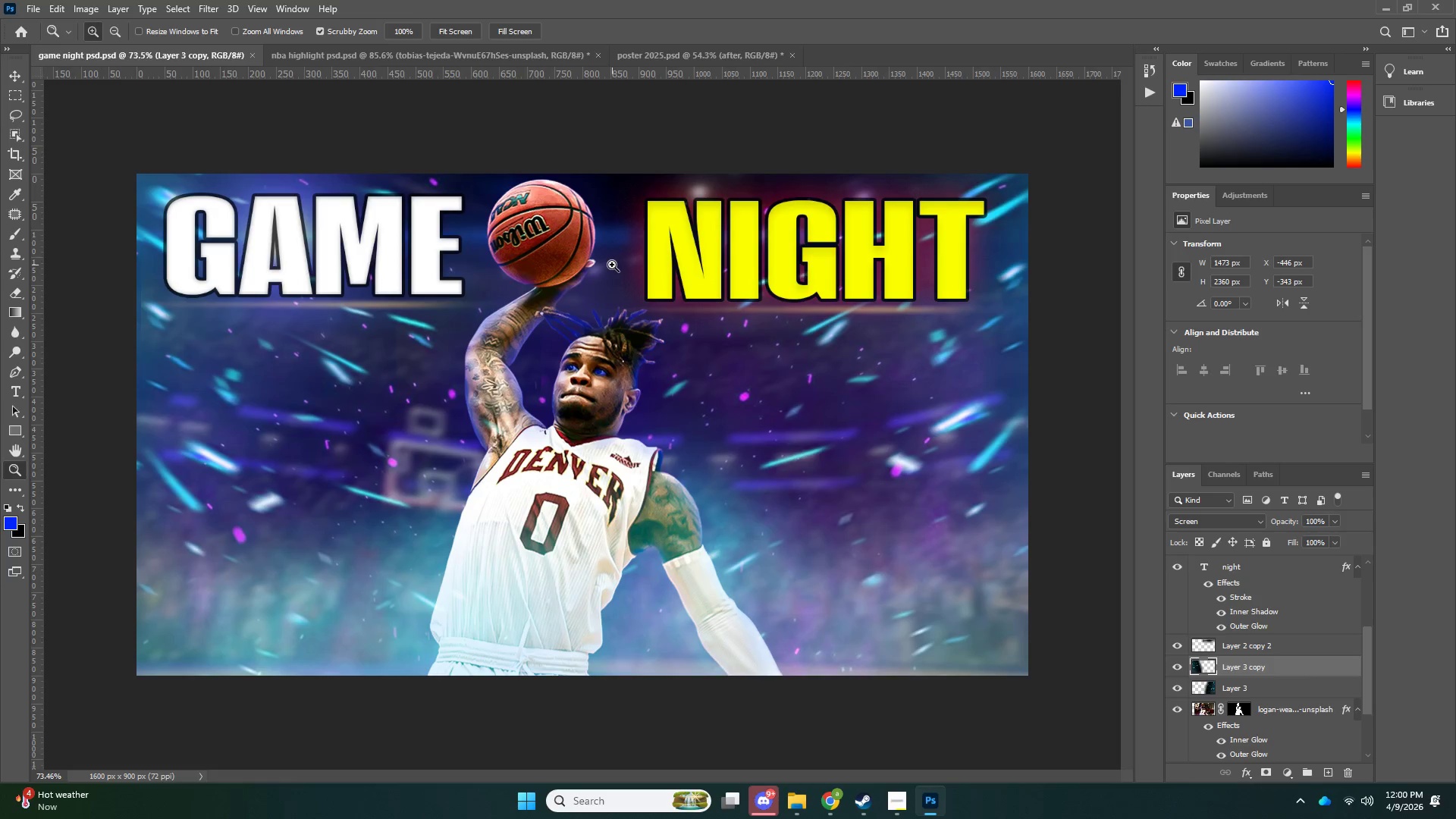 
left_click_drag(start_coordinate=[612, 265], to_coordinate=[653, 272])
 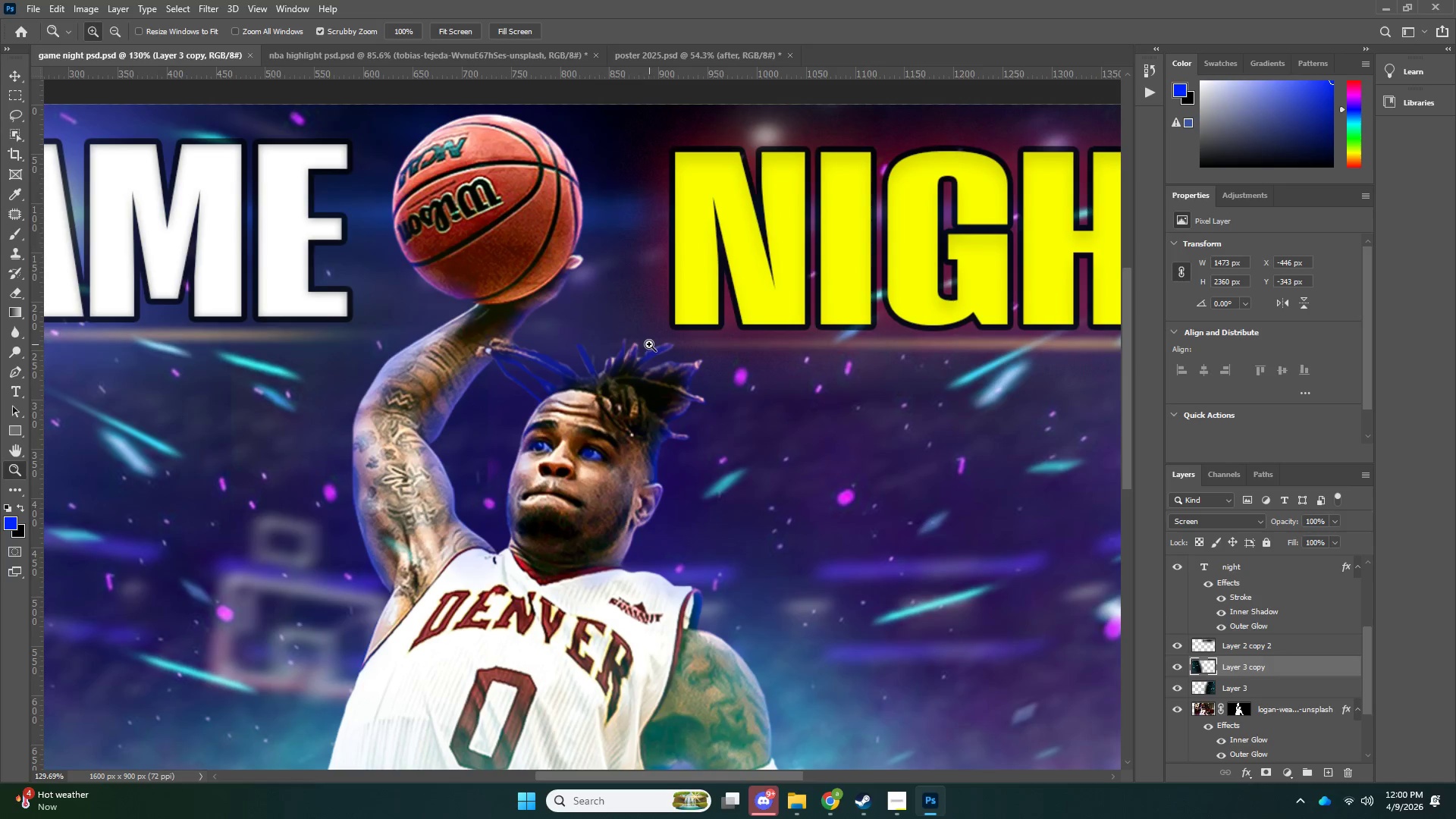 
key(V)
 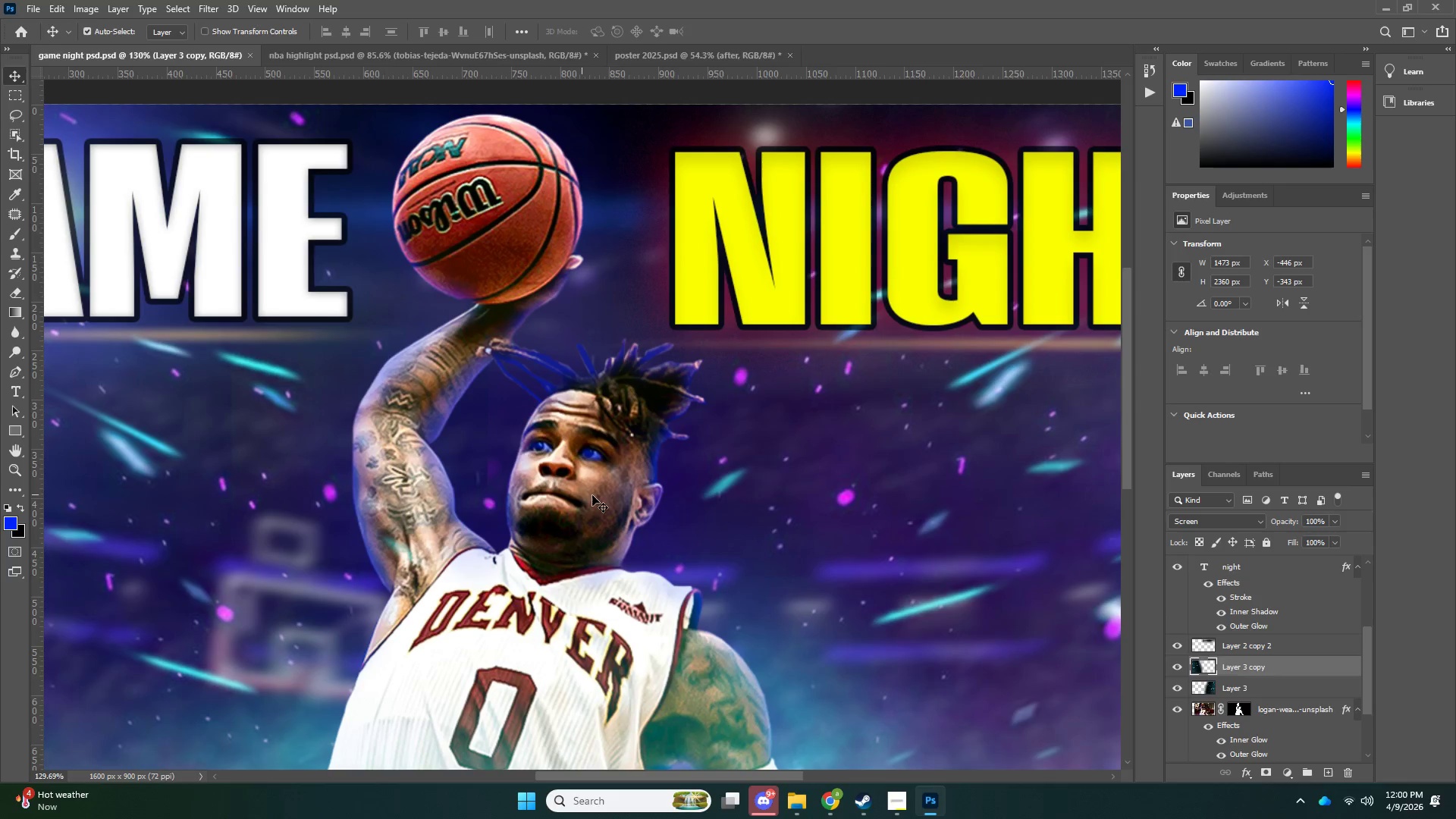 
left_click([607, 492])
 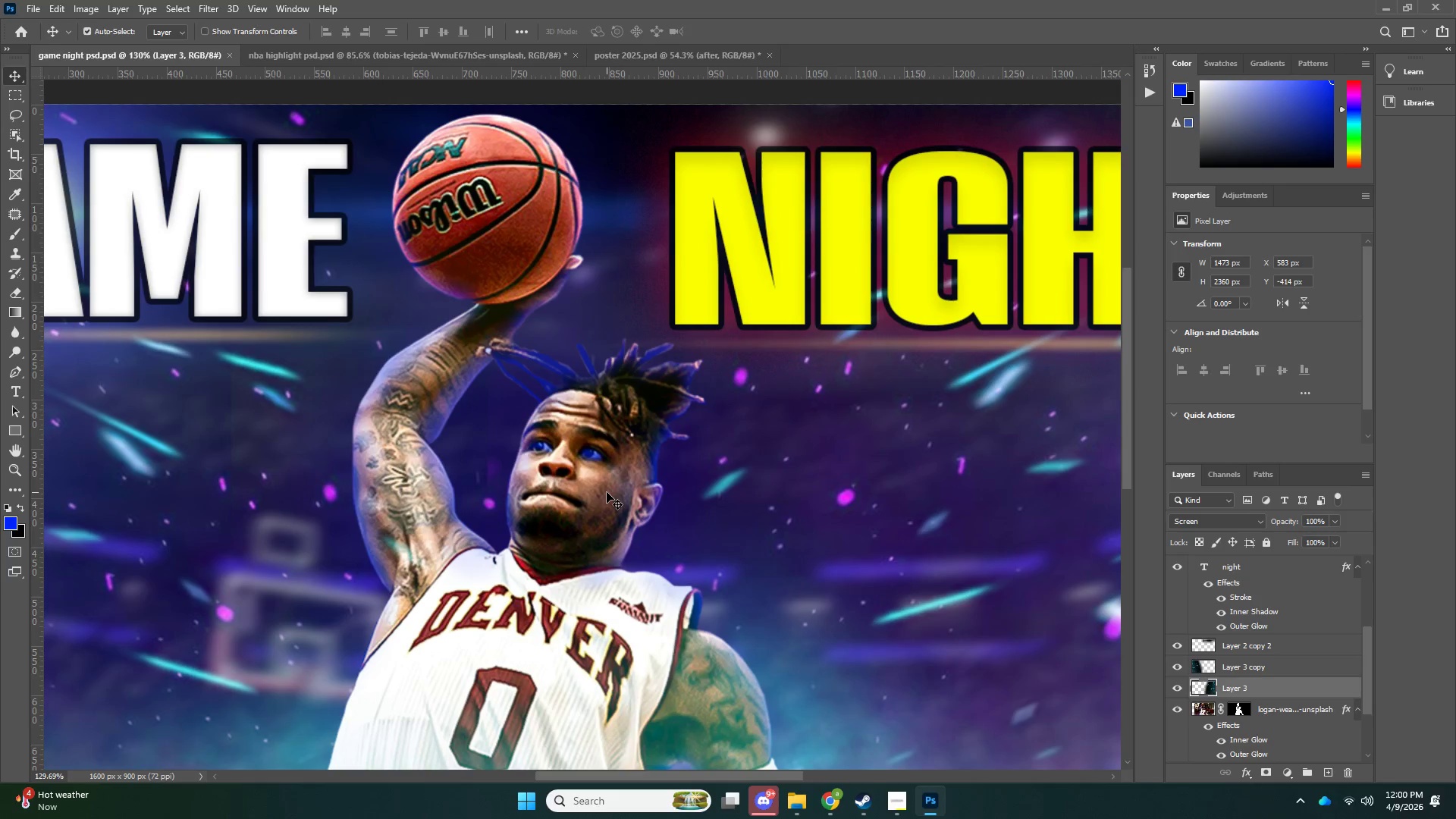 
key(Control+L)
 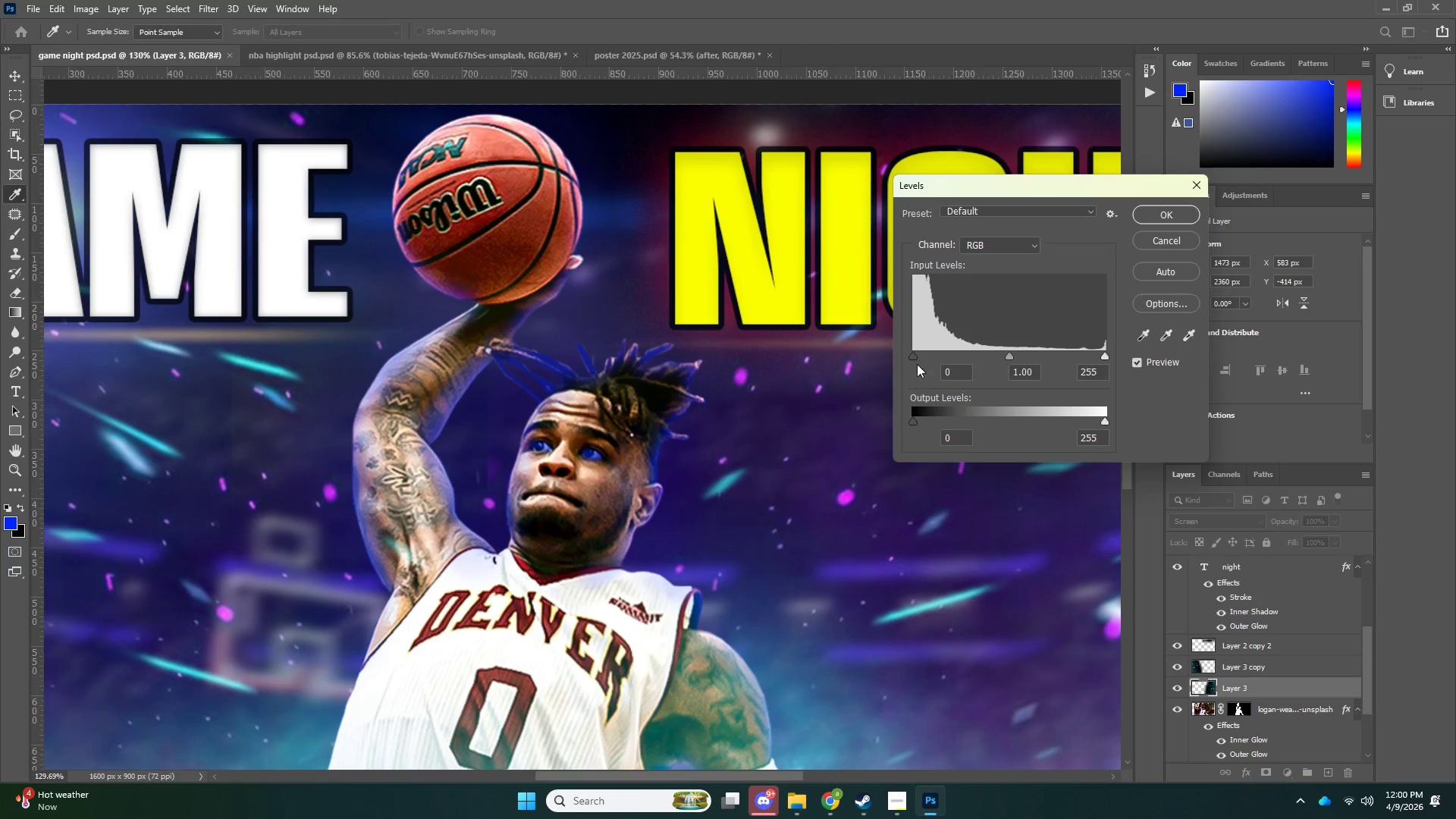 
left_click_drag(start_coordinate=[917, 352], to_coordinate=[928, 357])
 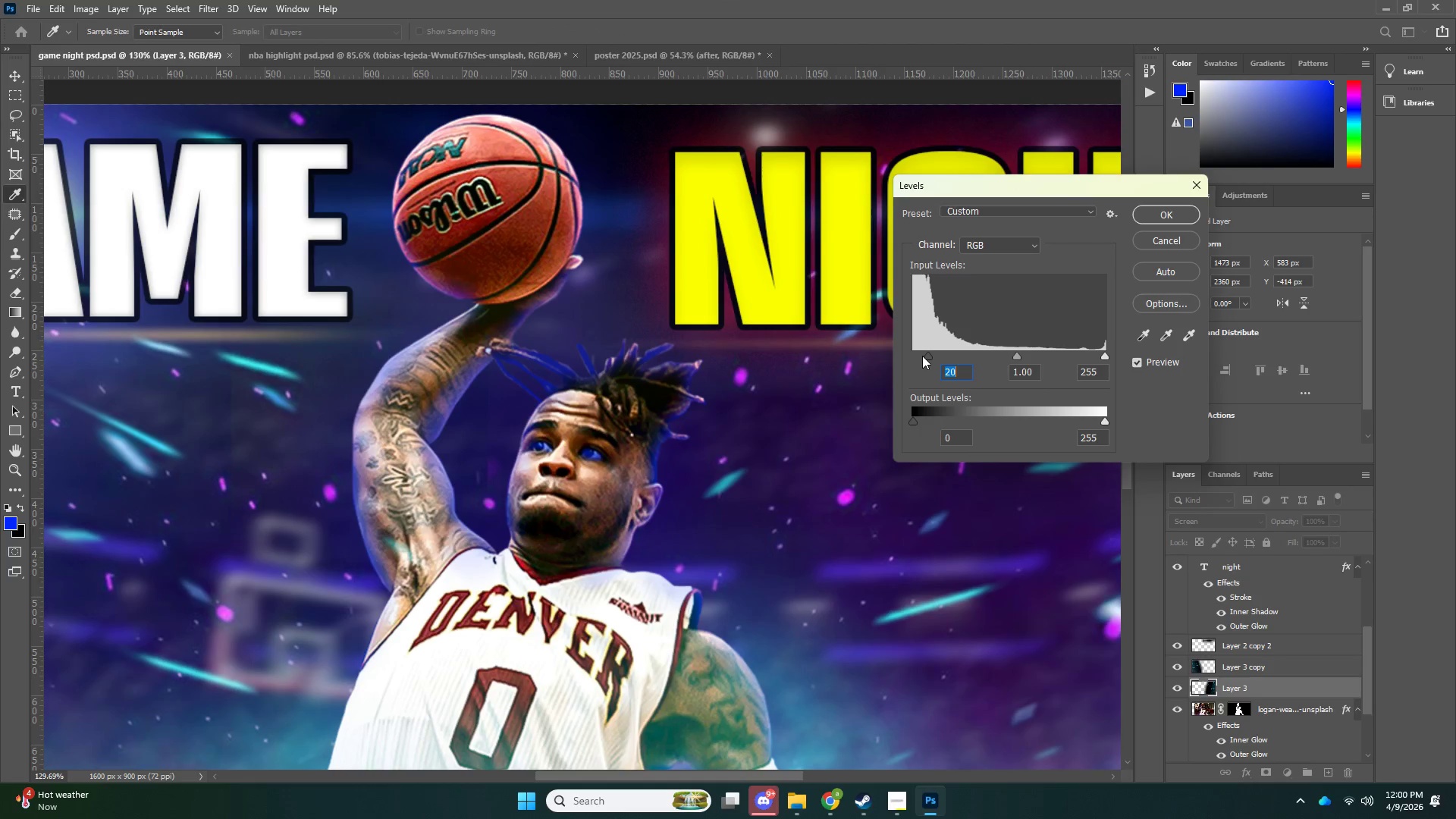 
key(NumpadEnter)
 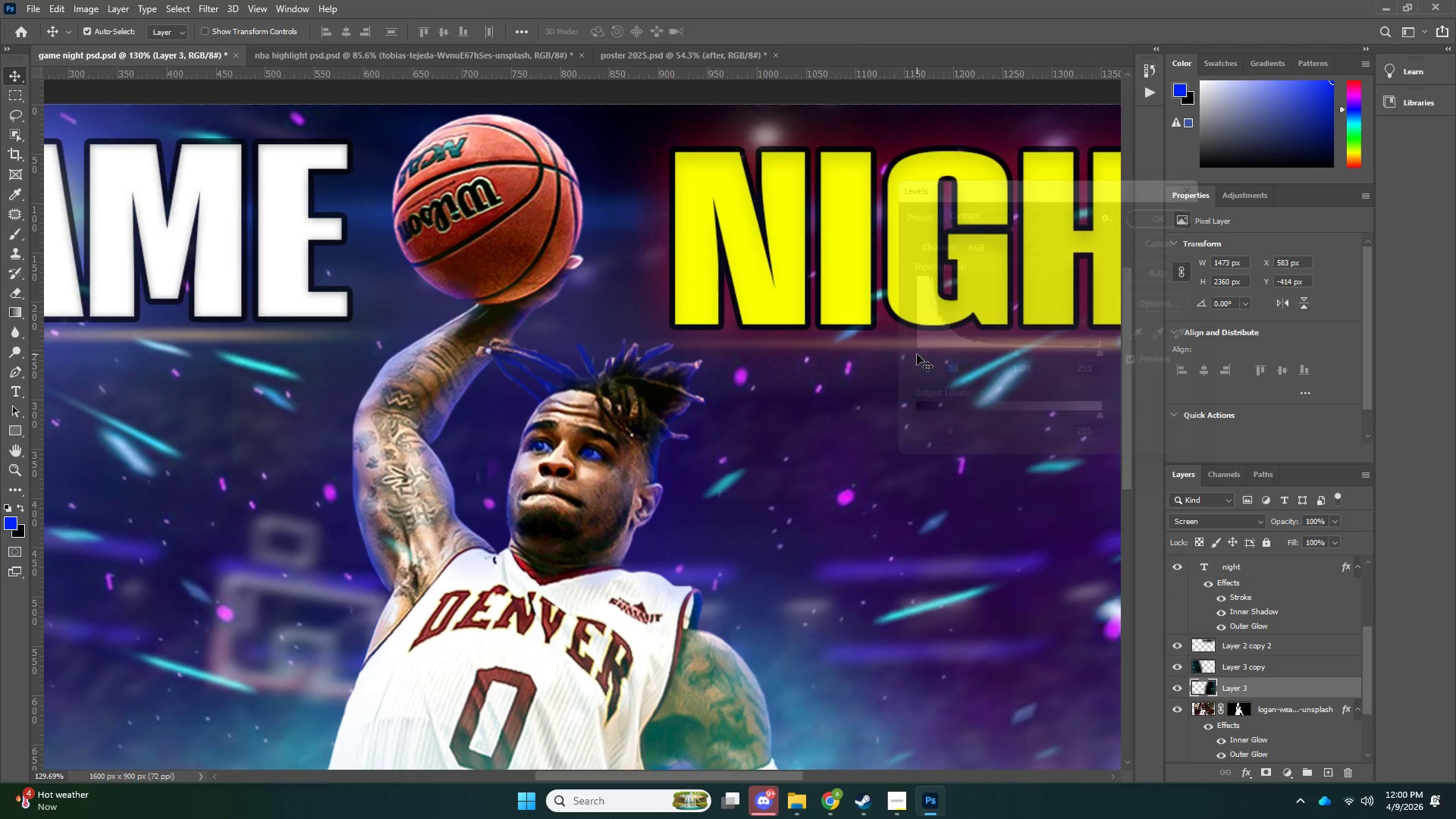 
key(Control+ControlLeft)
 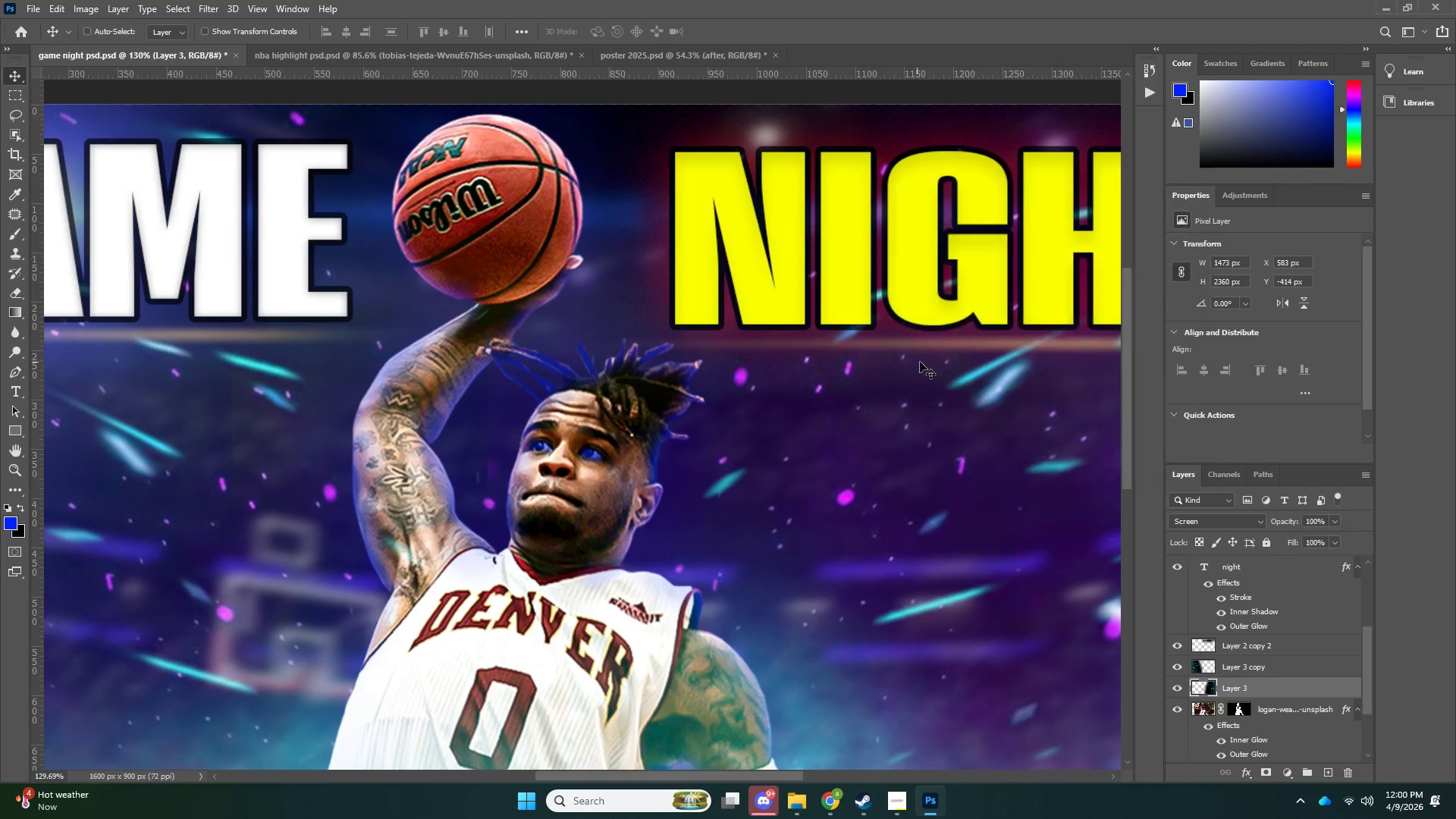 
key(Control+Z)
 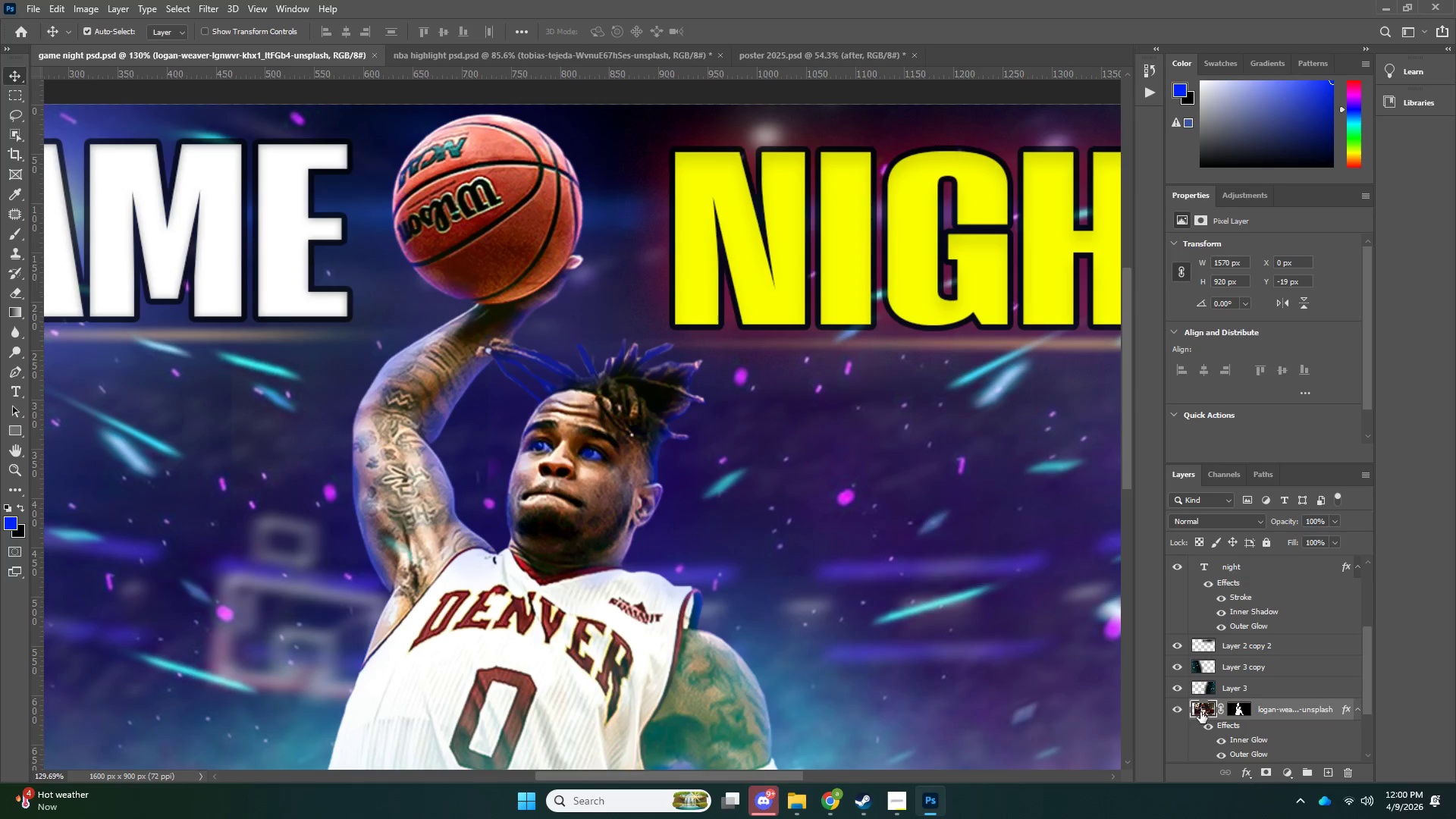 
key(Control+L)
 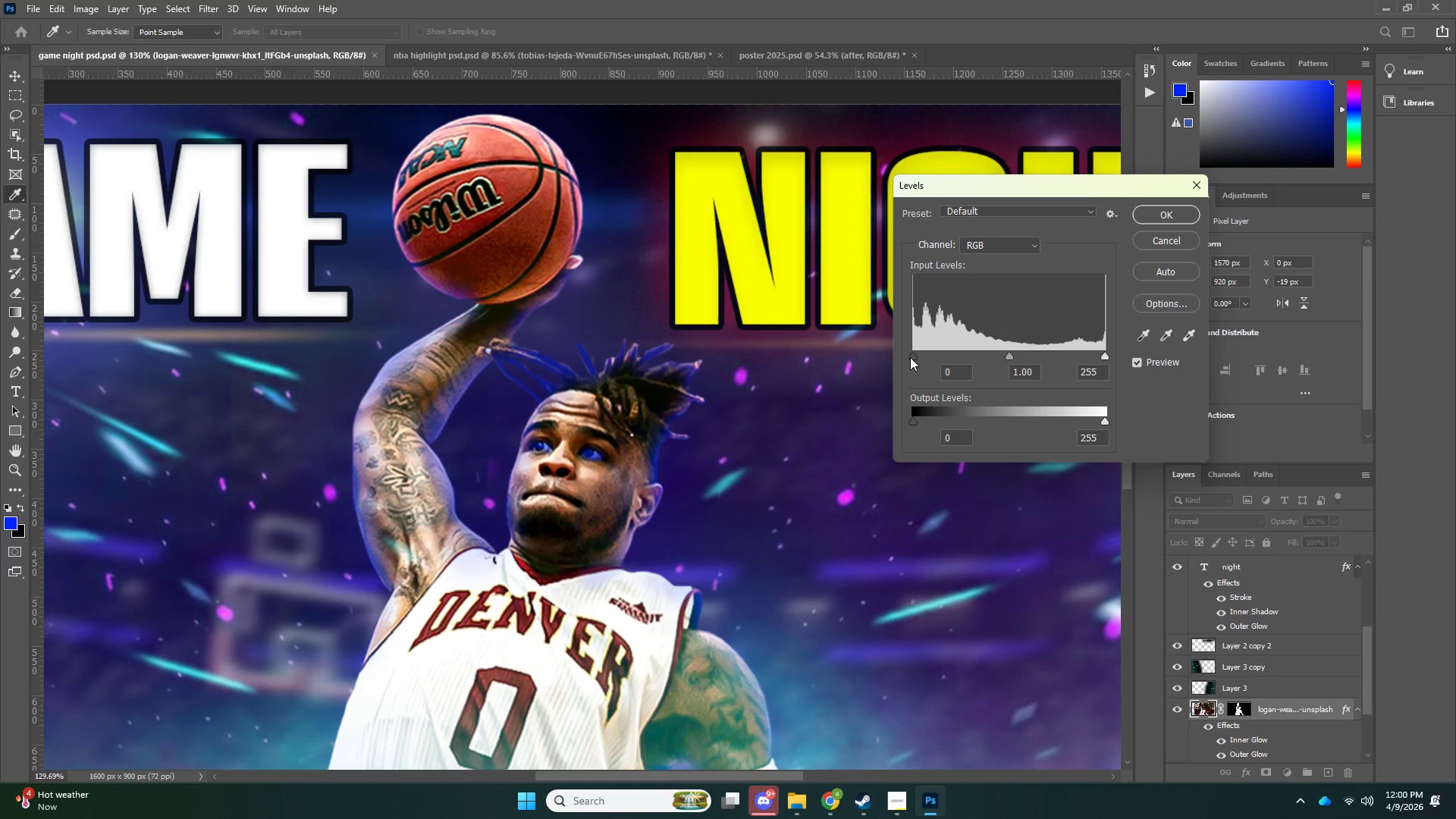 
left_click_drag(start_coordinate=[914, 357], to_coordinate=[925, 357])
 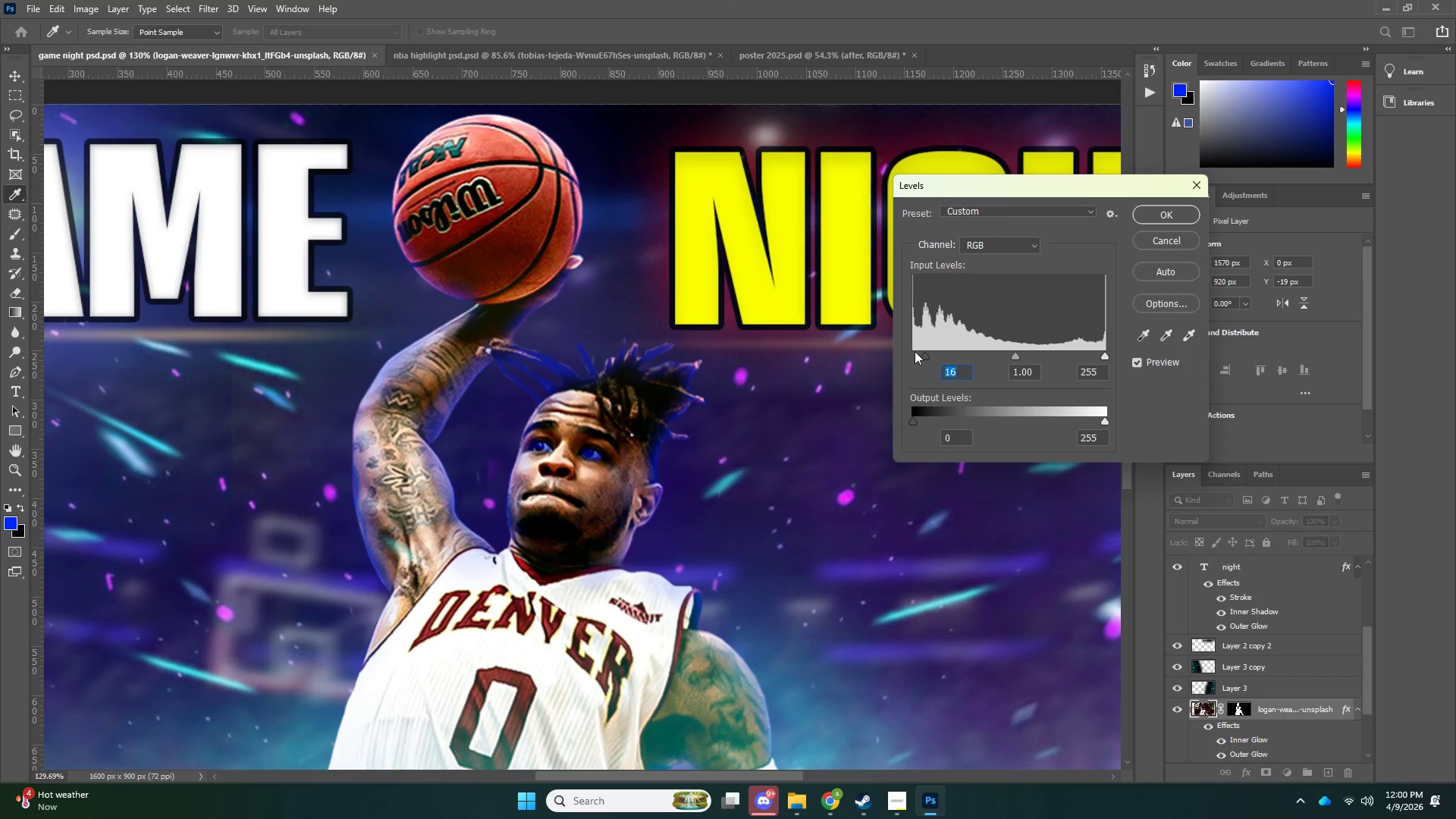 
left_click_drag(start_coordinate=[930, 353], to_coordinate=[923, 356])
 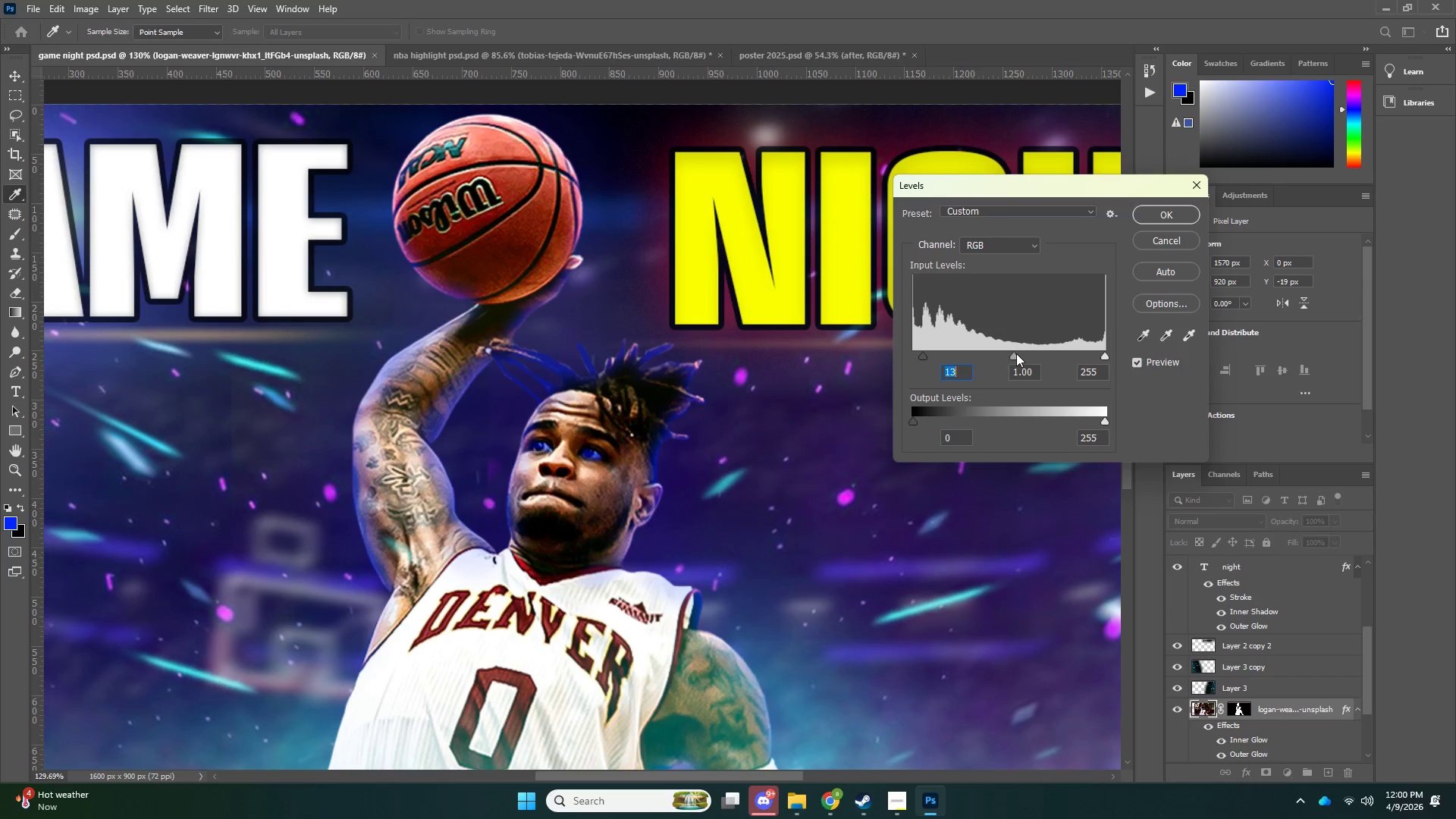 
left_click_drag(start_coordinate=[1015, 353], to_coordinate=[1000, 356])
 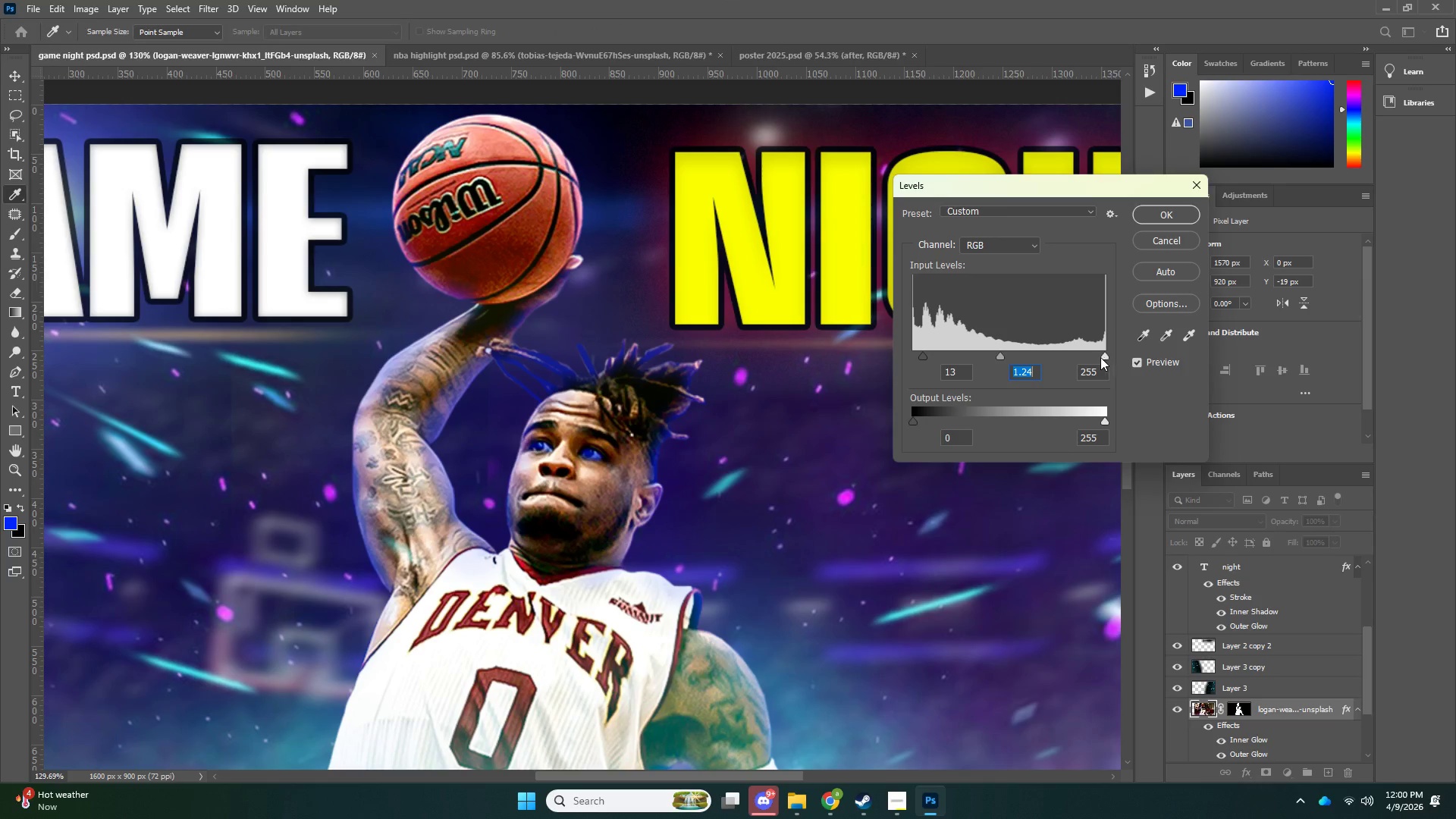 
left_click_drag(start_coordinate=[1102, 357], to_coordinate=[1092, 357])
 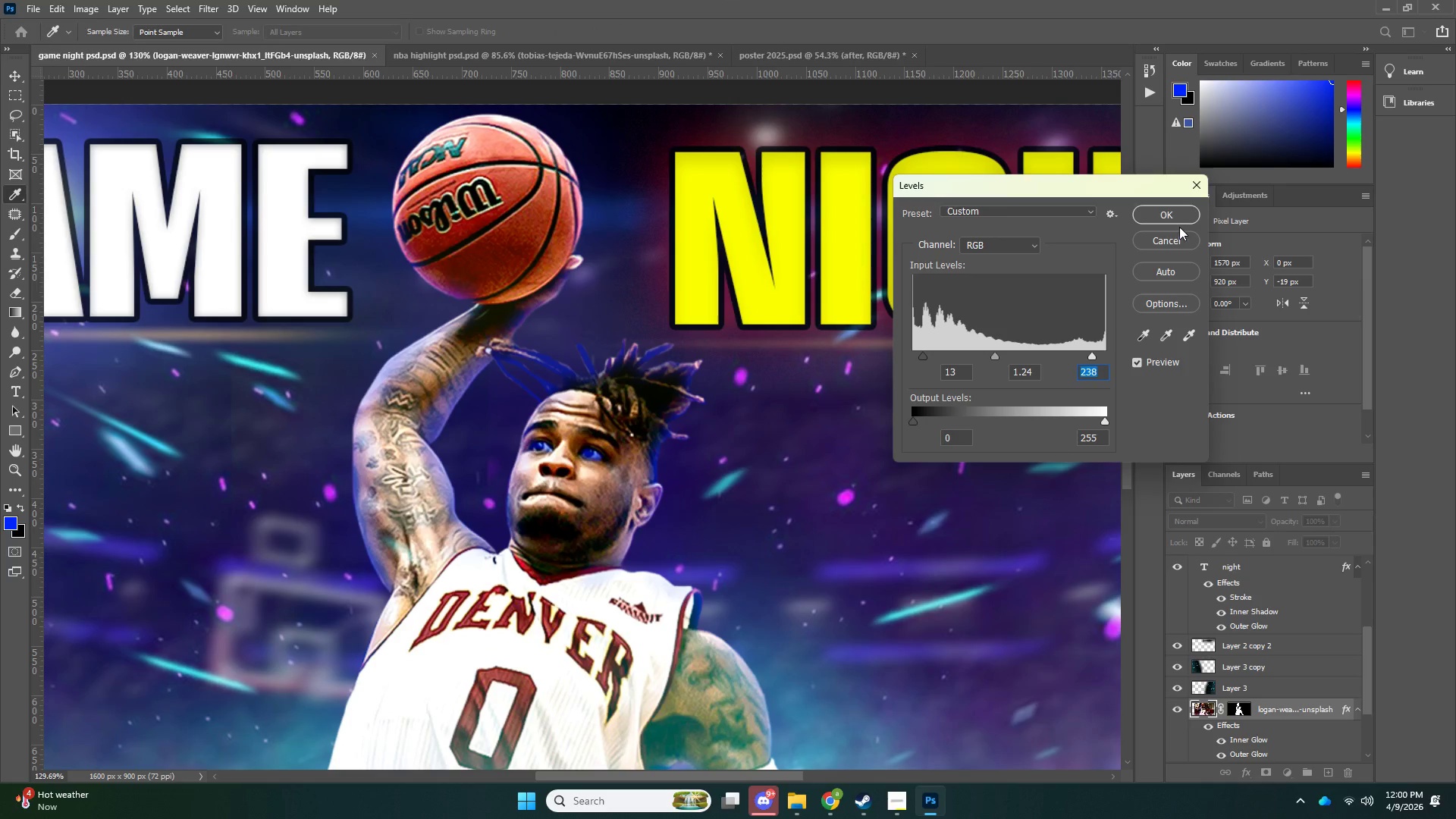 
left_click([1175, 222])
 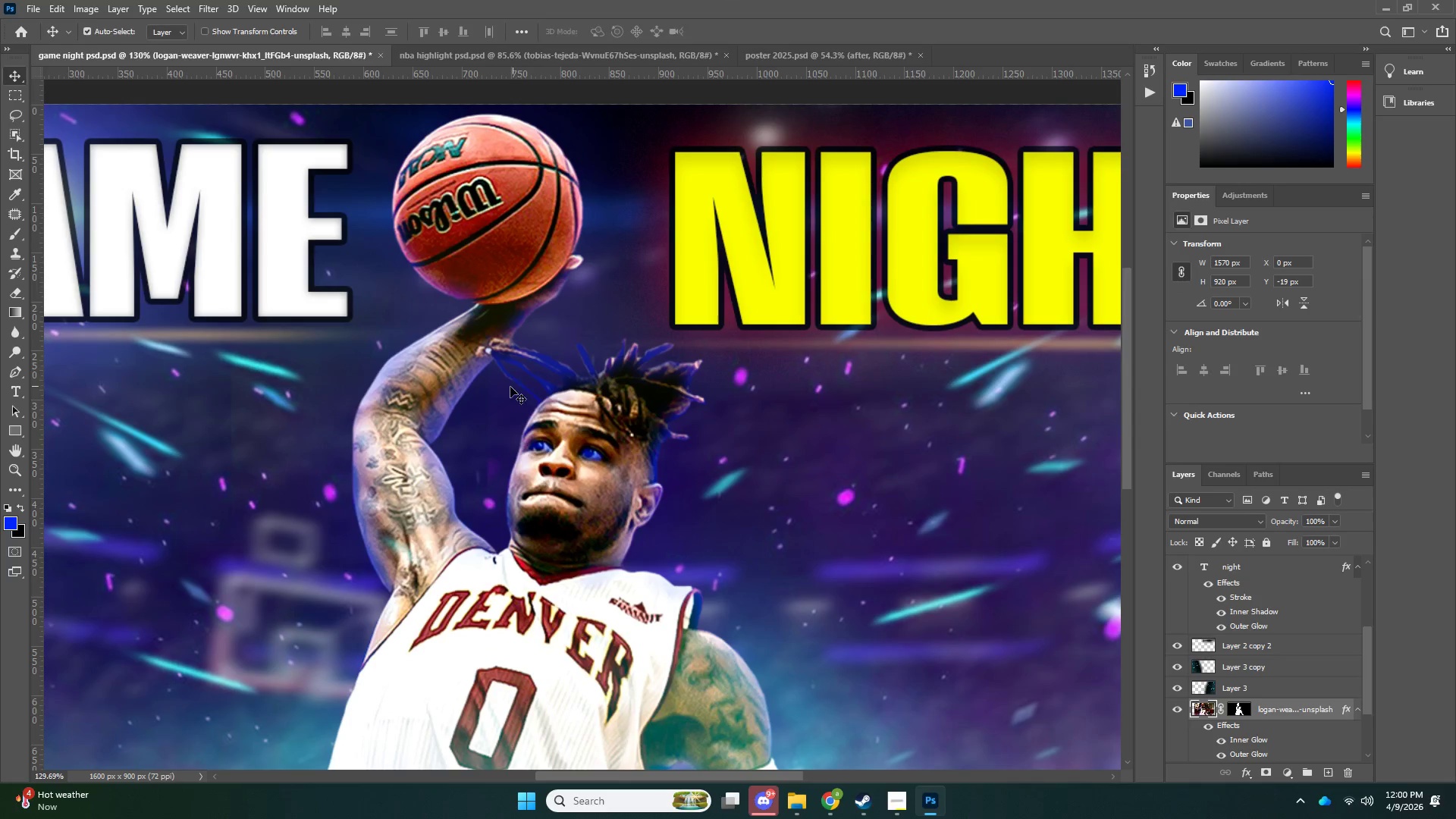 
type(zv)
 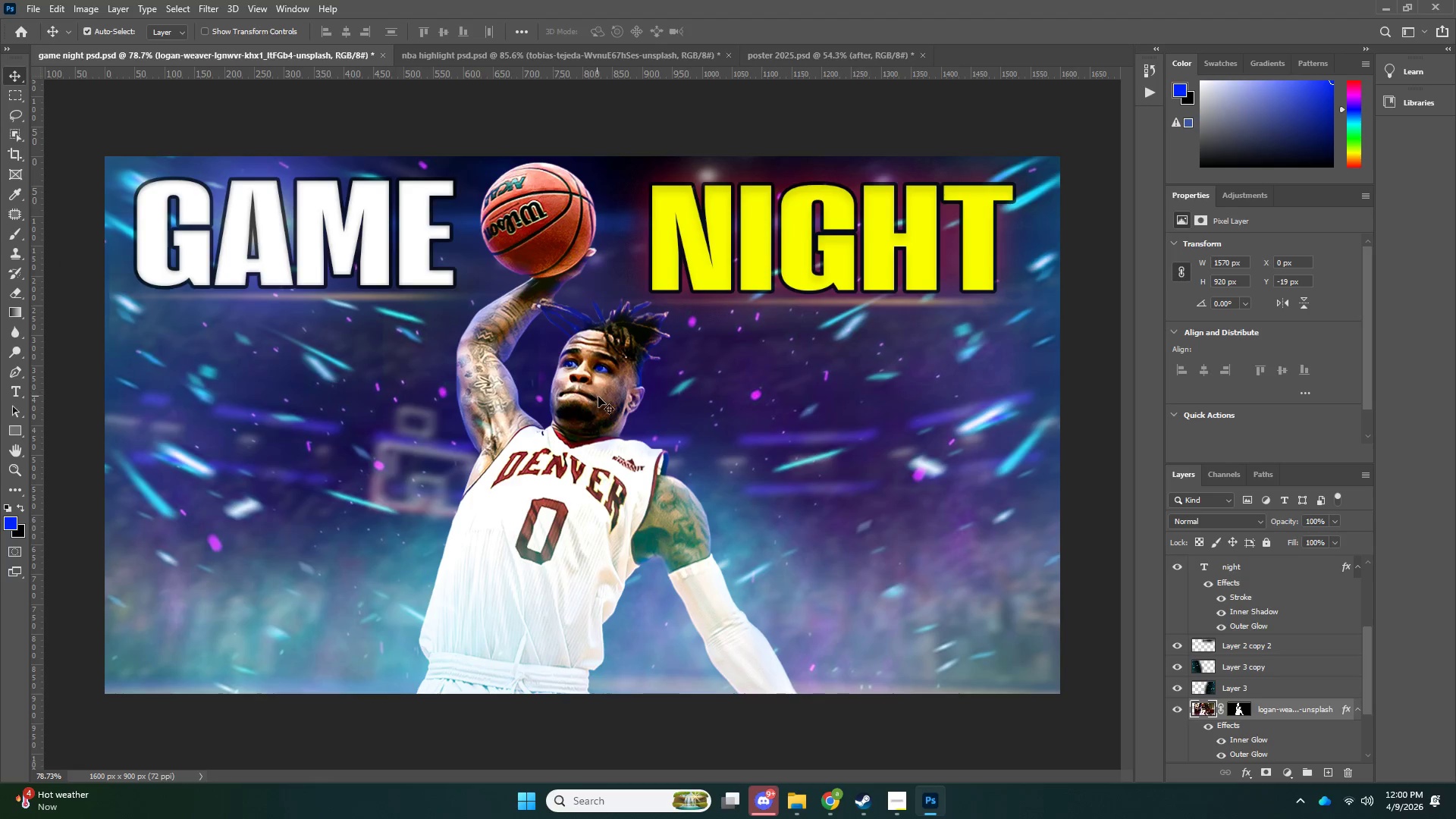 
left_click_drag(start_coordinate=[586, 363], to_coordinate=[526, 391])
 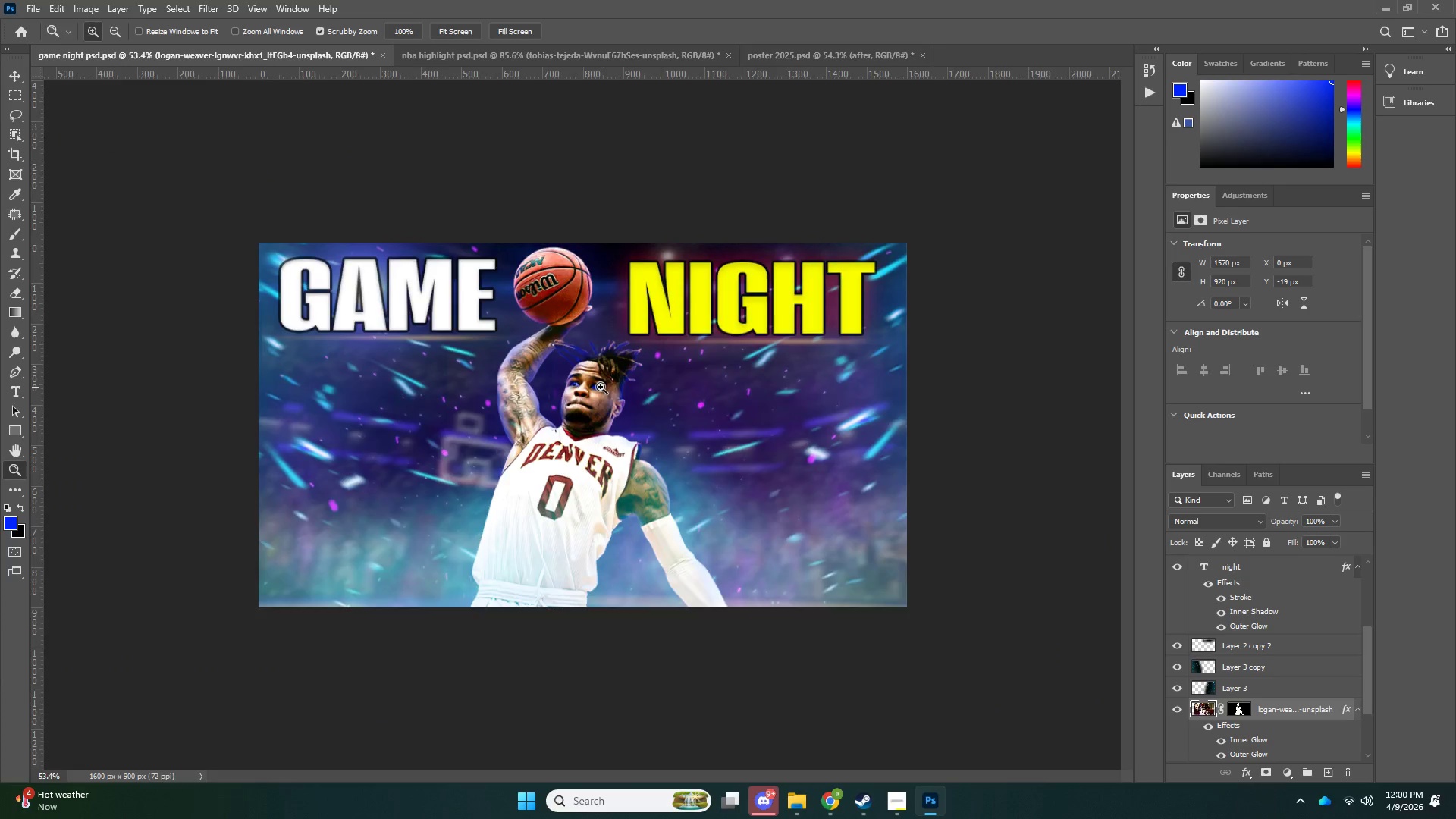 
left_click_drag(start_coordinate=[607, 387], to_coordinate=[639, 390])
 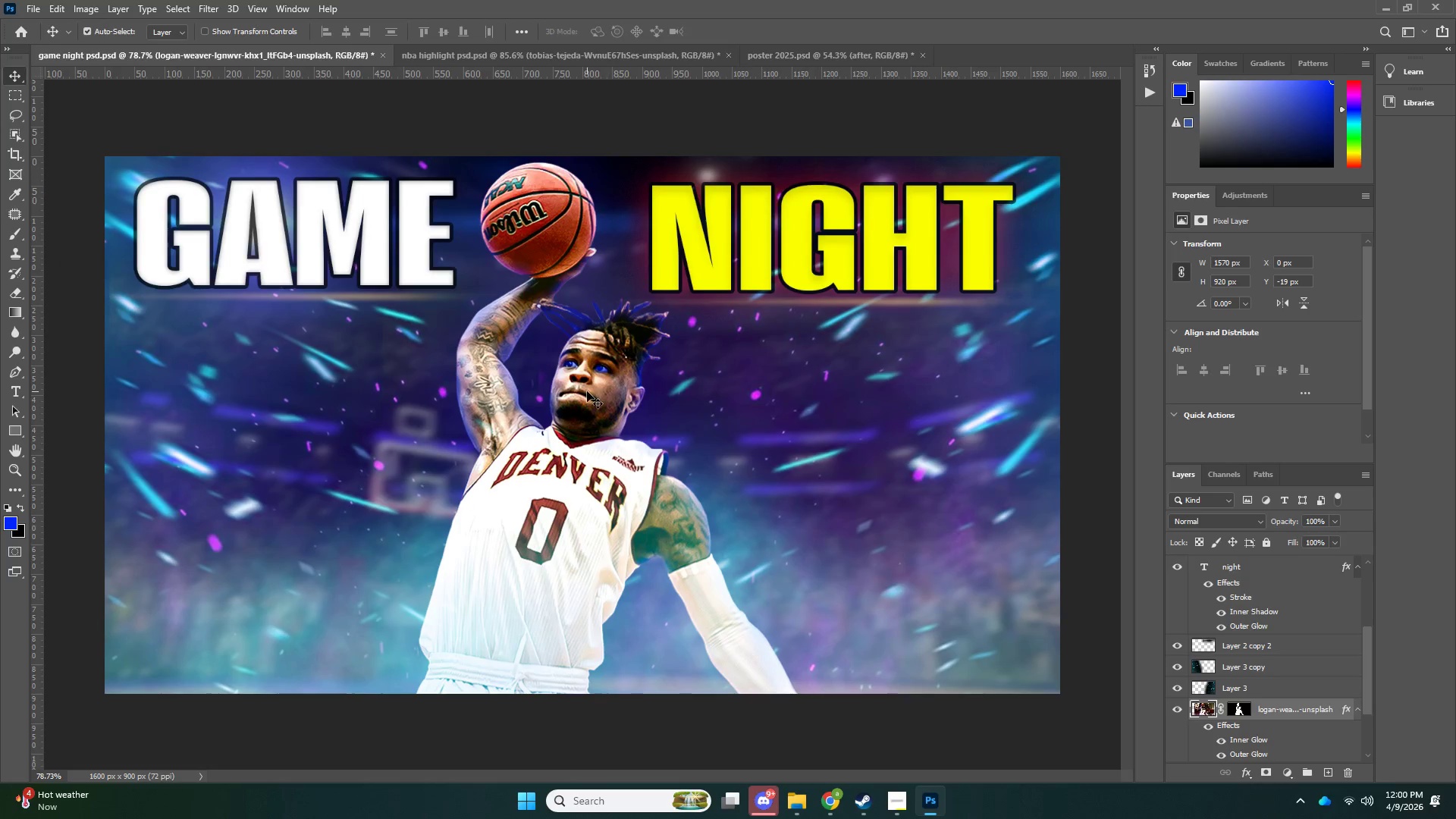 
left_click([587, 391])
 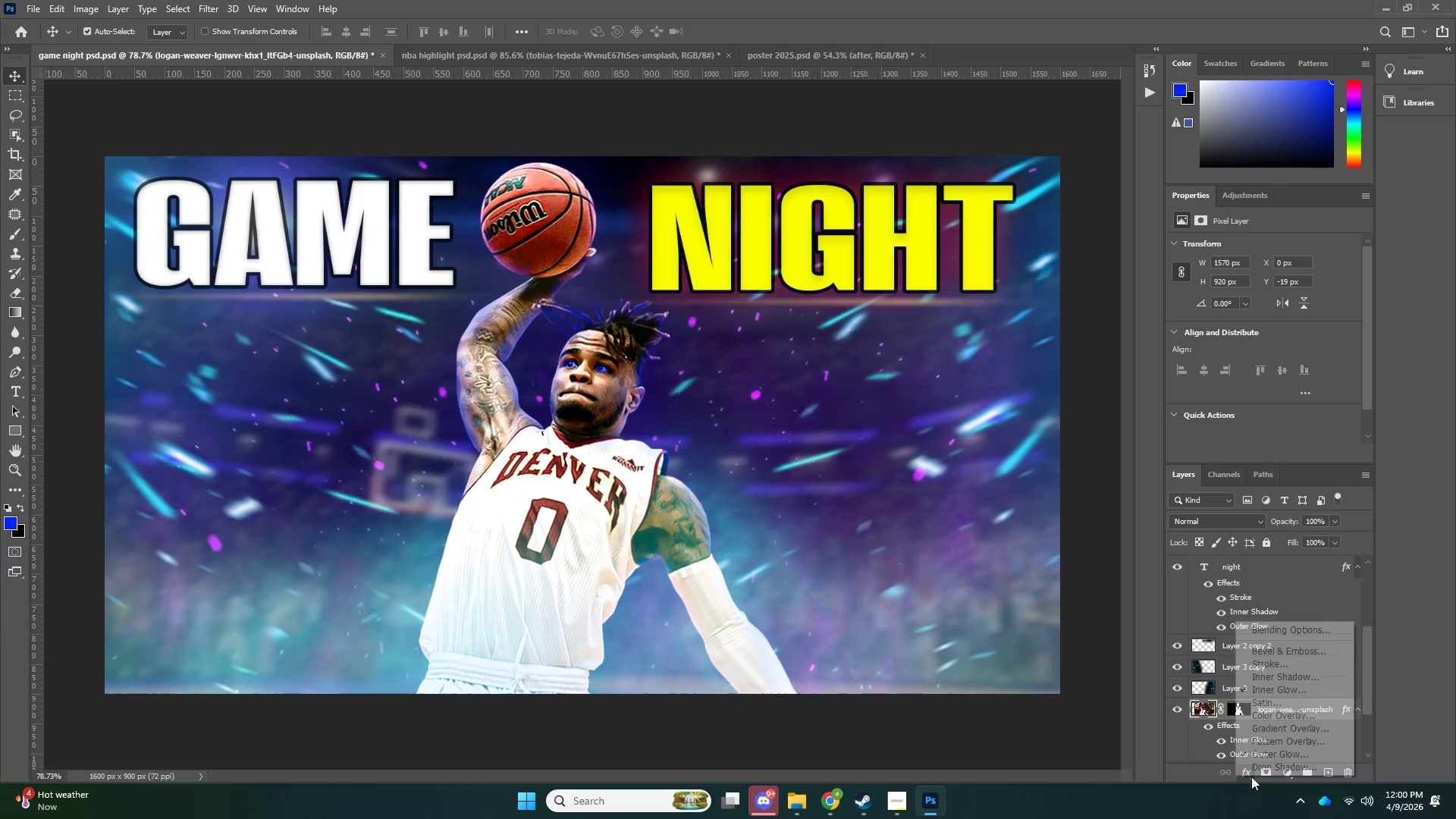 
left_click([1256, 755])
 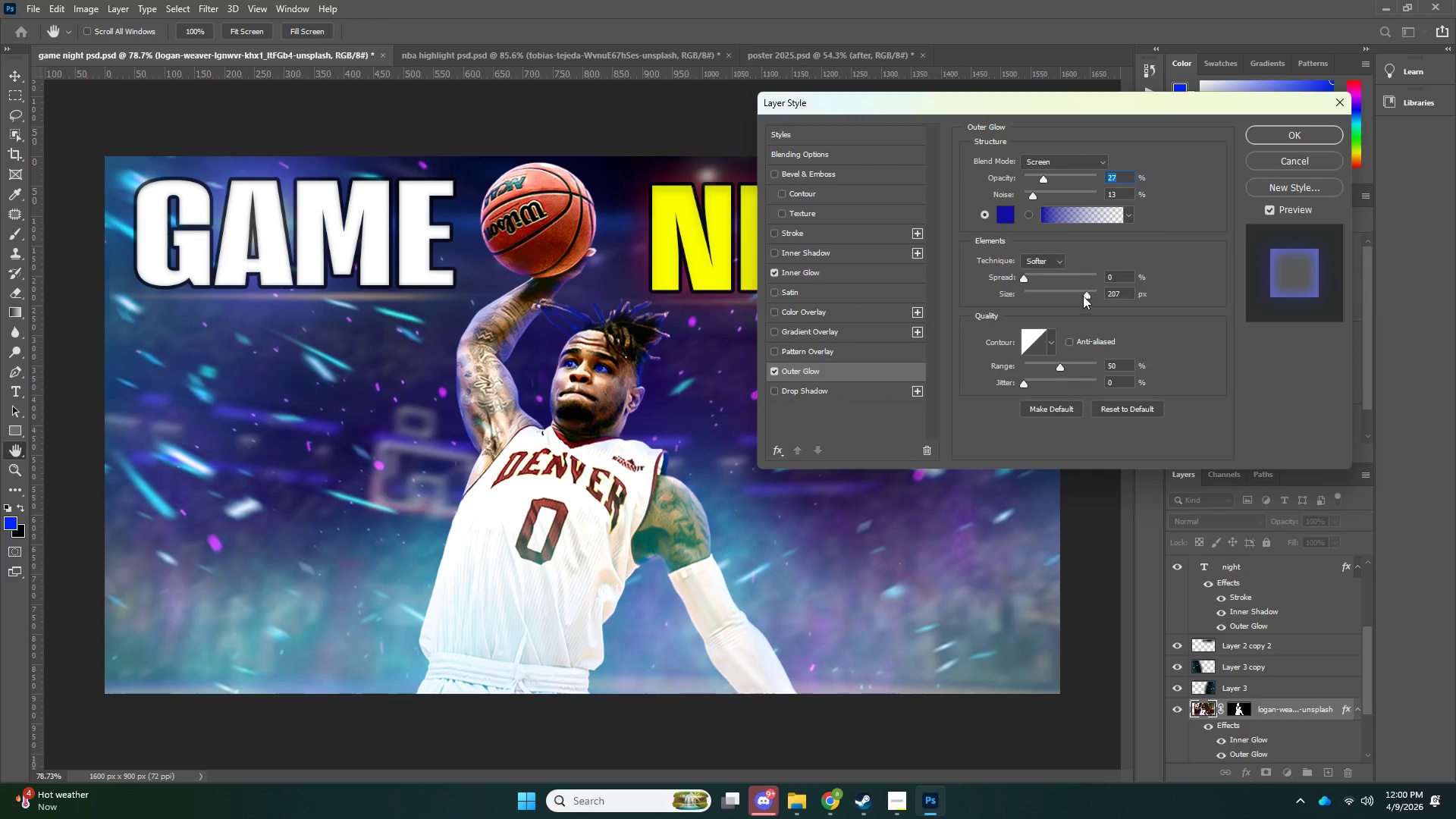 
left_click_drag(start_coordinate=[1022, 278], to_coordinate=[990, 282])
 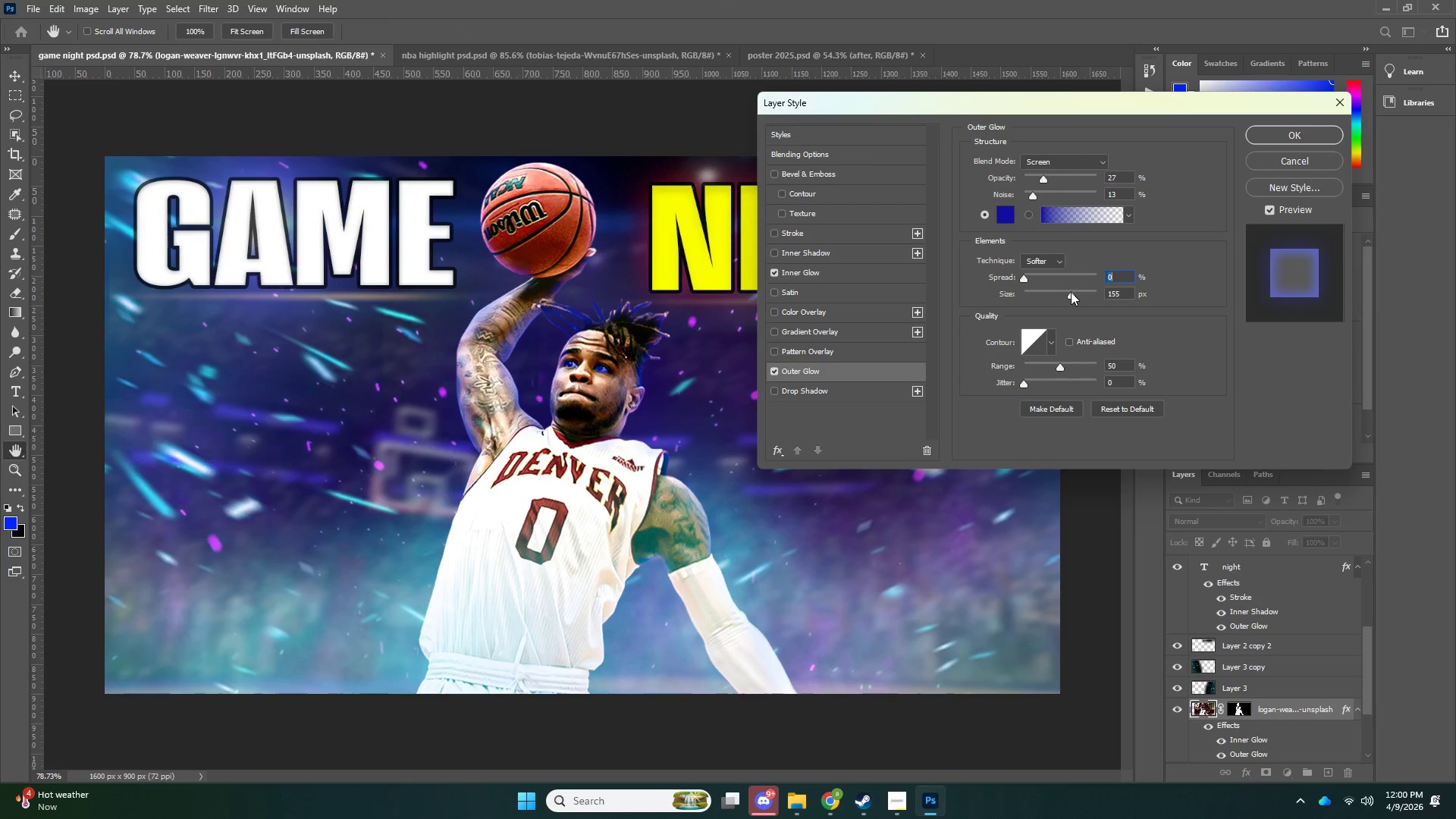 
left_click_drag(start_coordinate=[1069, 293], to_coordinate=[1063, 295])
 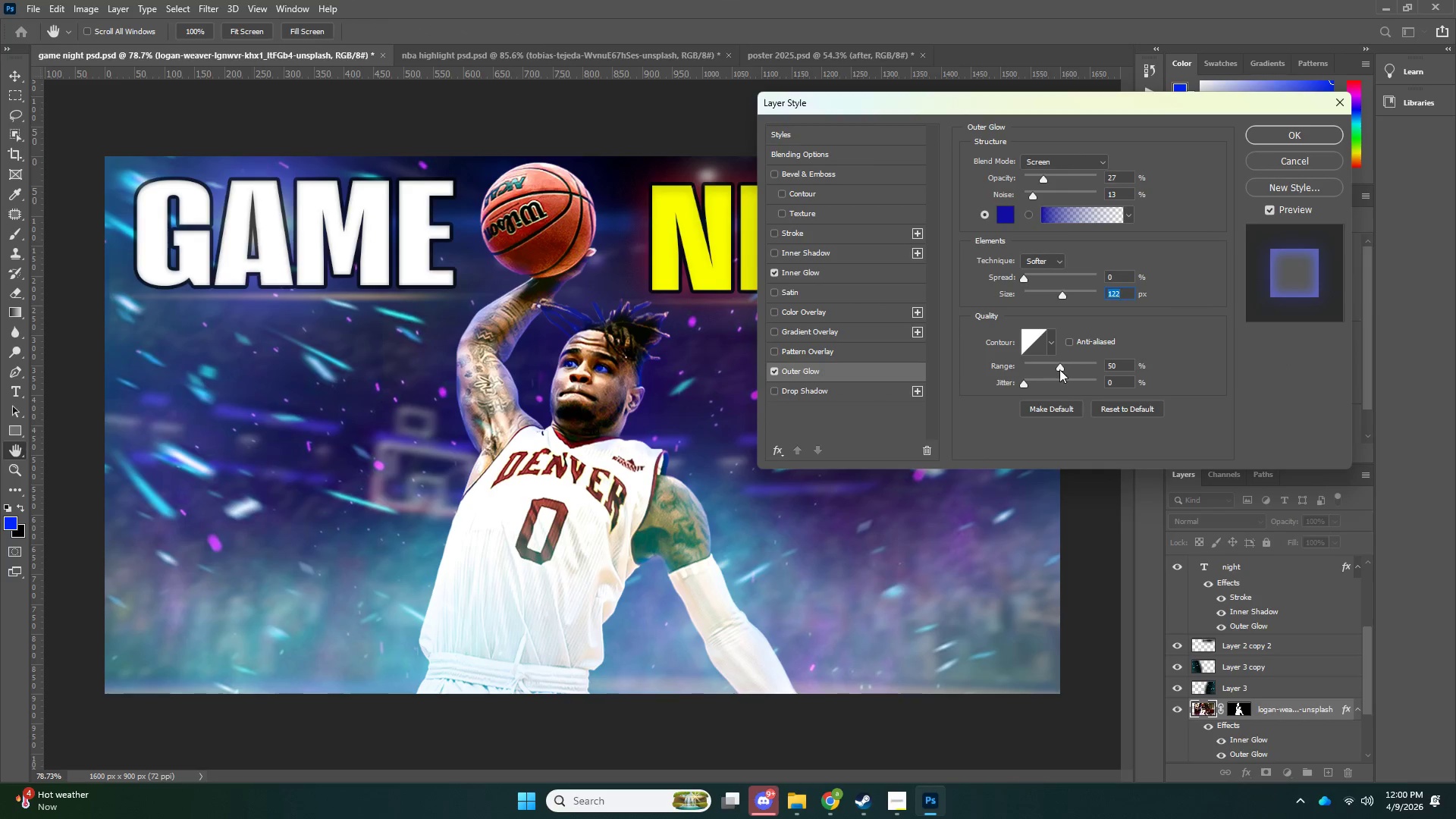 
left_click_drag(start_coordinate=[1061, 368], to_coordinate=[1054, 362])
 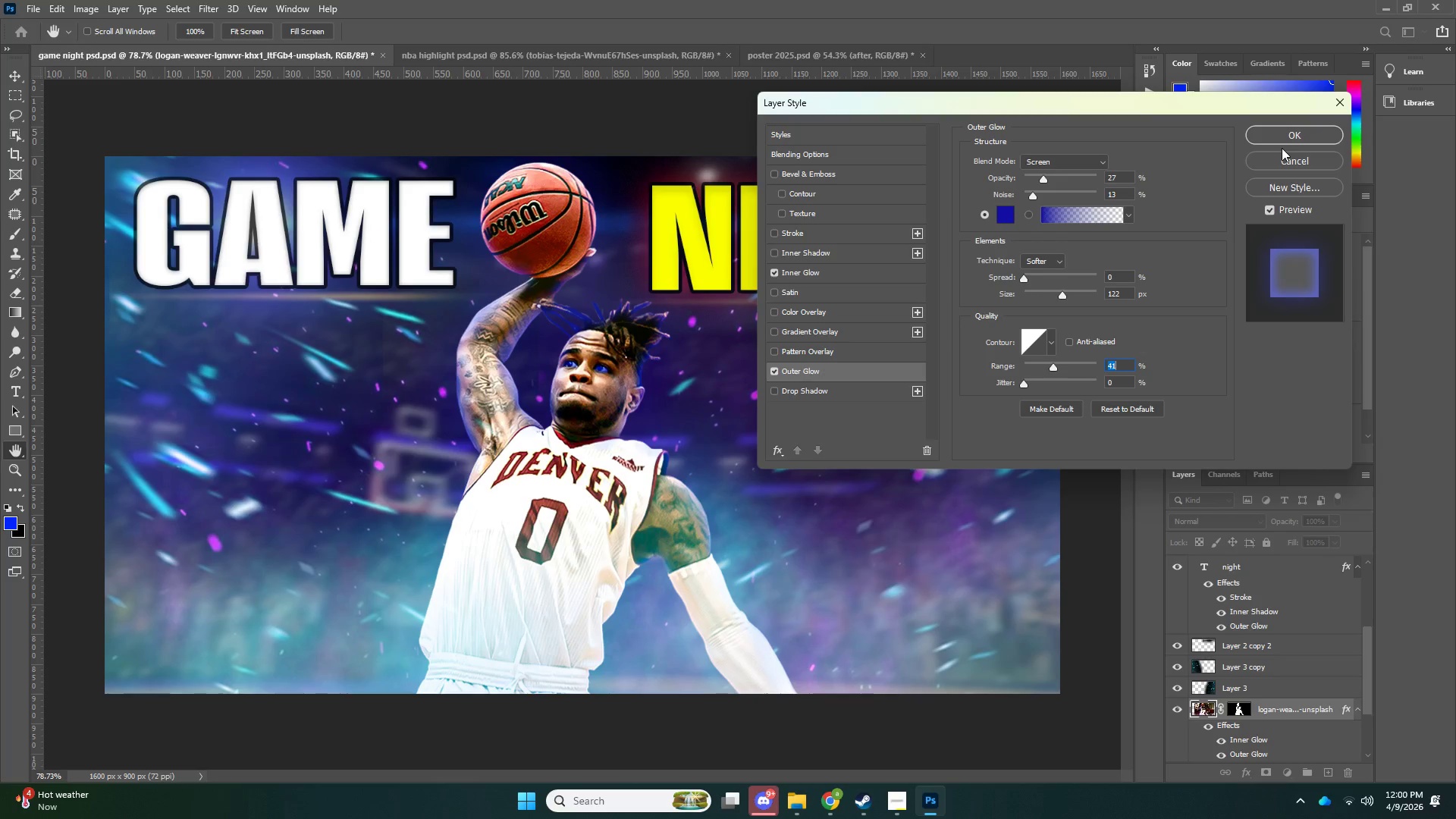 
double_click([1290, 140])
 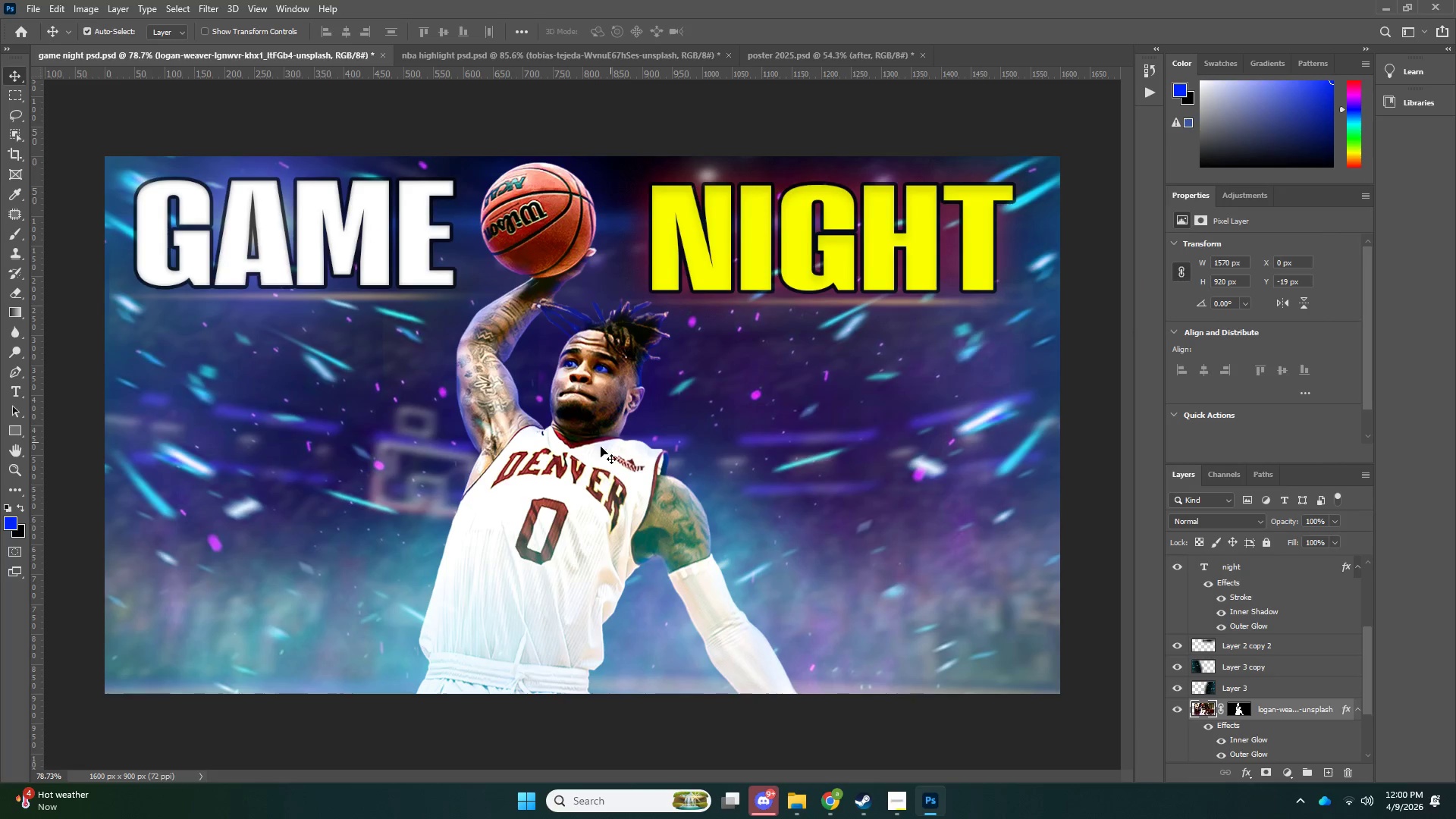 
key(Z)
 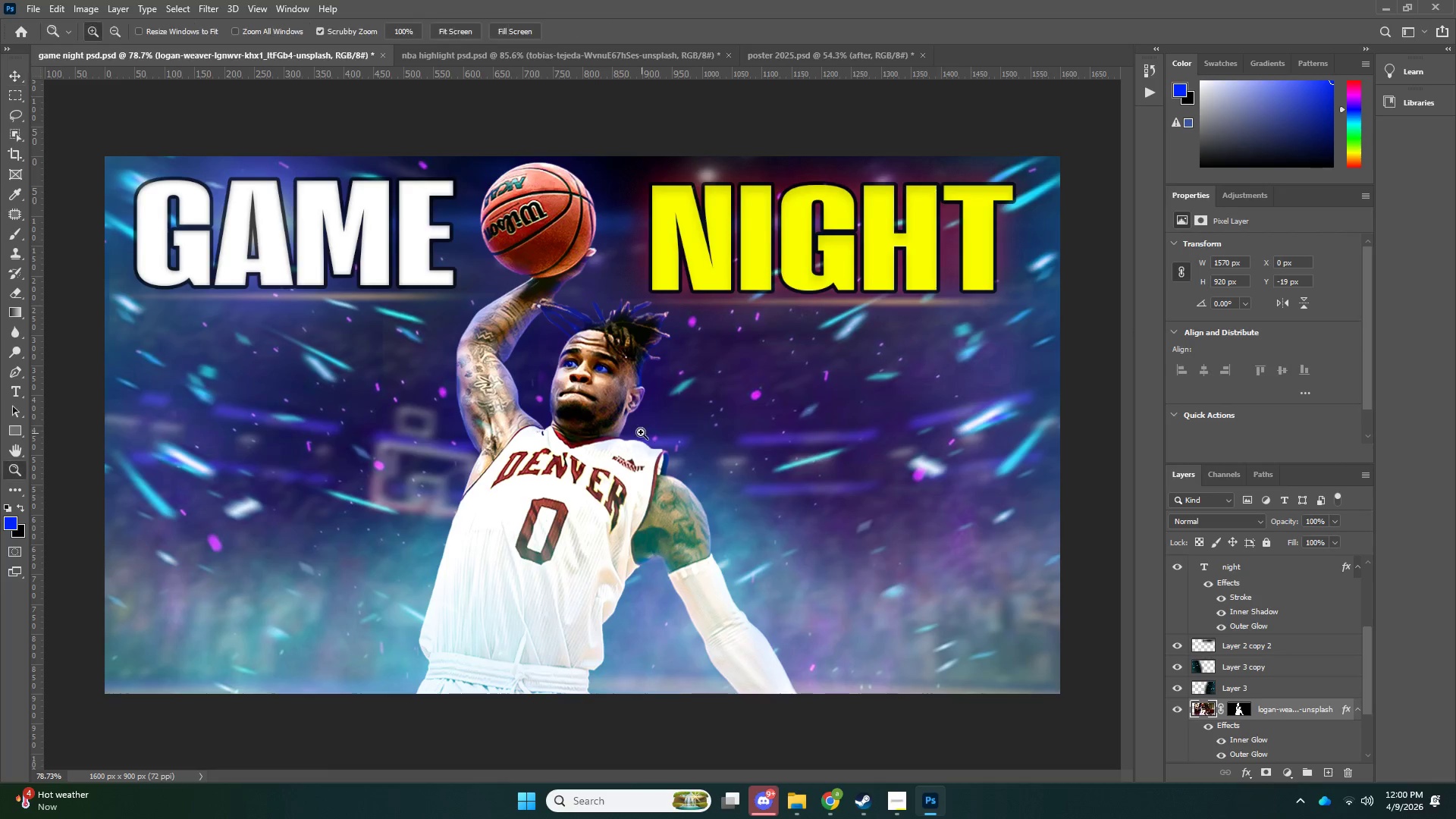 
left_click_drag(start_coordinate=[632, 431], to_coordinate=[597, 440])
 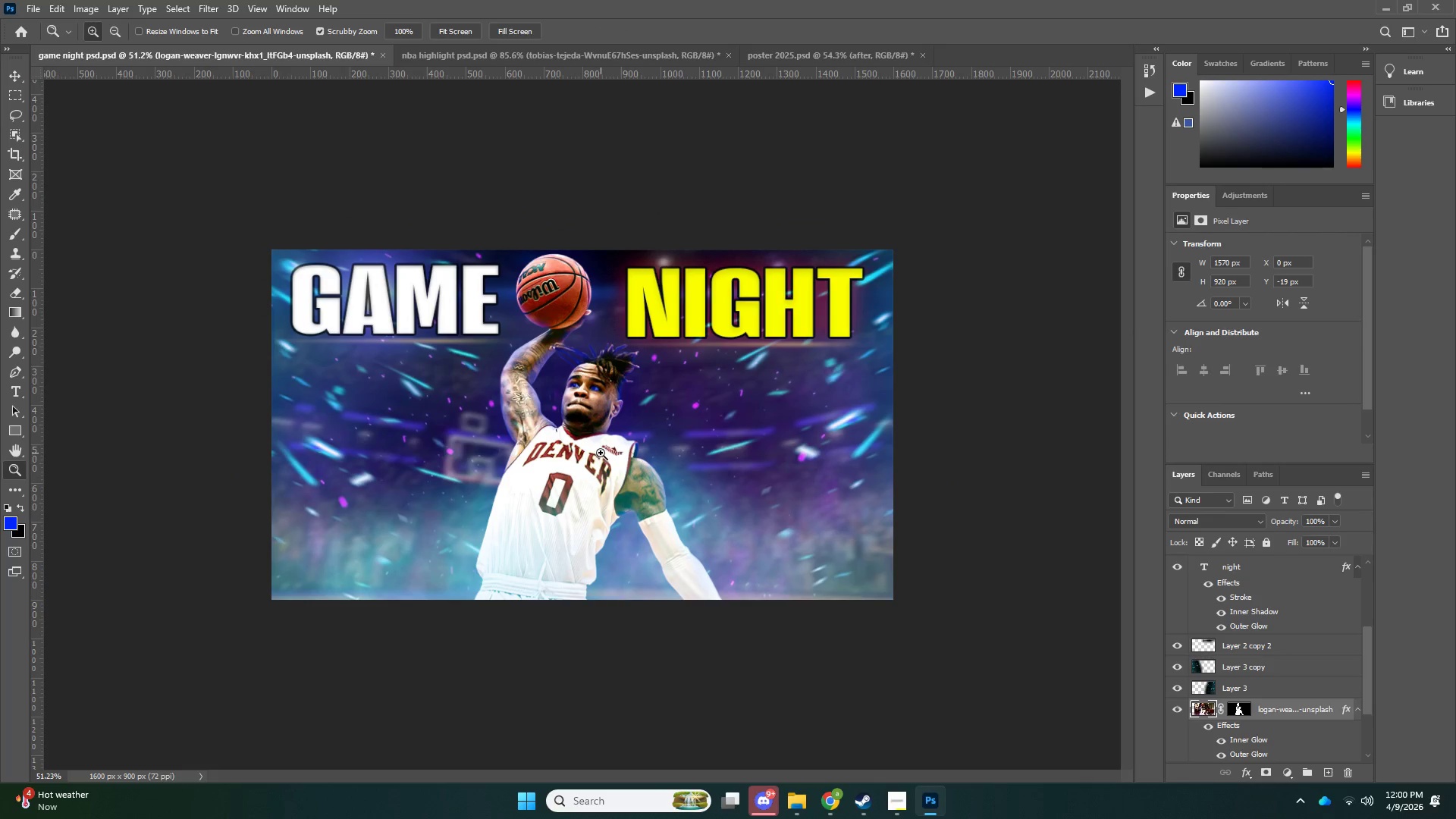 
left_click_drag(start_coordinate=[610, 453], to_coordinate=[642, 489])
 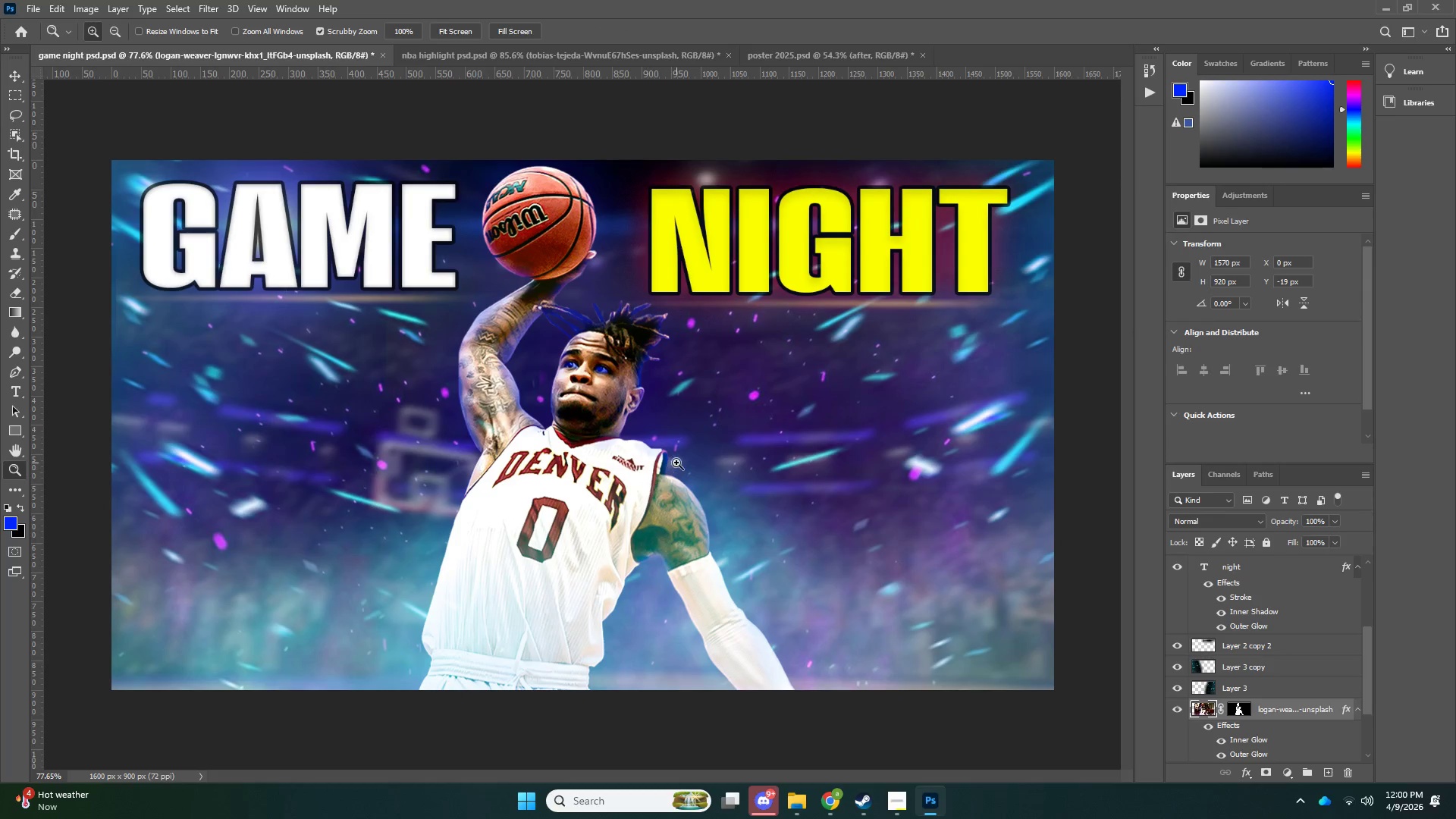 
left_click_drag(start_coordinate=[670, 462], to_coordinate=[646, 472])
 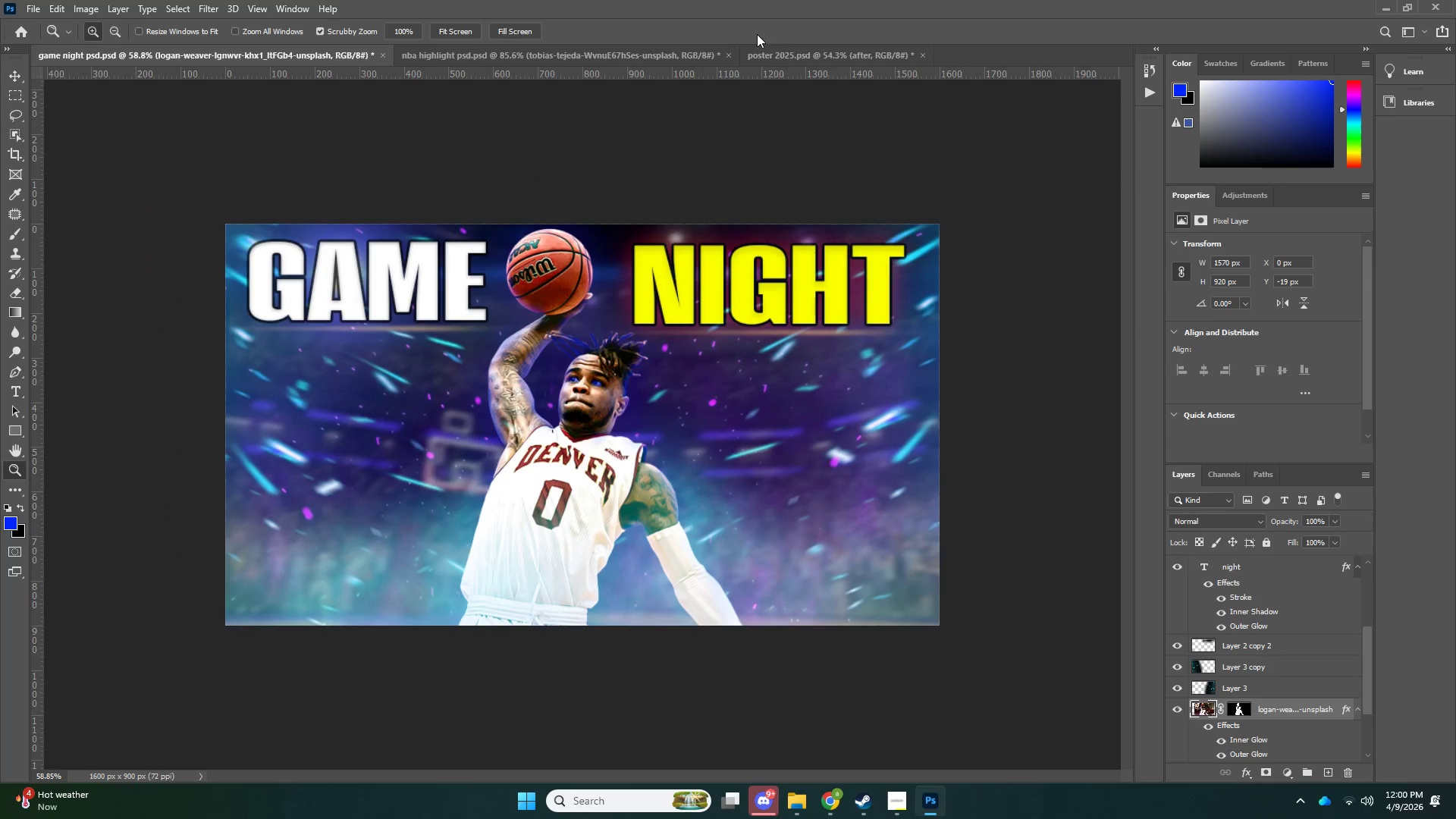 
left_click([821, 59])
 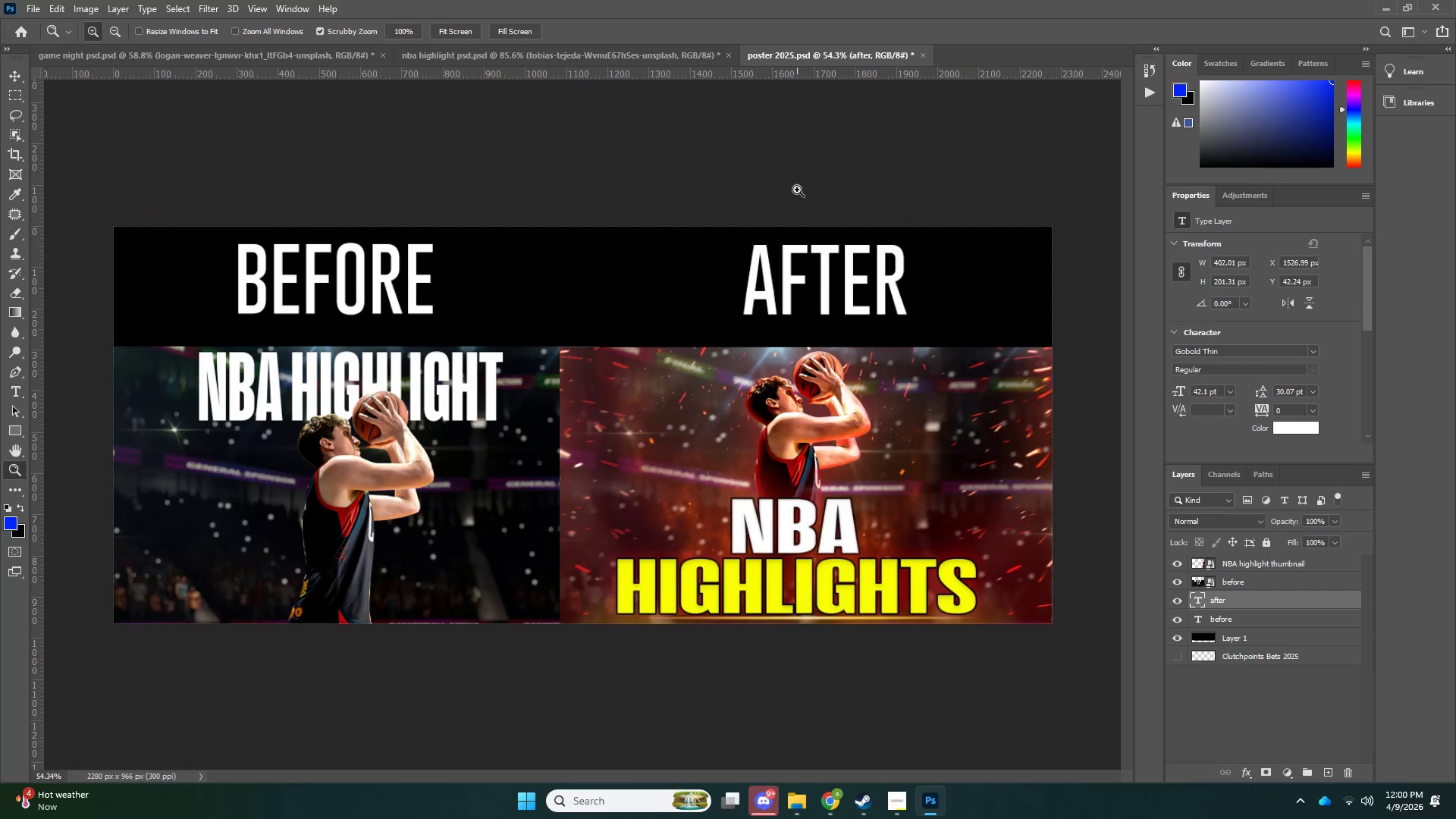 
key(V)
 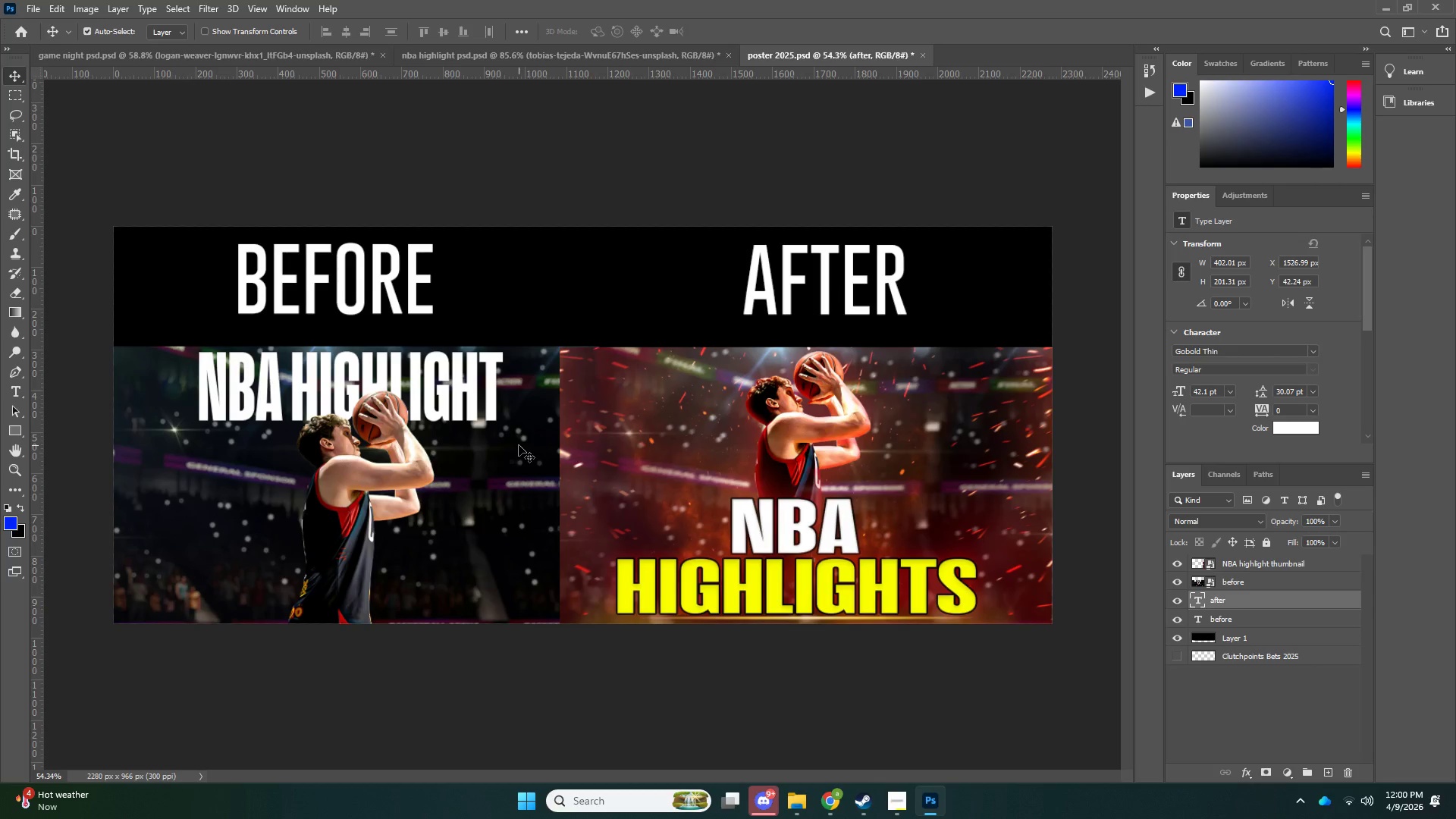 
left_click([519, 445])
 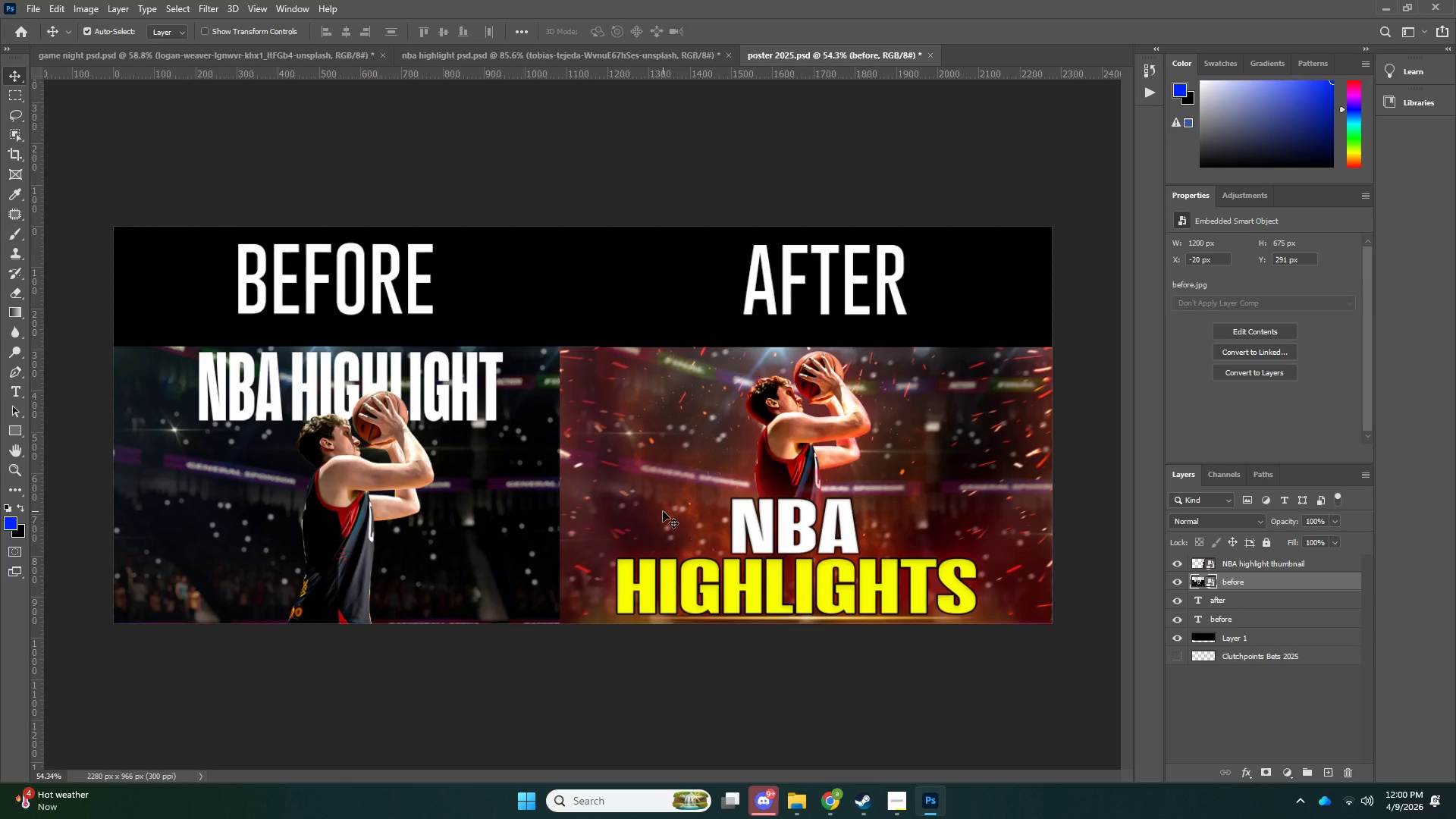 
key(Delete)
 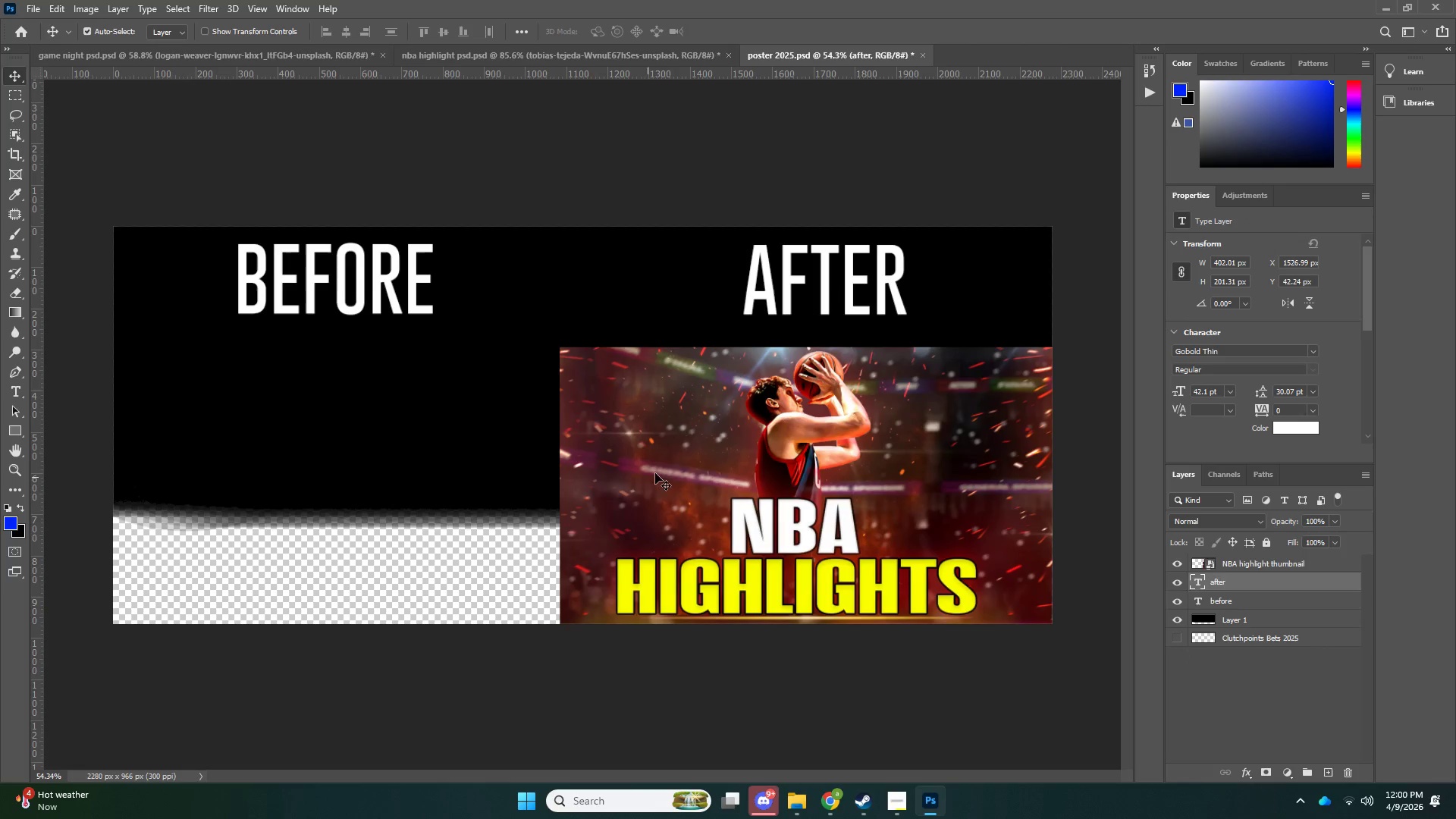 
left_click([668, 466])
 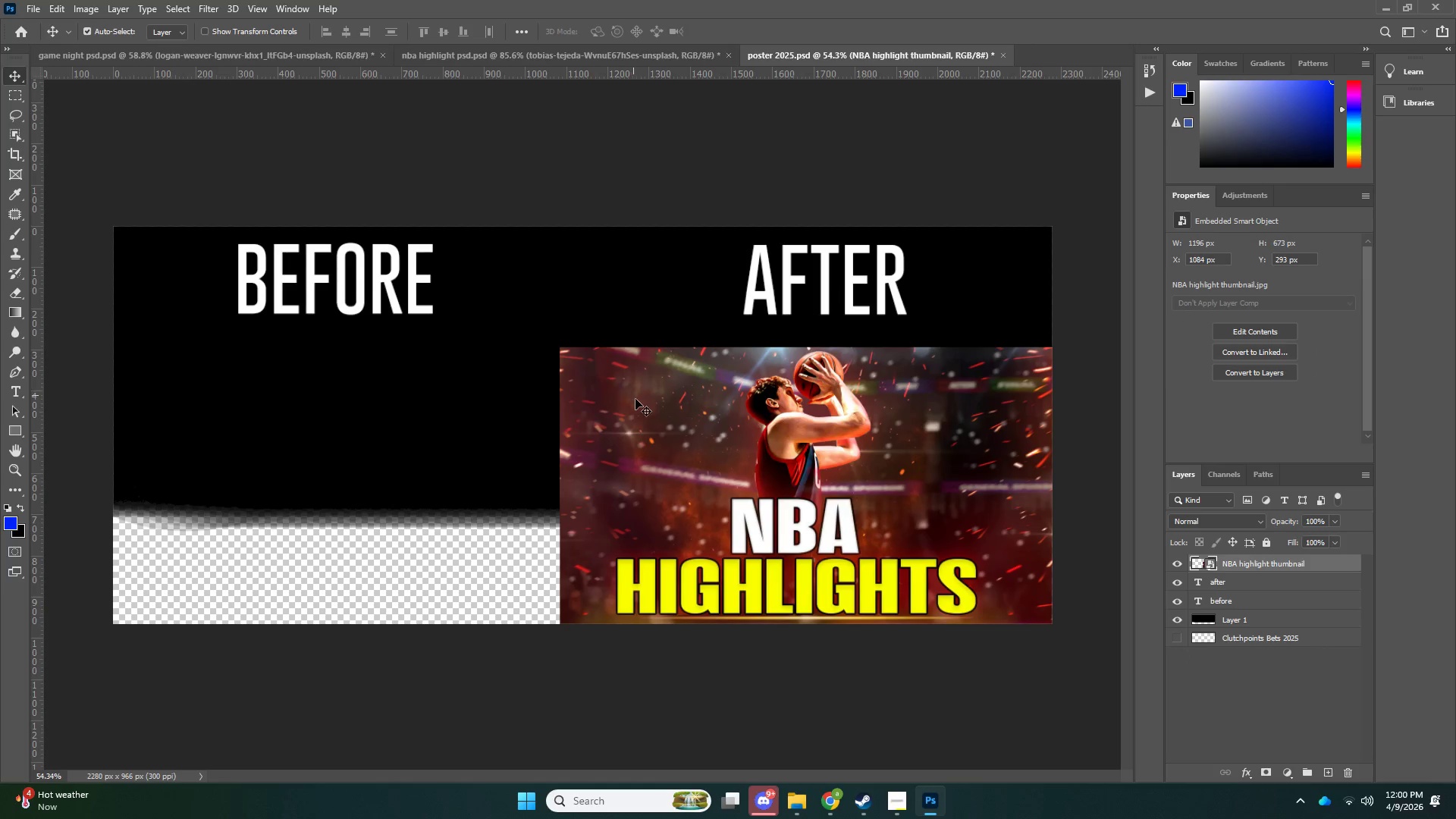 
left_click([799, 804])
 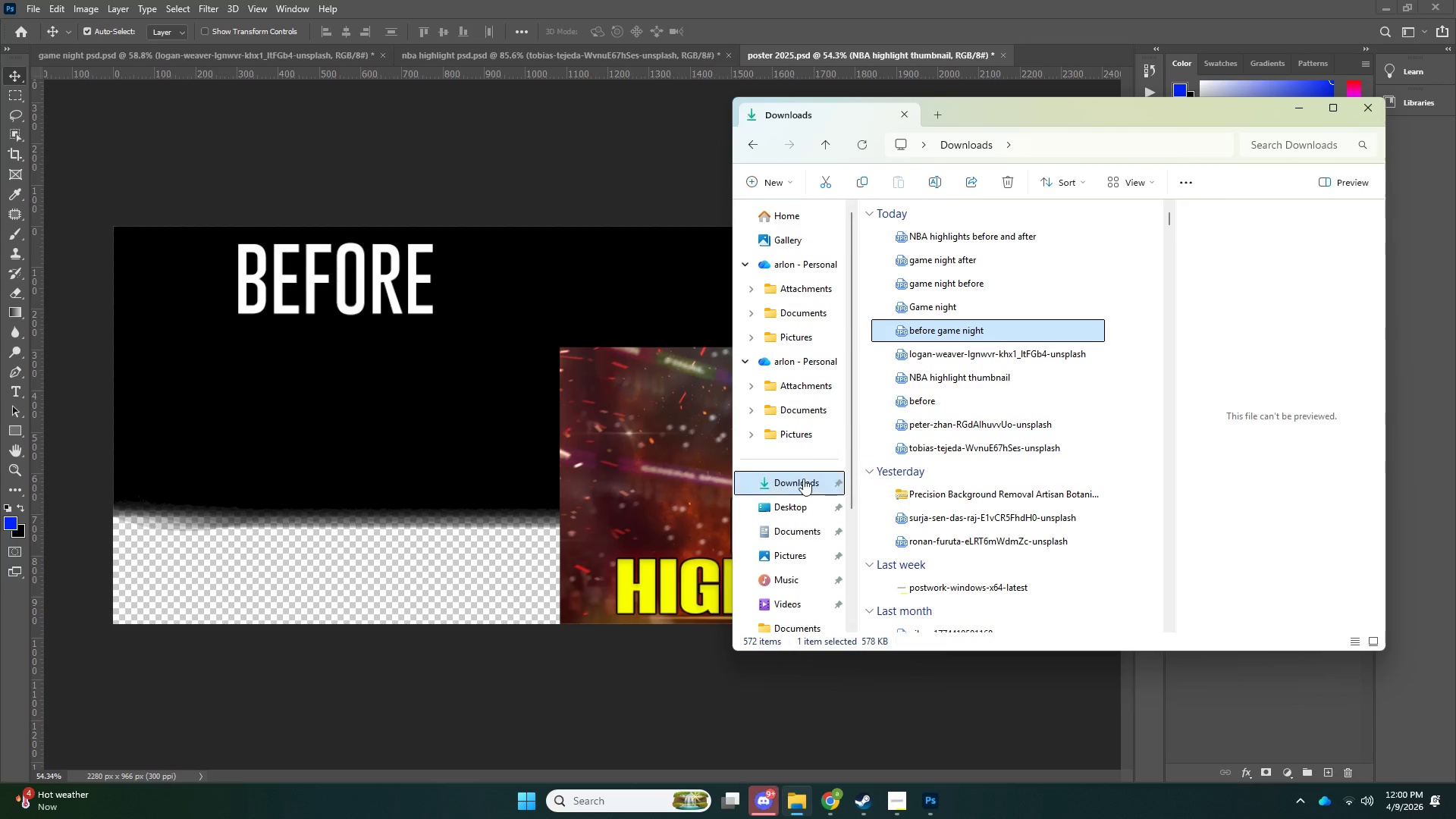 
double_click([803, 479])
 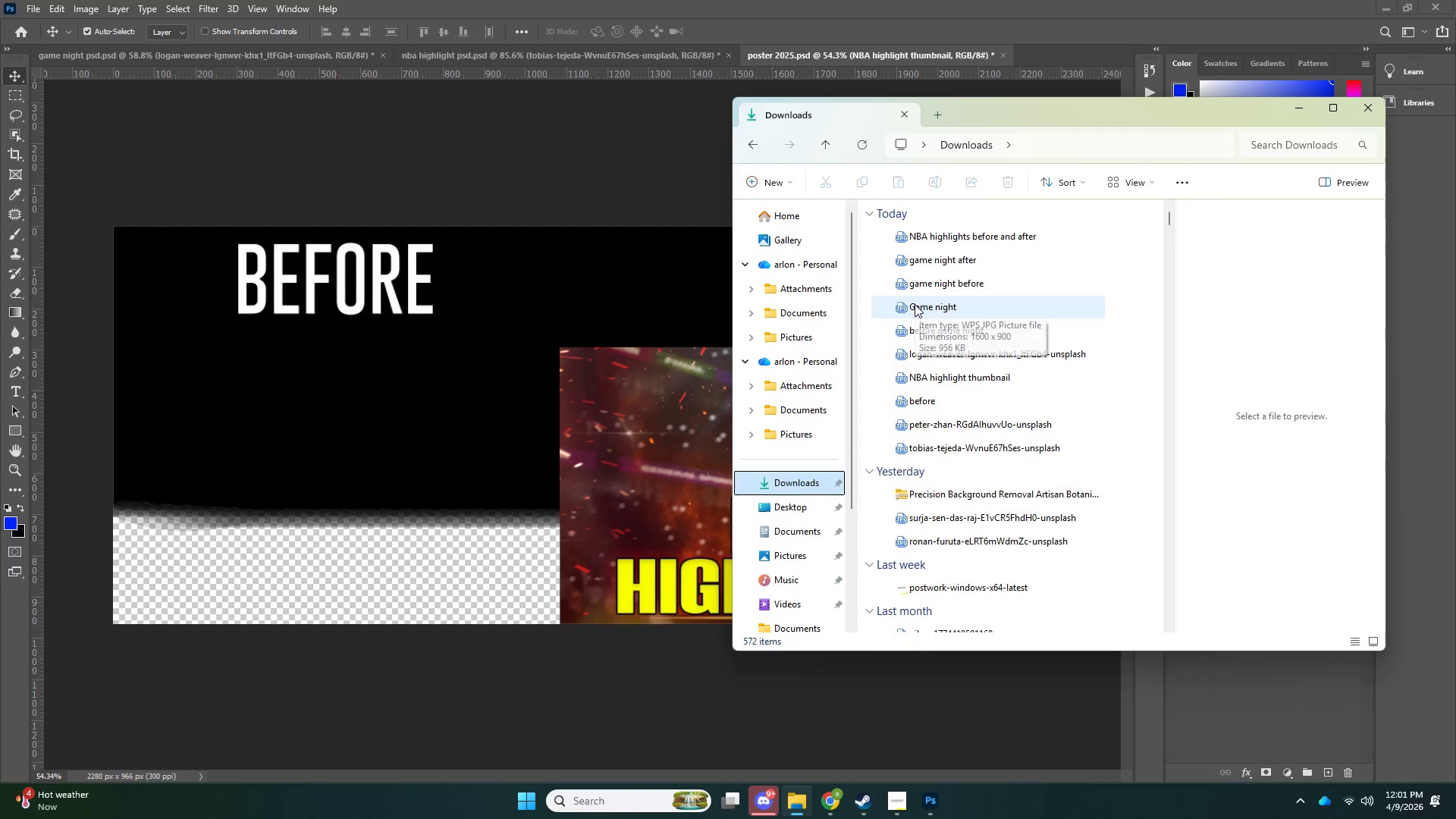 
left_click_drag(start_coordinate=[915, 304], to_coordinate=[520, 400])
 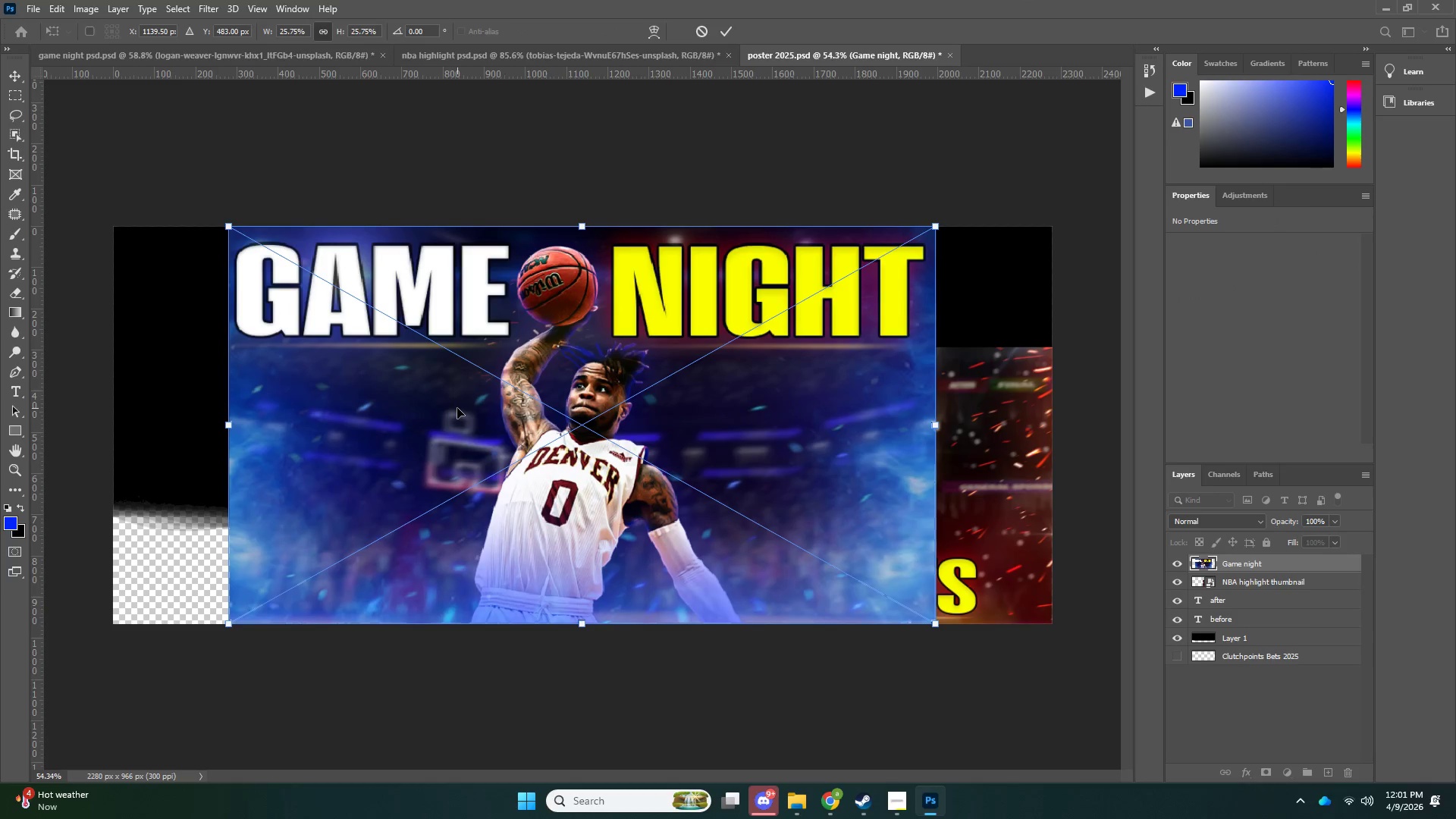 
key(NumpadEnter)
 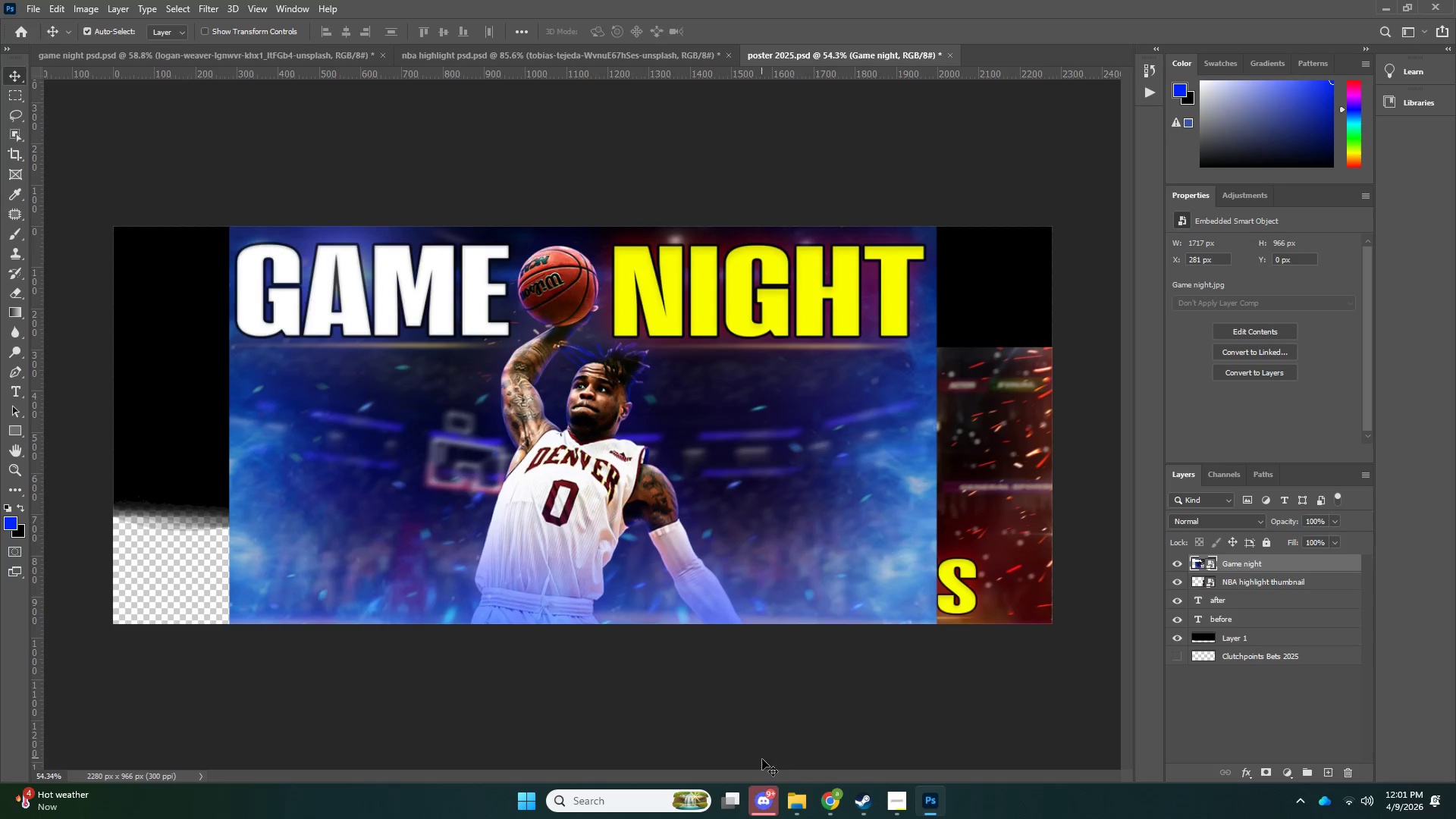 
key(Delete)
 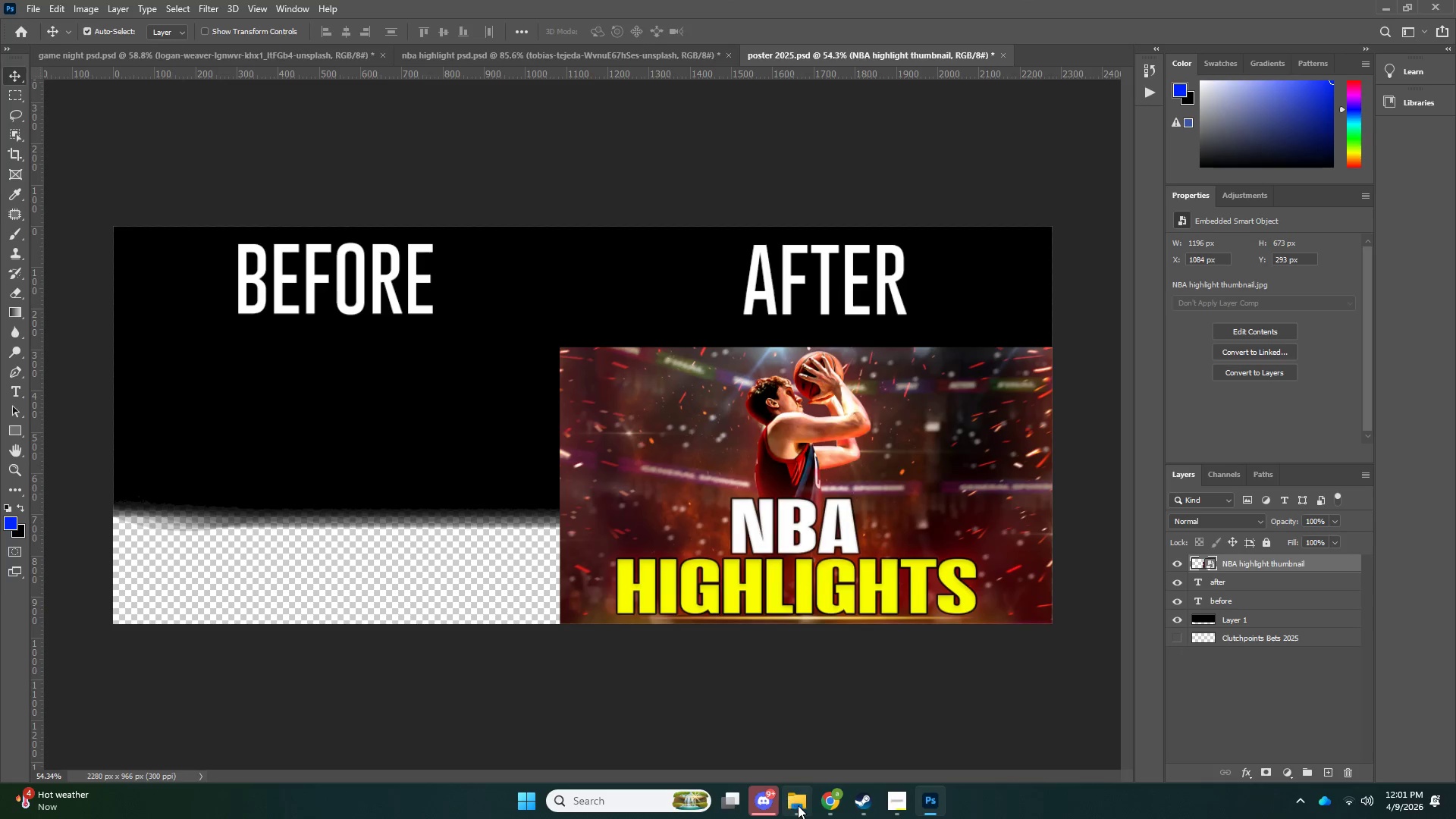 
left_click([798, 805])
 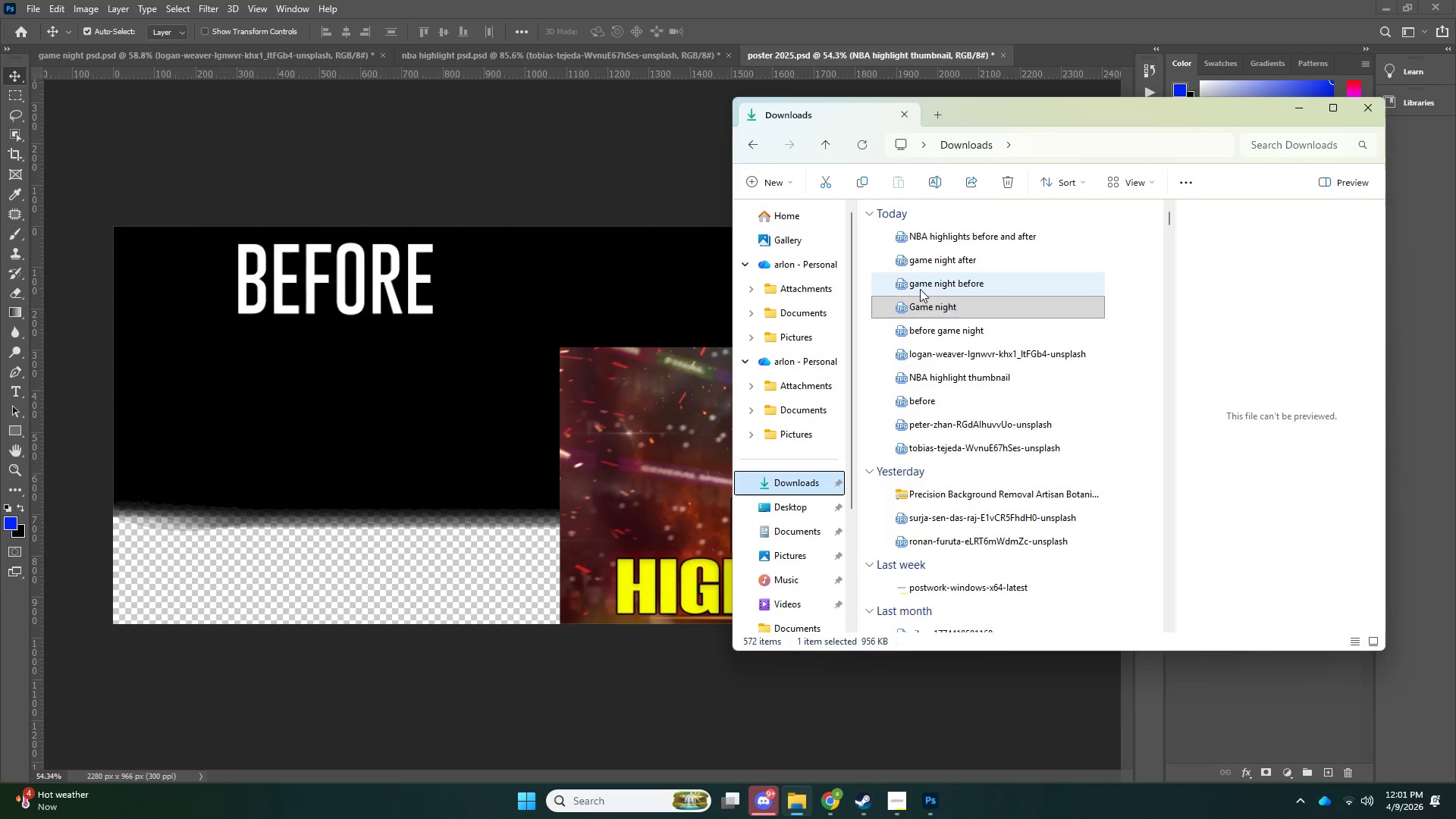 
left_click_drag(start_coordinate=[921, 288], to_coordinate=[460, 328])
 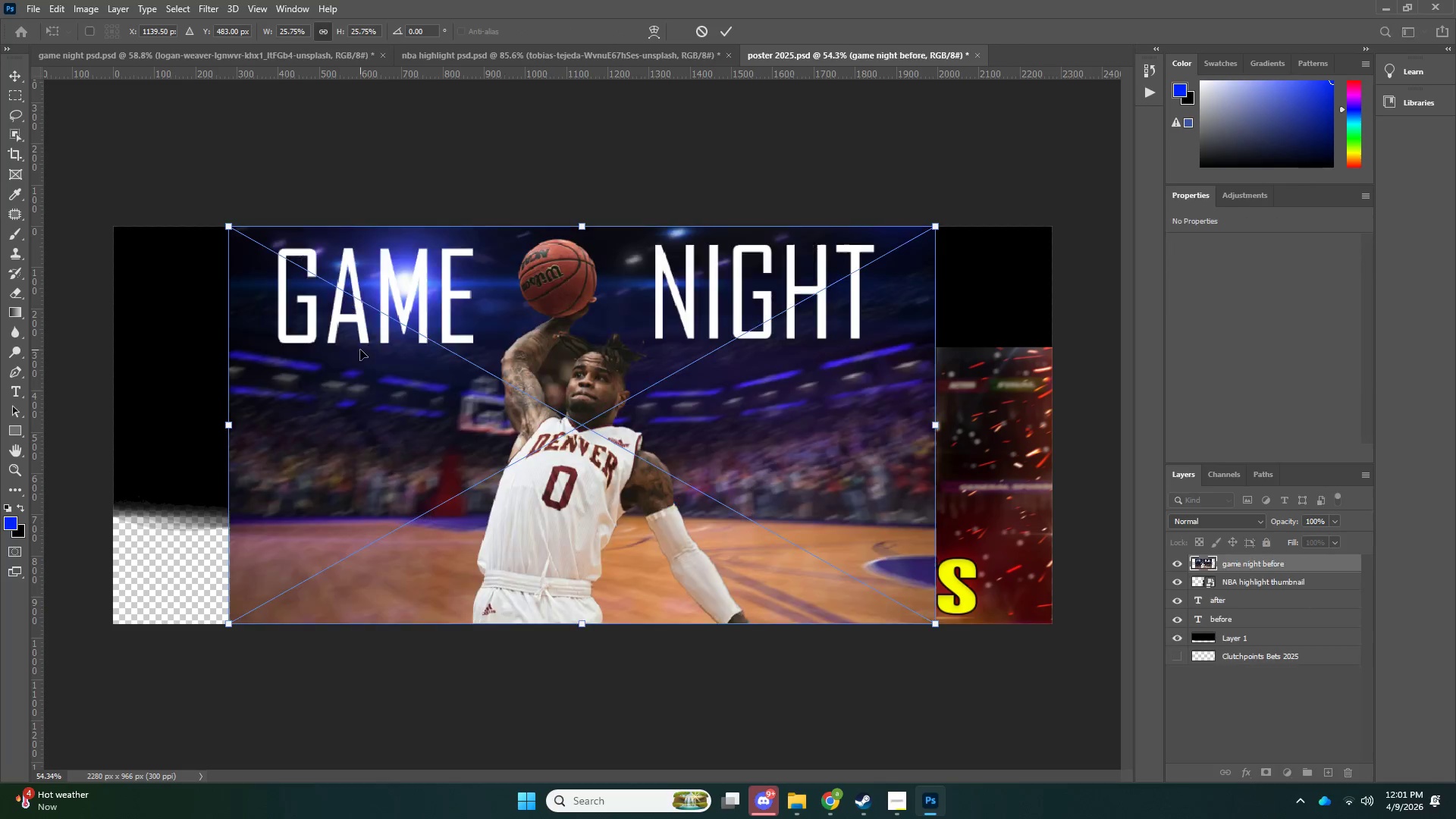 
key(NumpadEnter)
 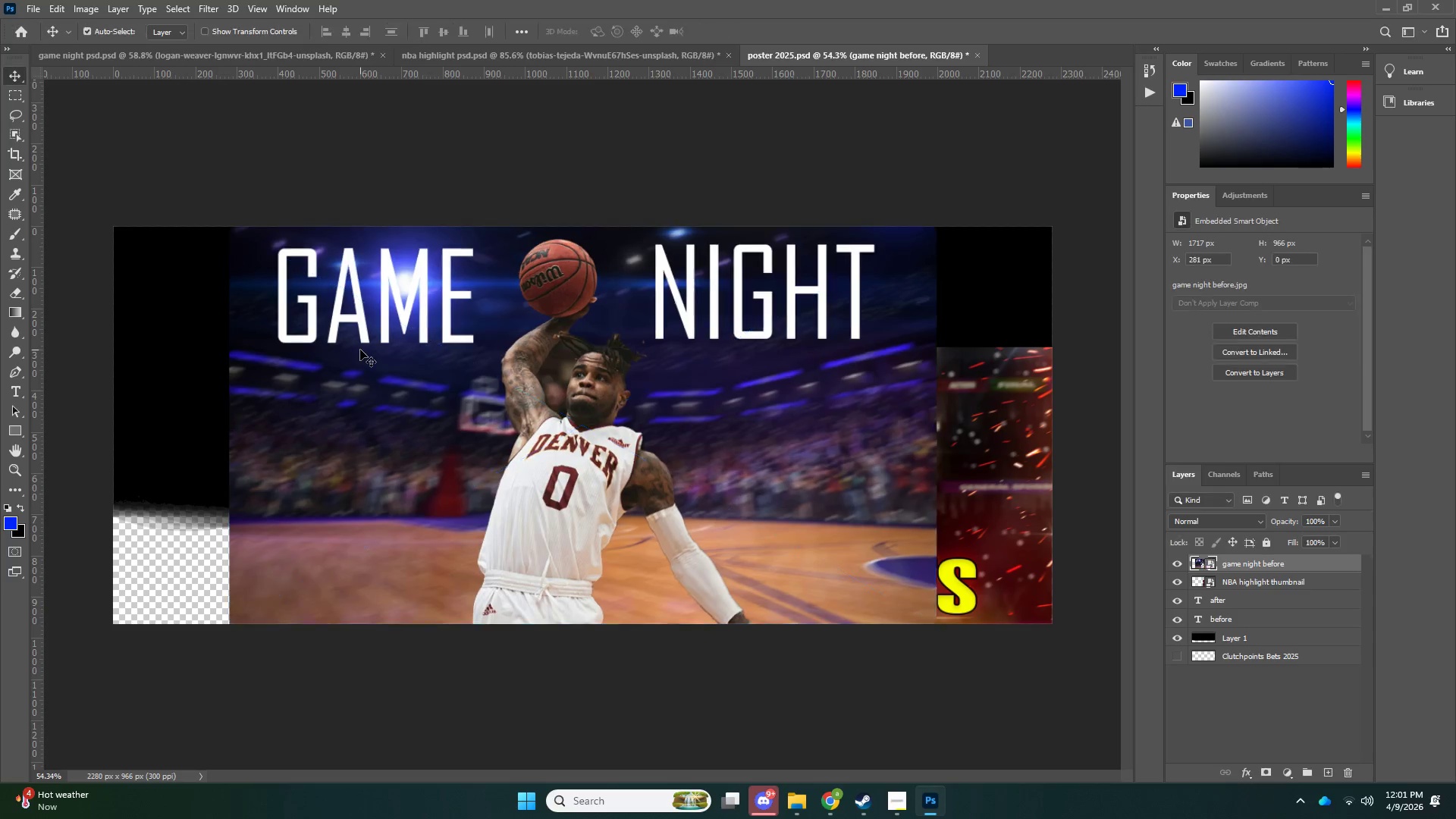 
key(Control+ControlLeft)
 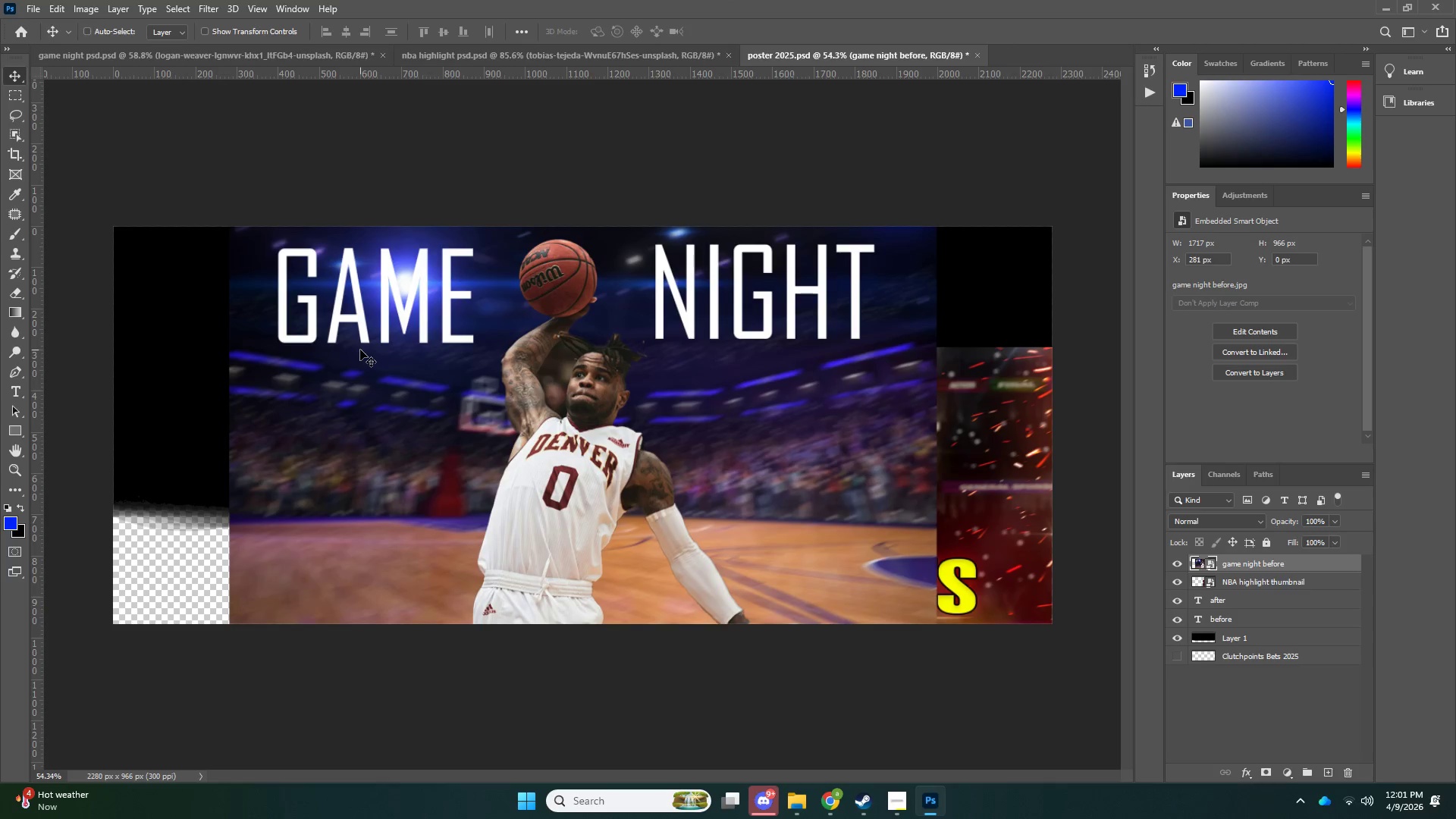 
key(Control+T)
 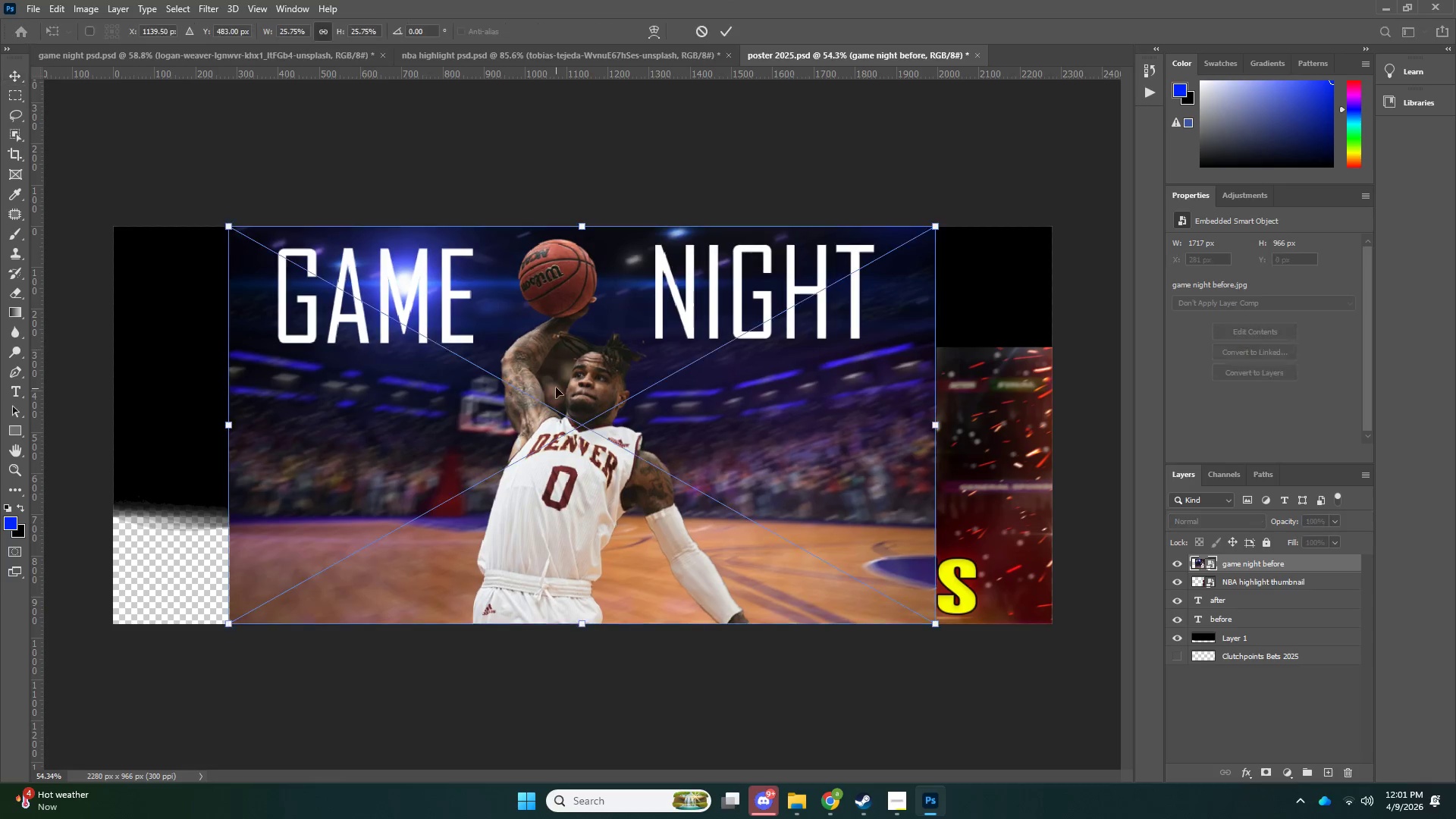 
left_click_drag(start_coordinate=[547, 394], to_coordinate=[333, 454])
 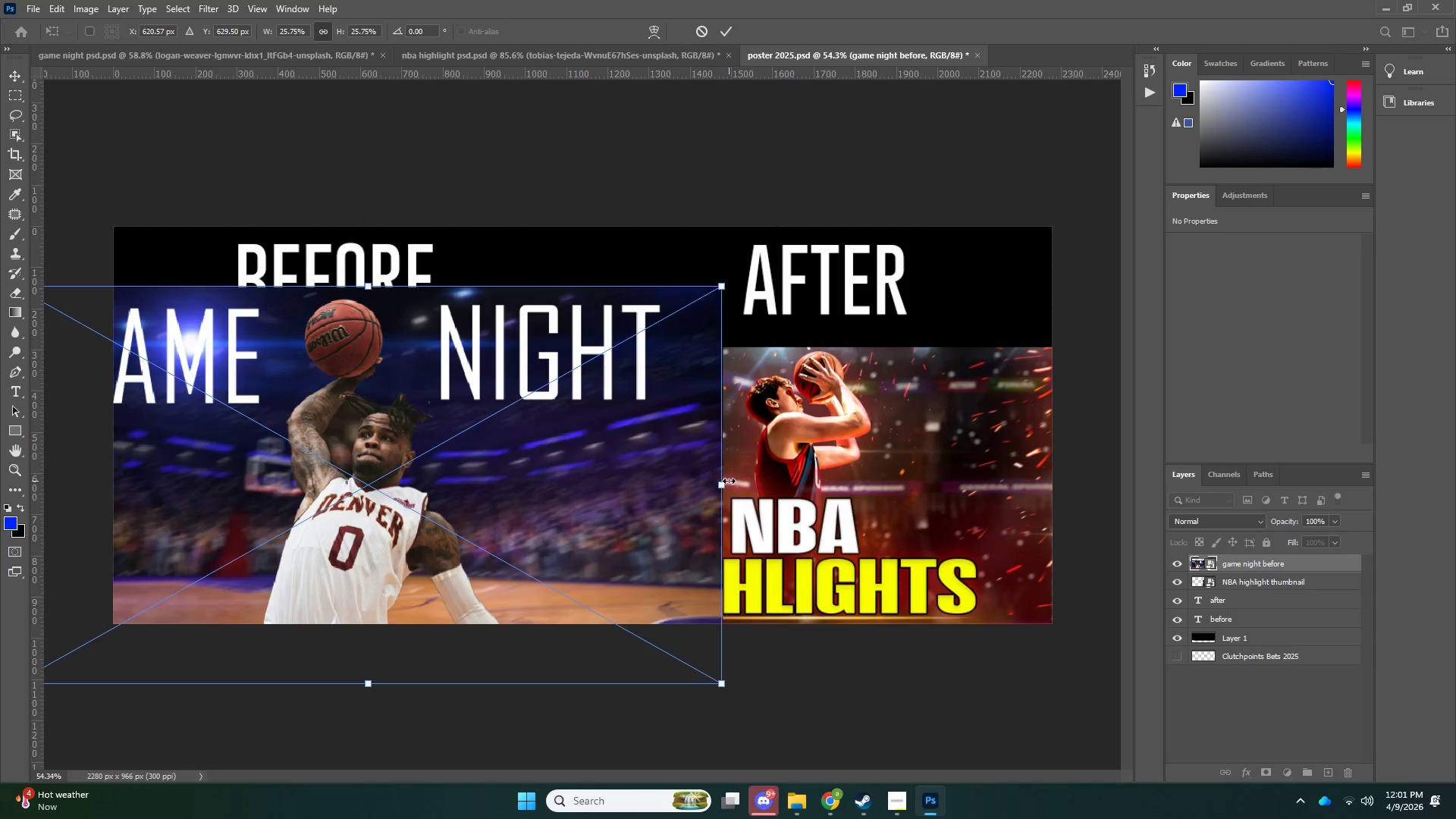 
hold_key(key=AltLeft, duration=1.91)
left_click_drag(start_coordinate=[723, 482], to_coordinate=[627, 478])
 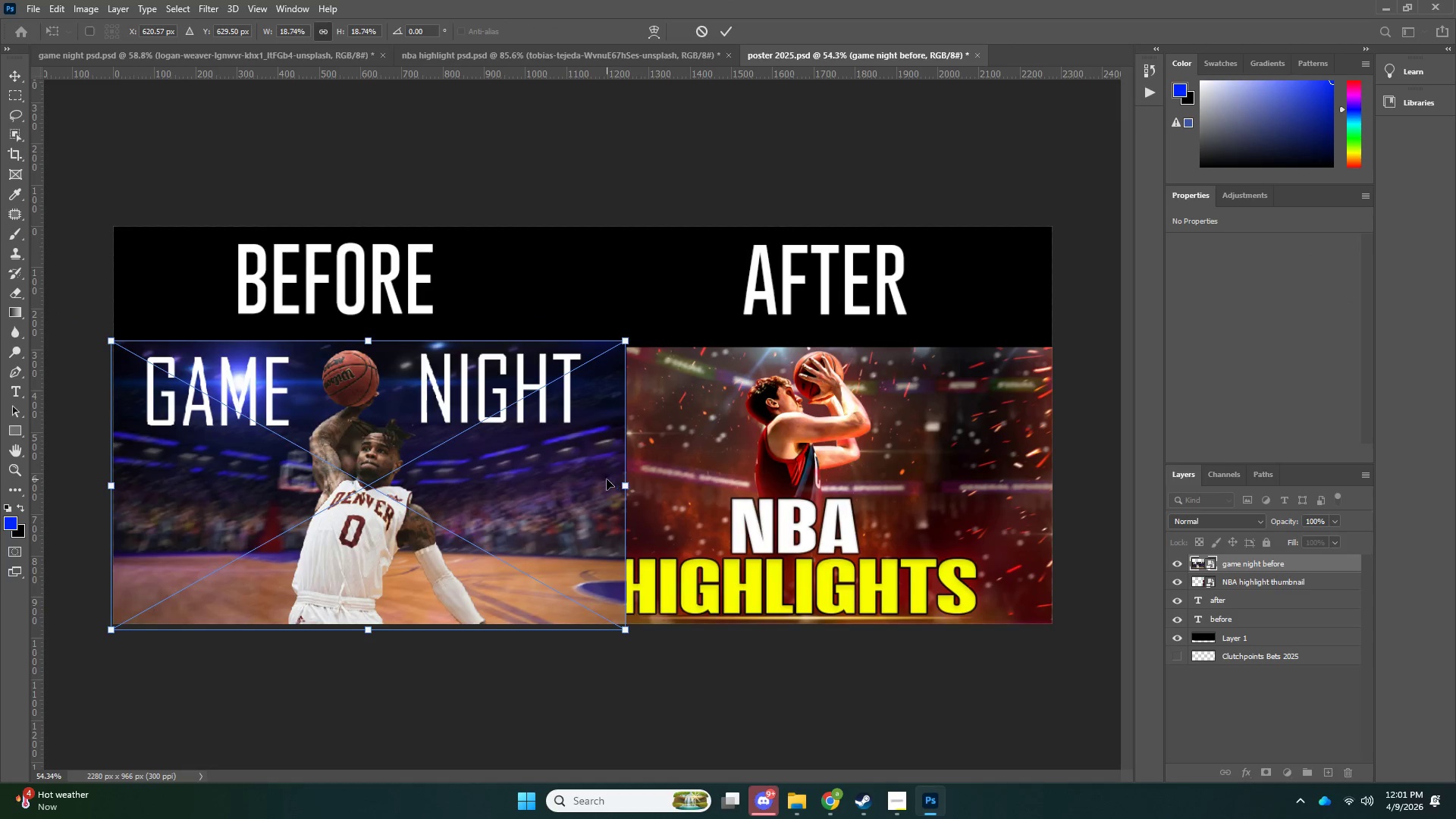 
left_click_drag(start_coordinate=[592, 477], to_coordinate=[570, 476])
 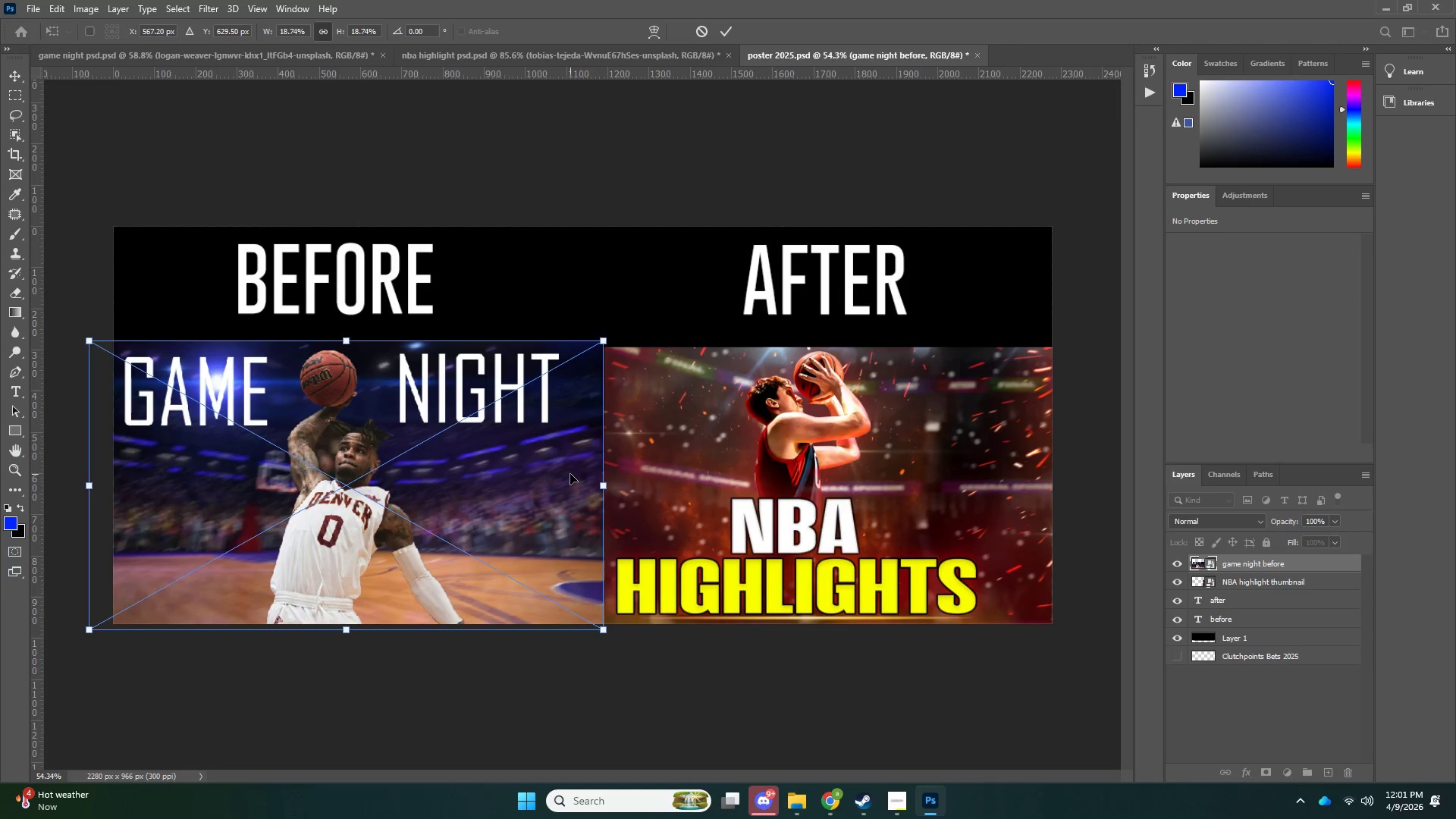 
key(NumpadEnter)
 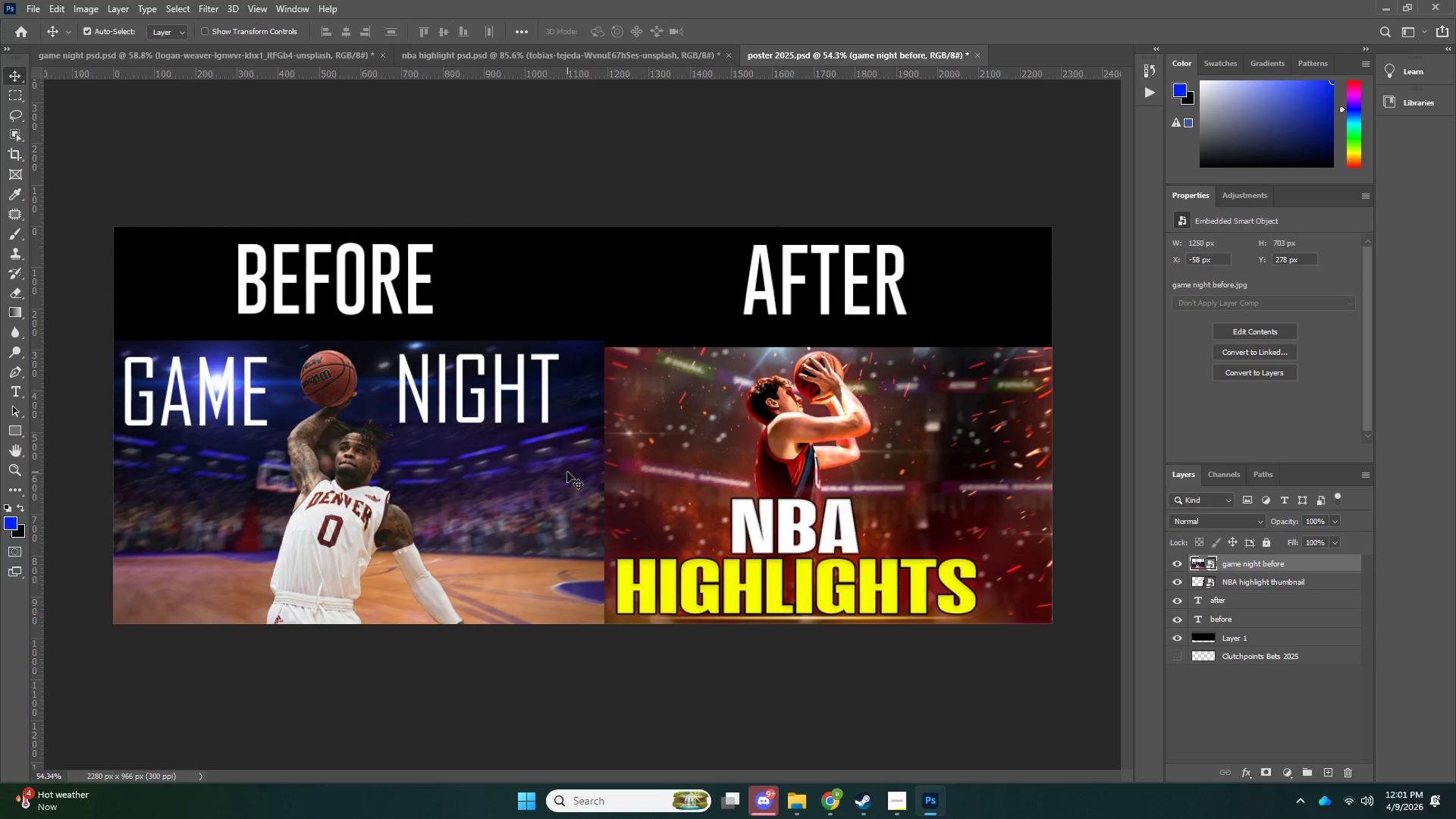 
key(V)
 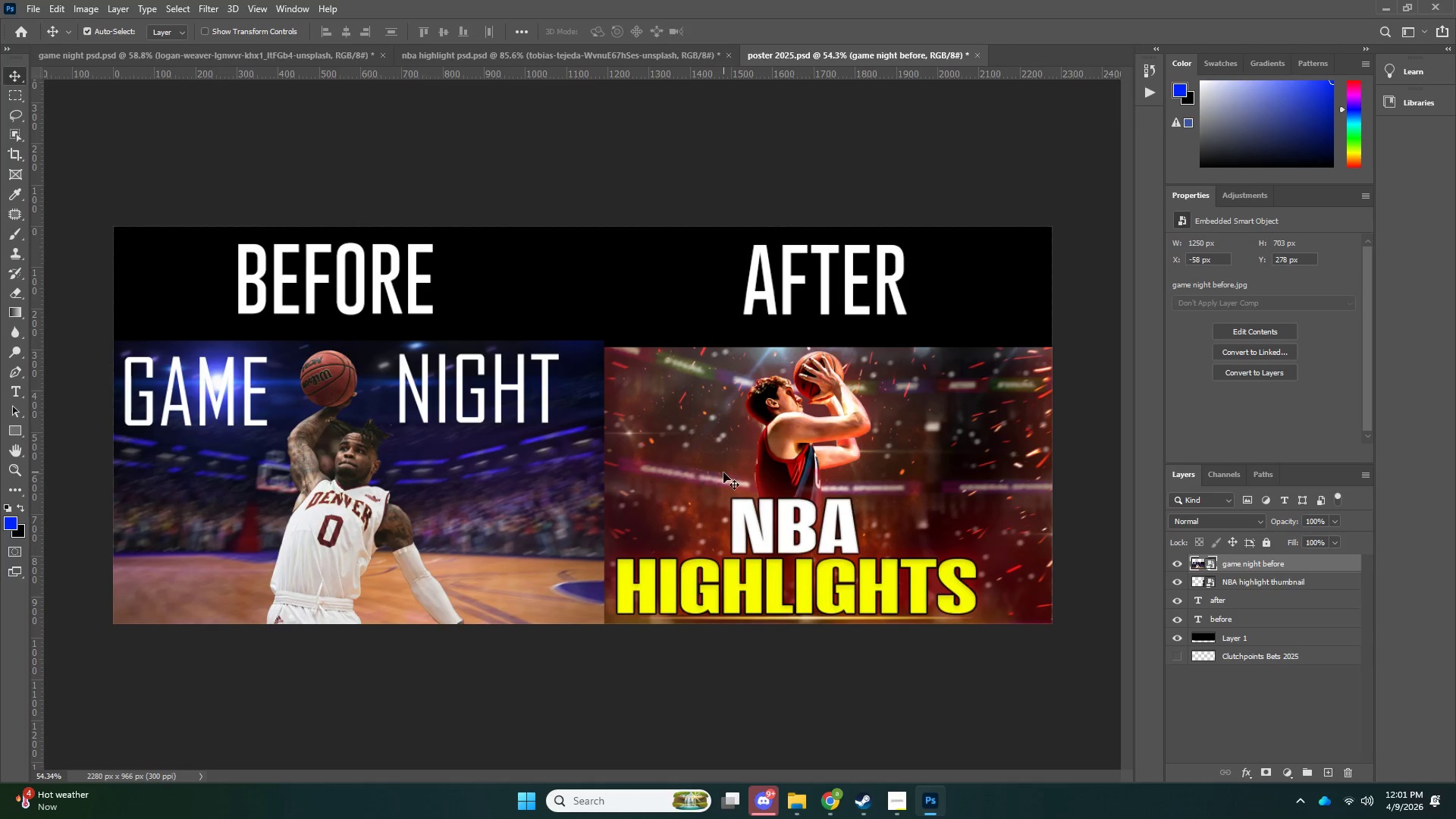 
left_click([723, 472])
 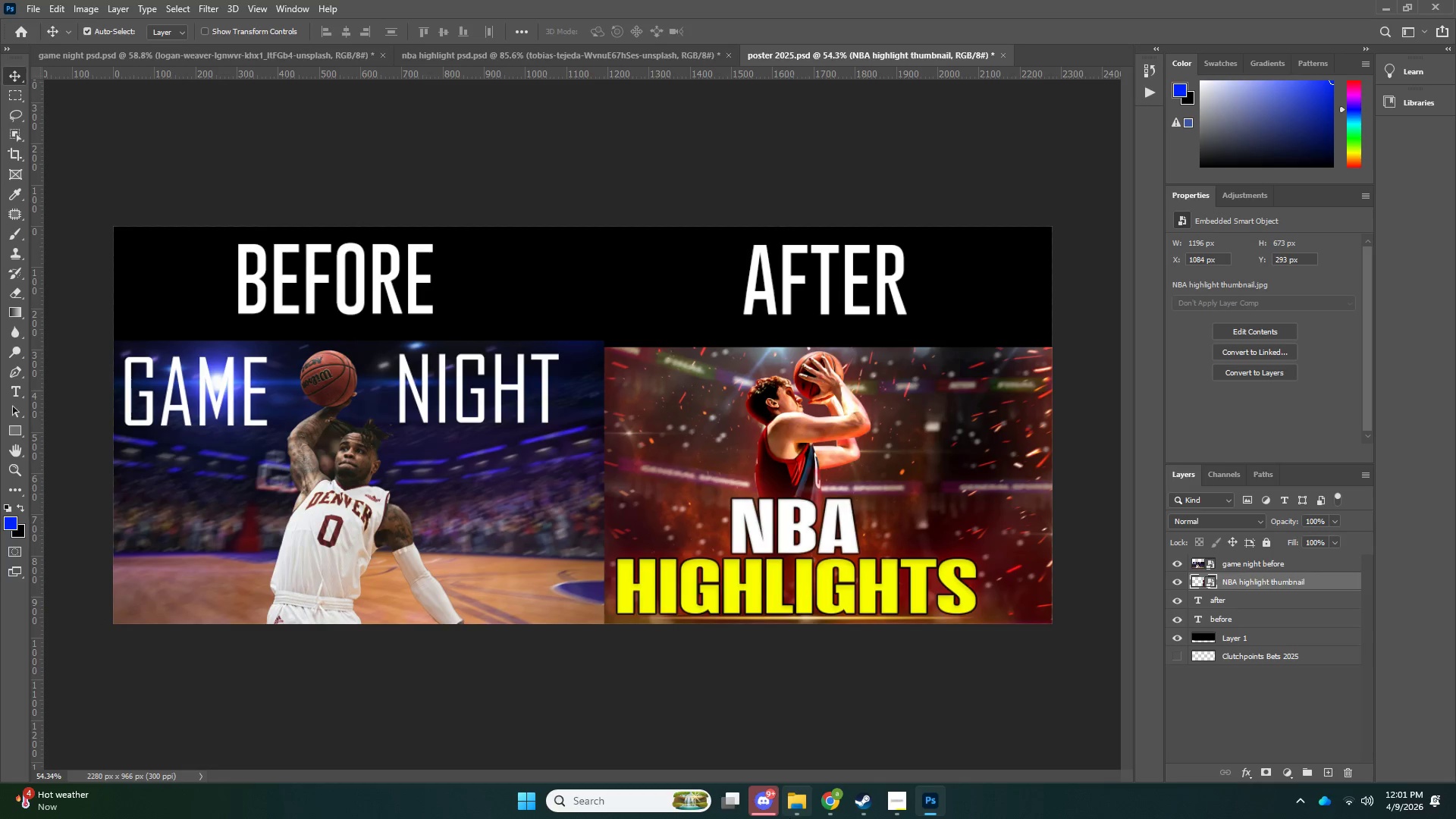 
left_click([797, 814])
 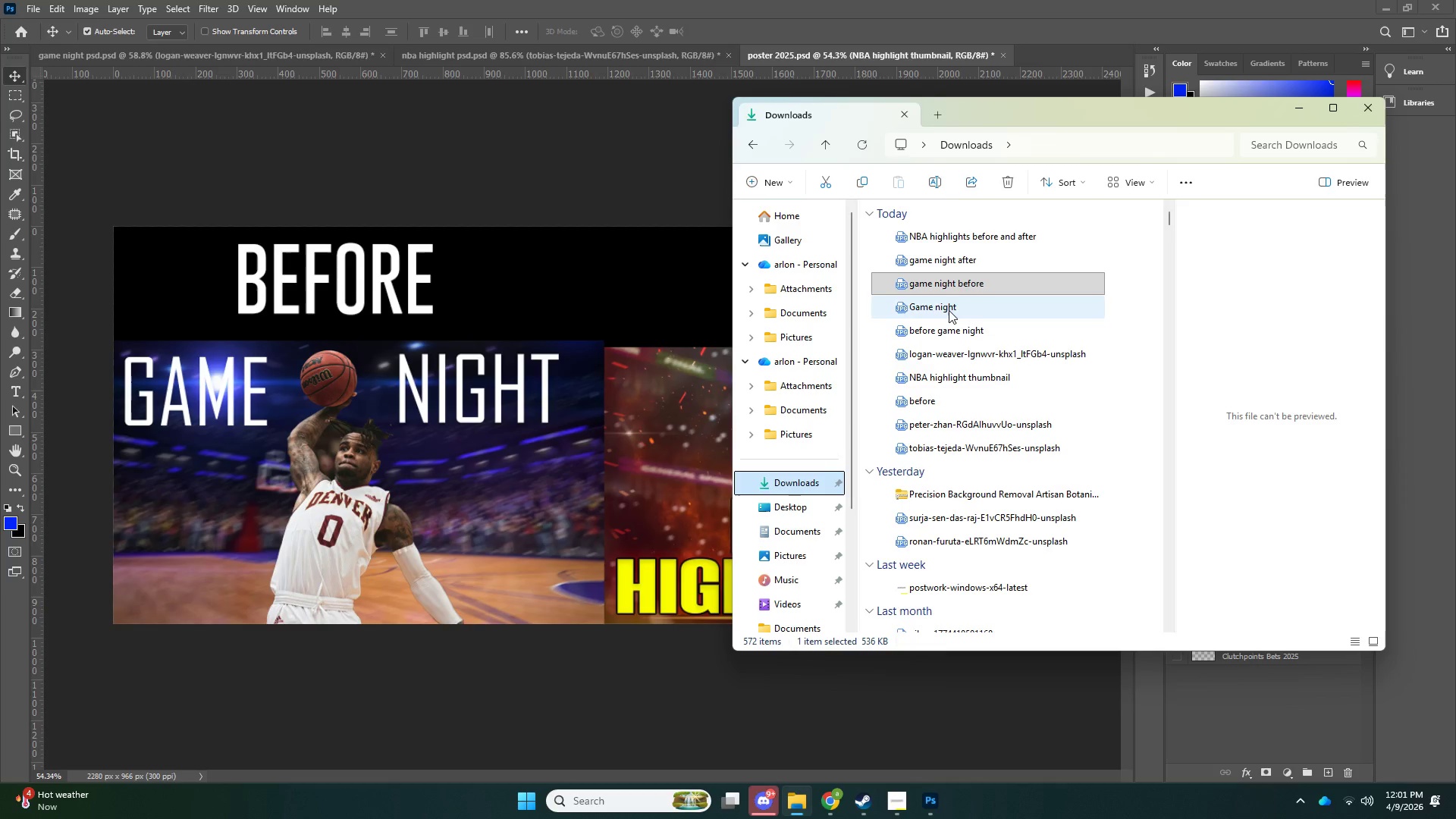 
left_click_drag(start_coordinate=[948, 310], to_coordinate=[644, 359])
 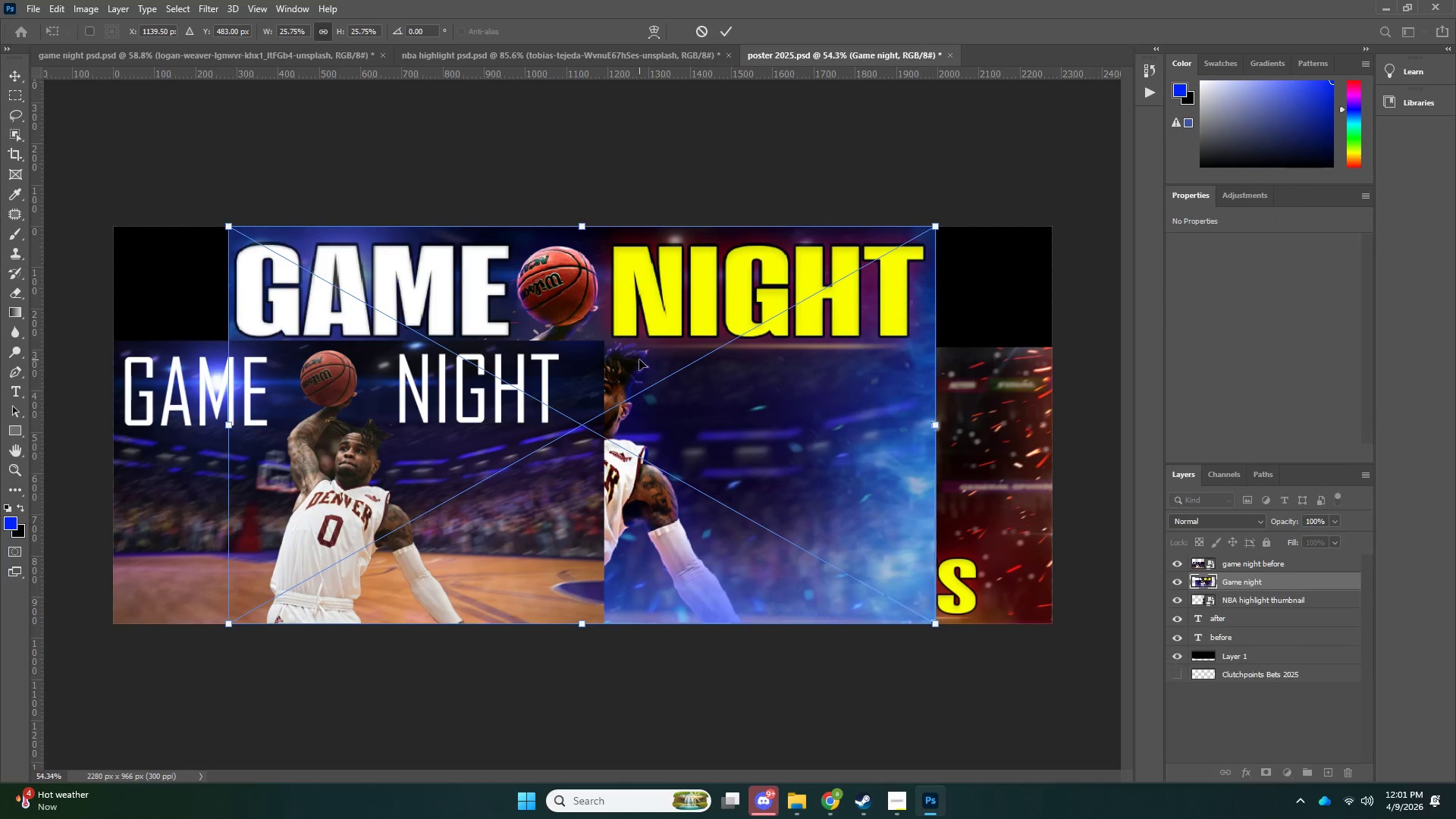 
key(NumpadEnter)
 